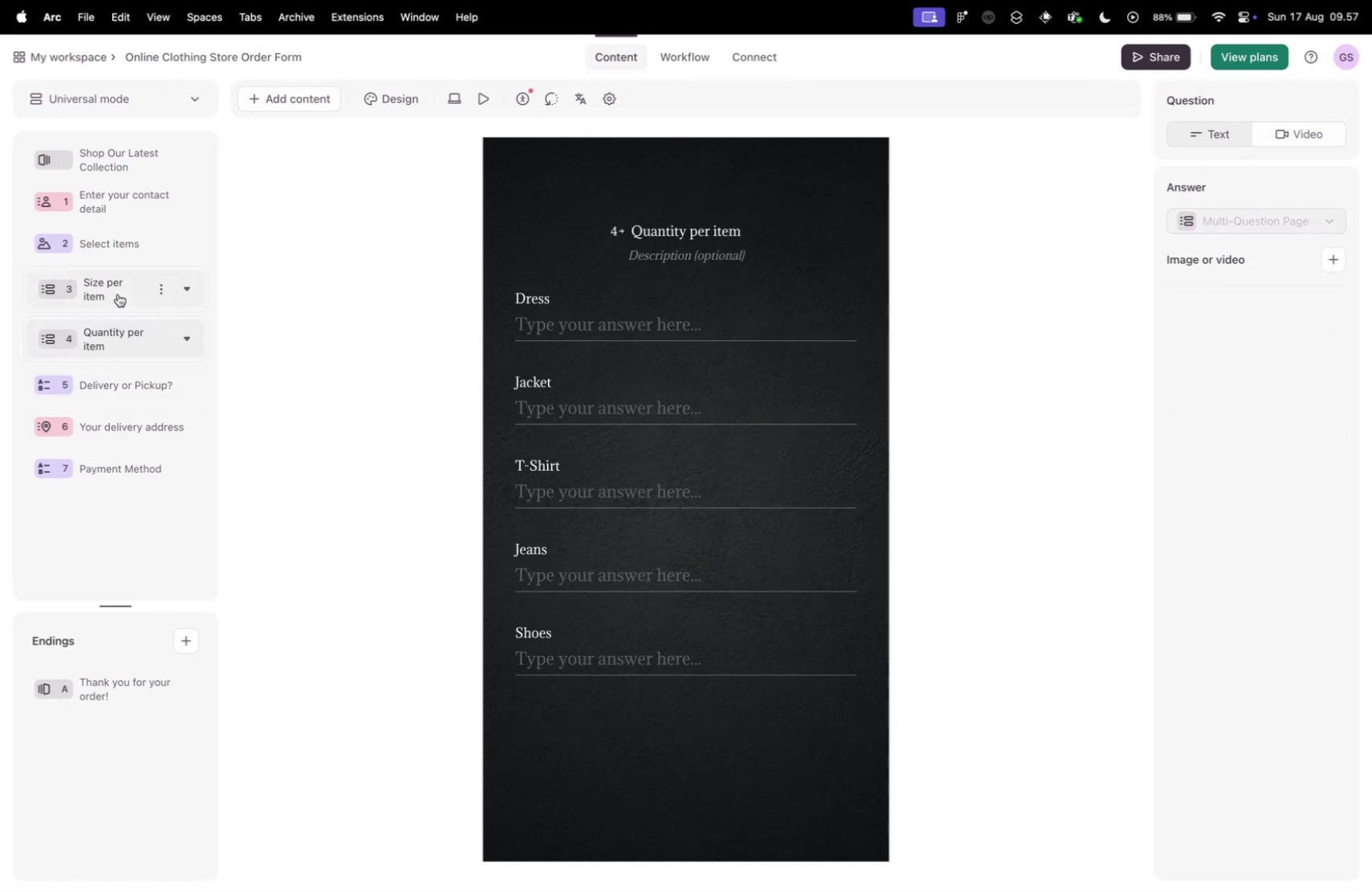 
left_click([118, 294])
 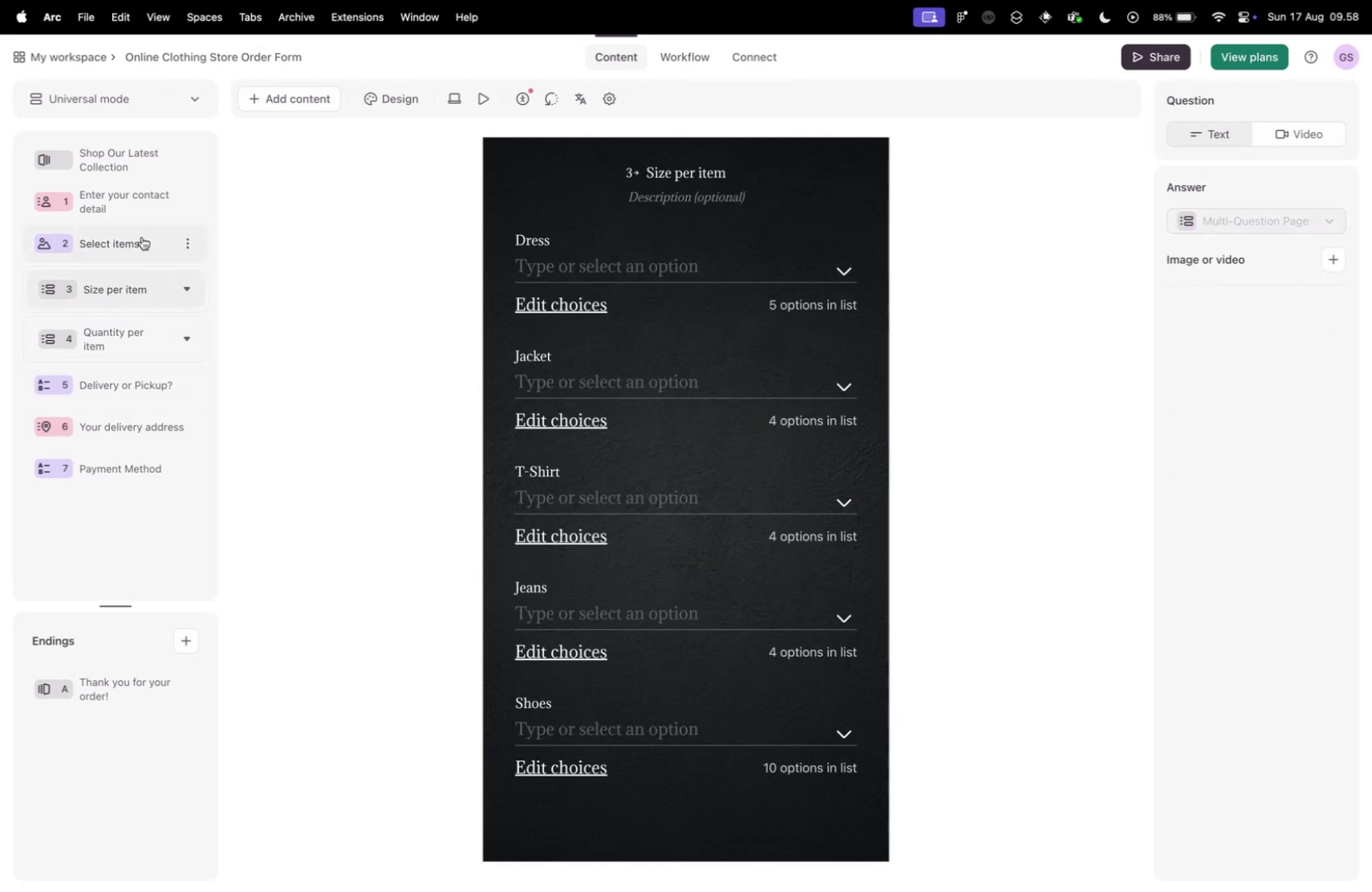 
left_click([142, 237])
 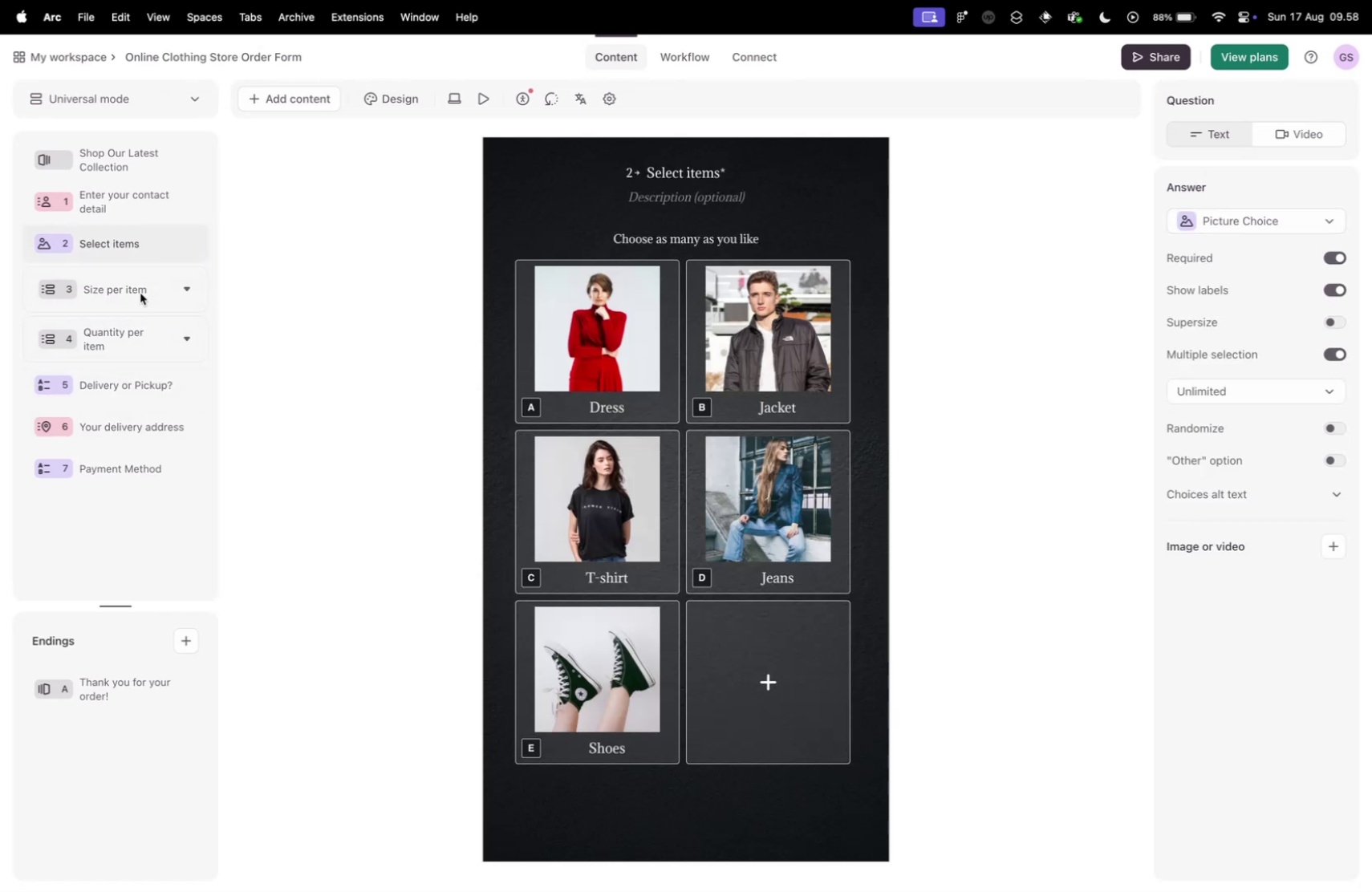 
scroll: coordinate [133, 296], scroll_direction: up, amount: 2.0
 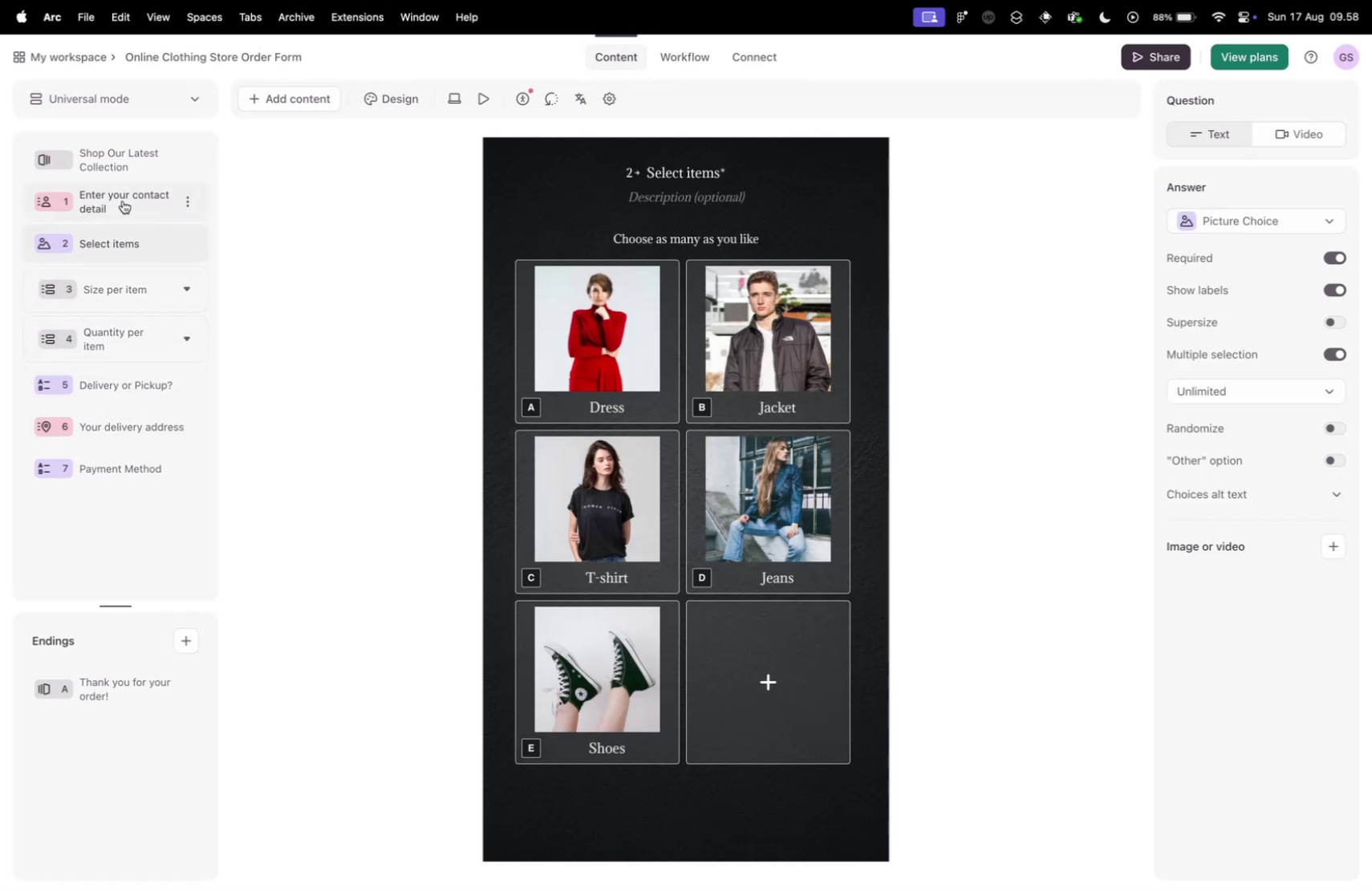 
left_click([123, 201])
 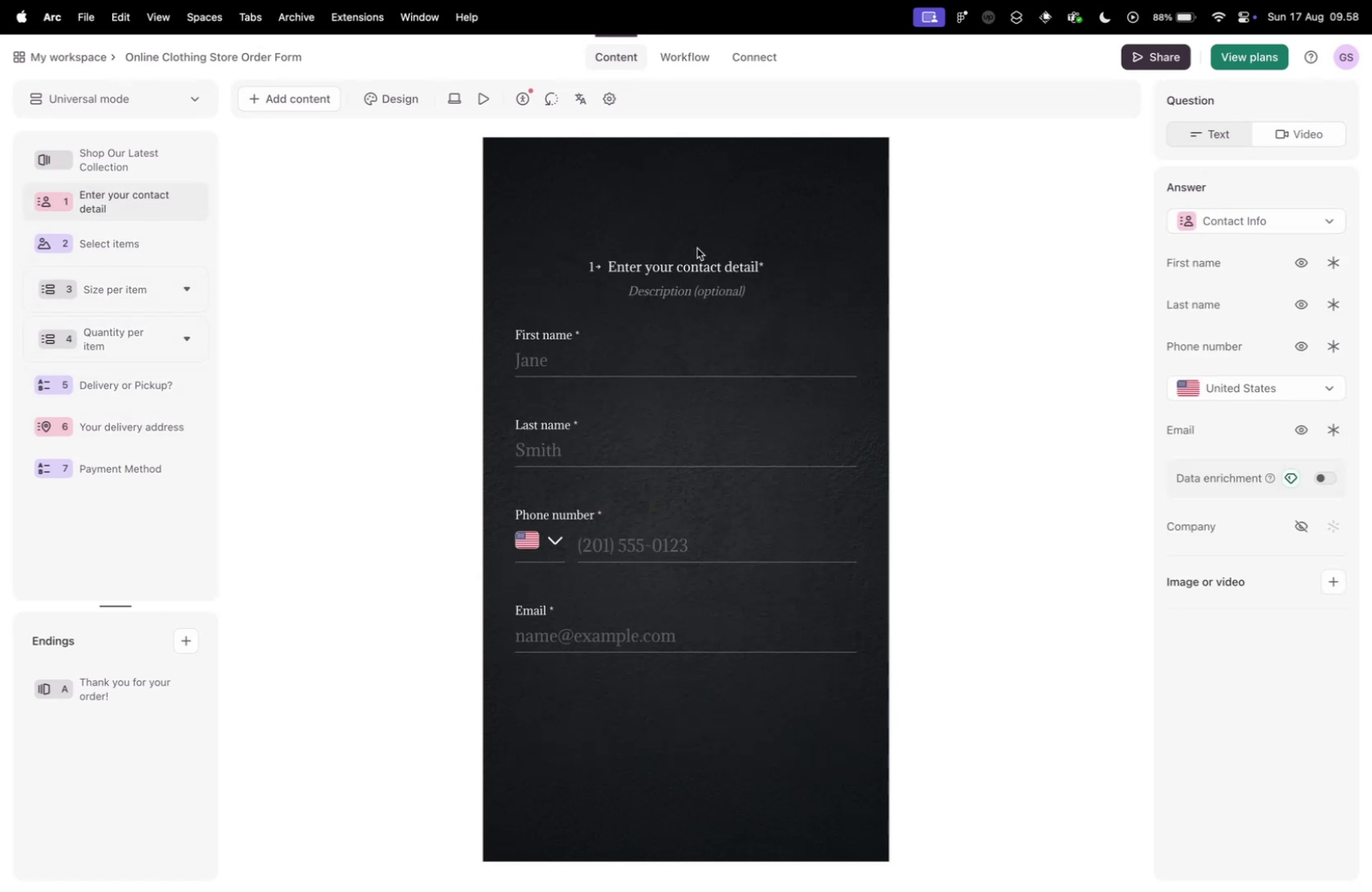 
scroll: coordinate [461, 240], scroll_direction: up, amount: 8.0
 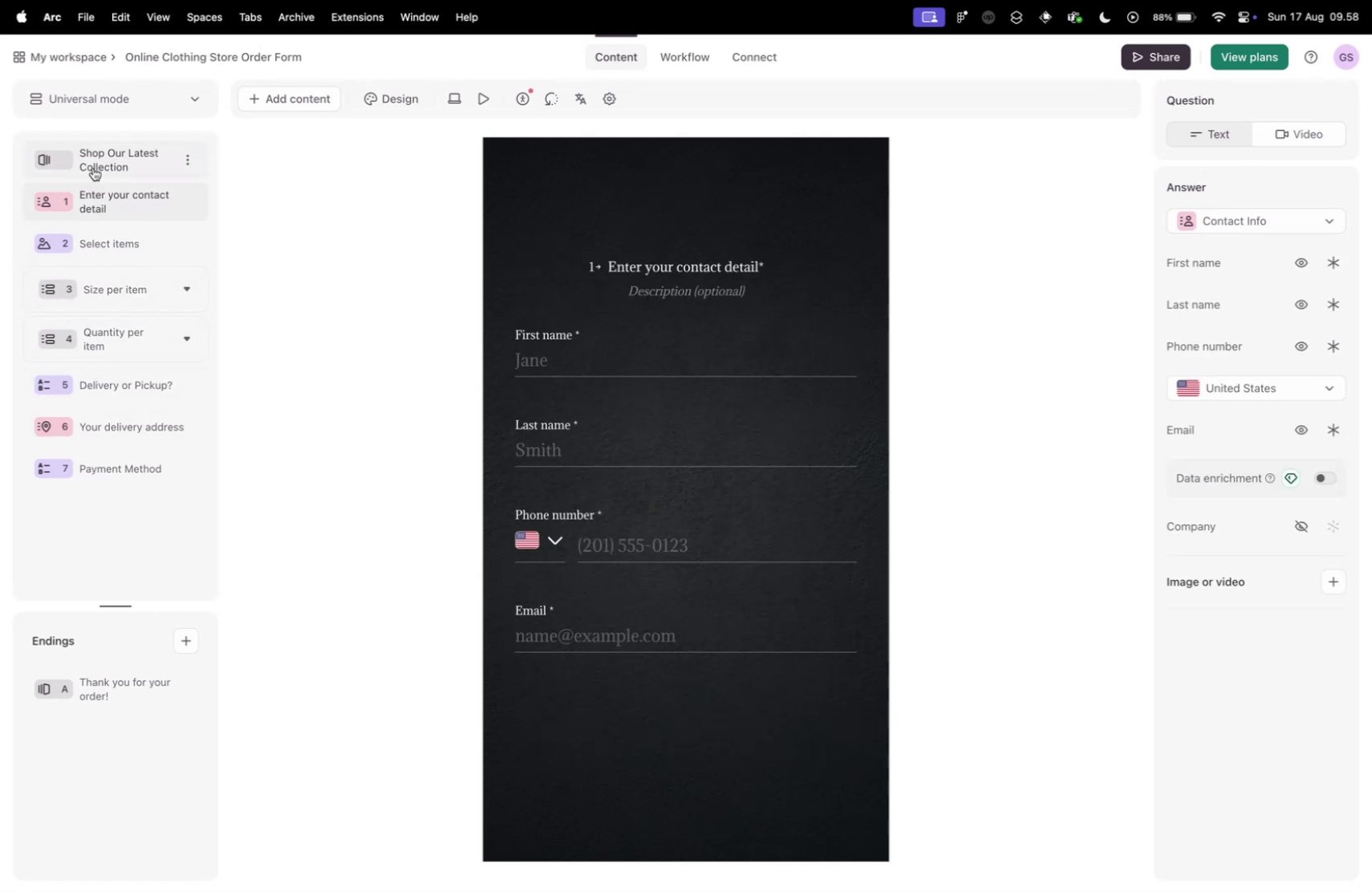 
left_click([93, 168])
 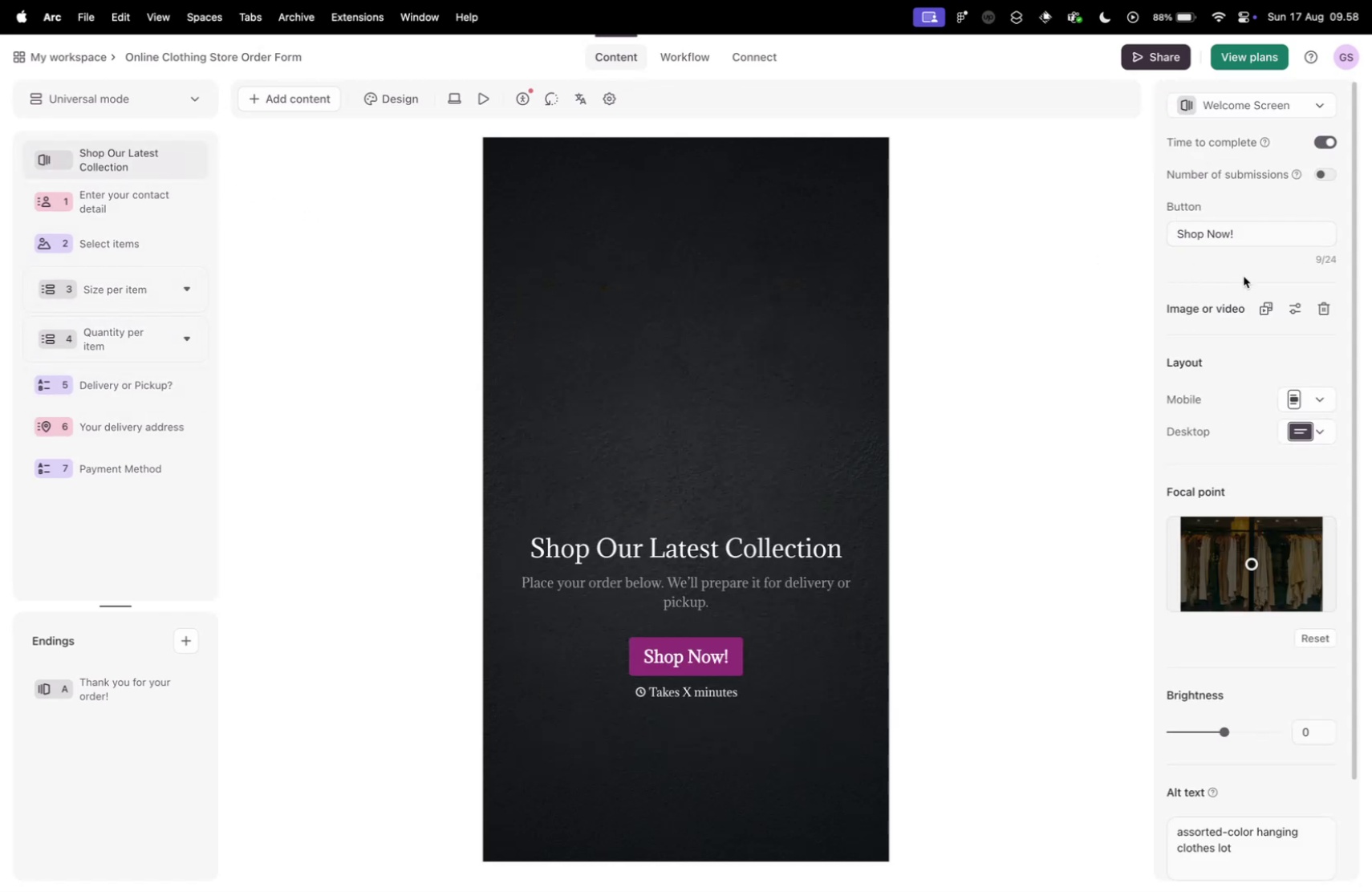 
left_click([1311, 393])
 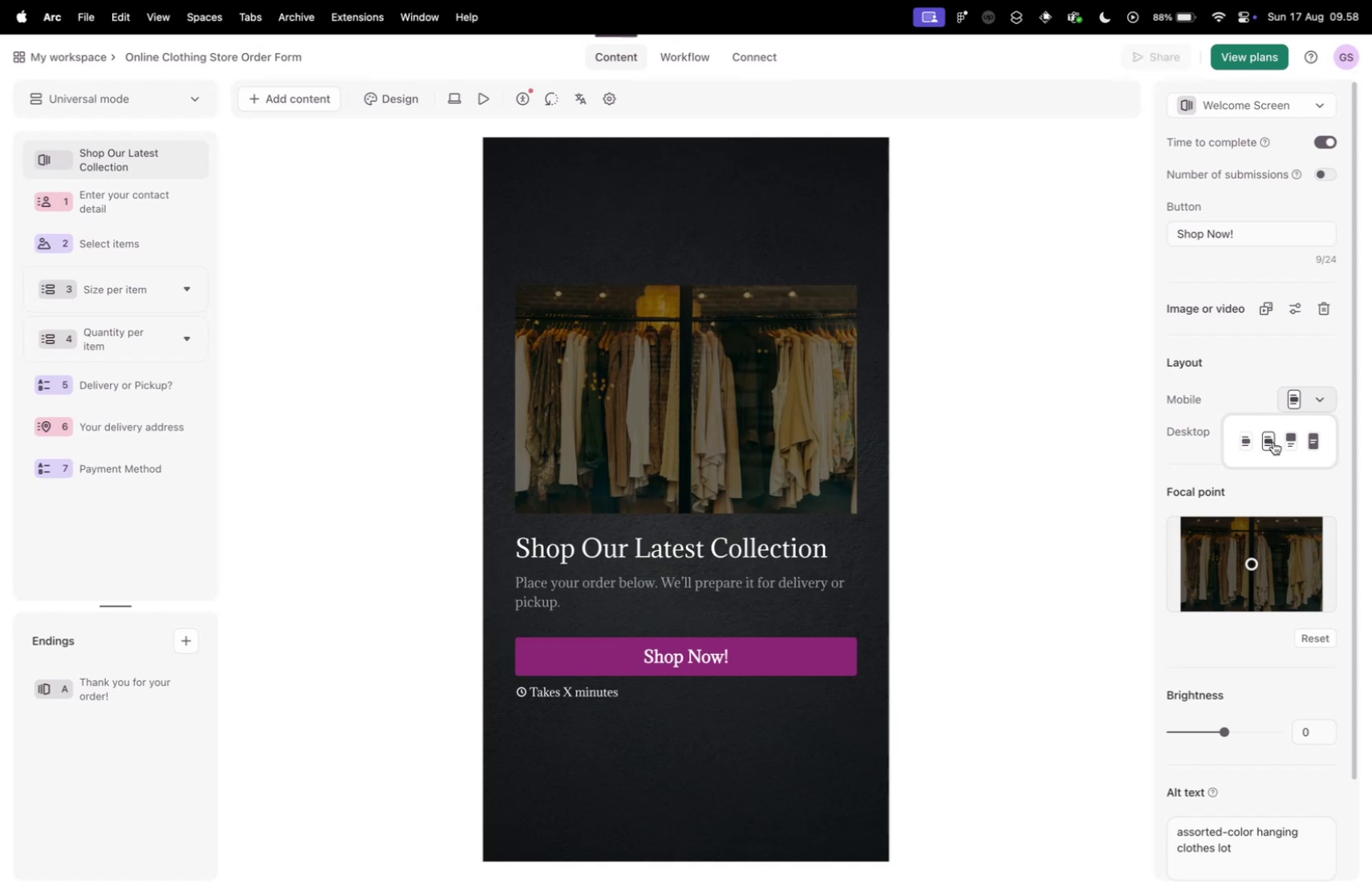 
left_click([1240, 441])
 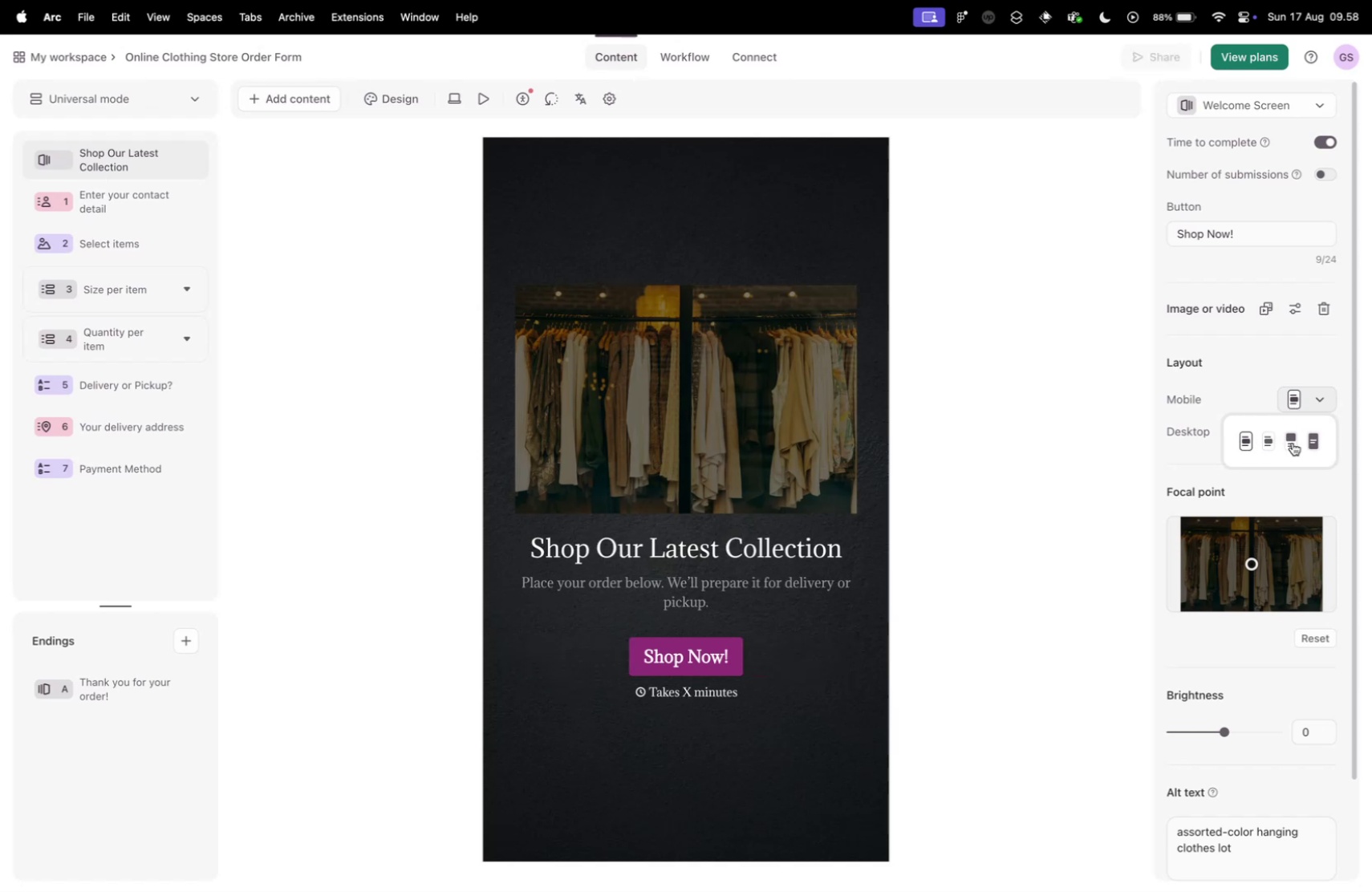 
left_click([1291, 441])
 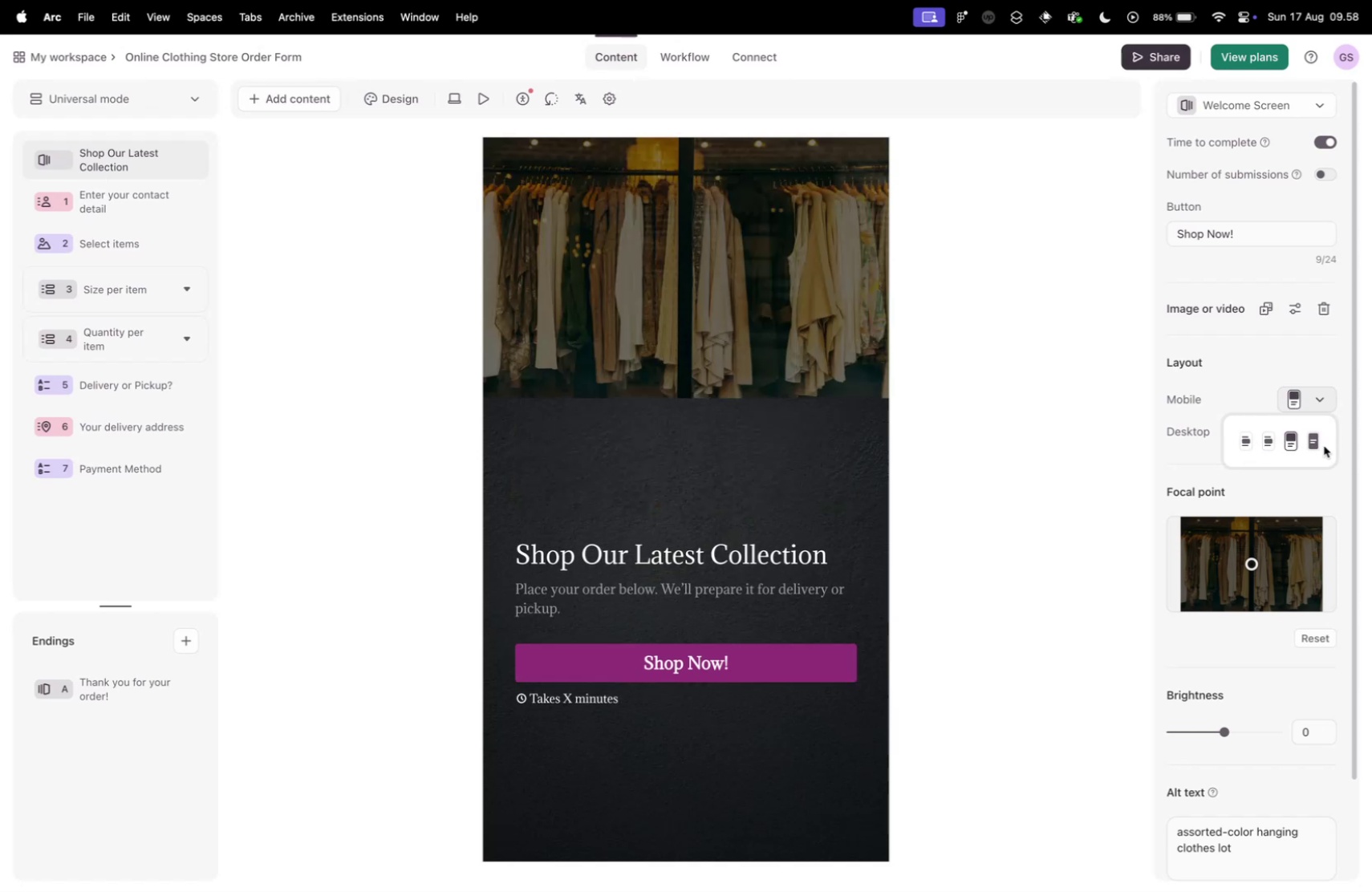 
left_click([1316, 443])
 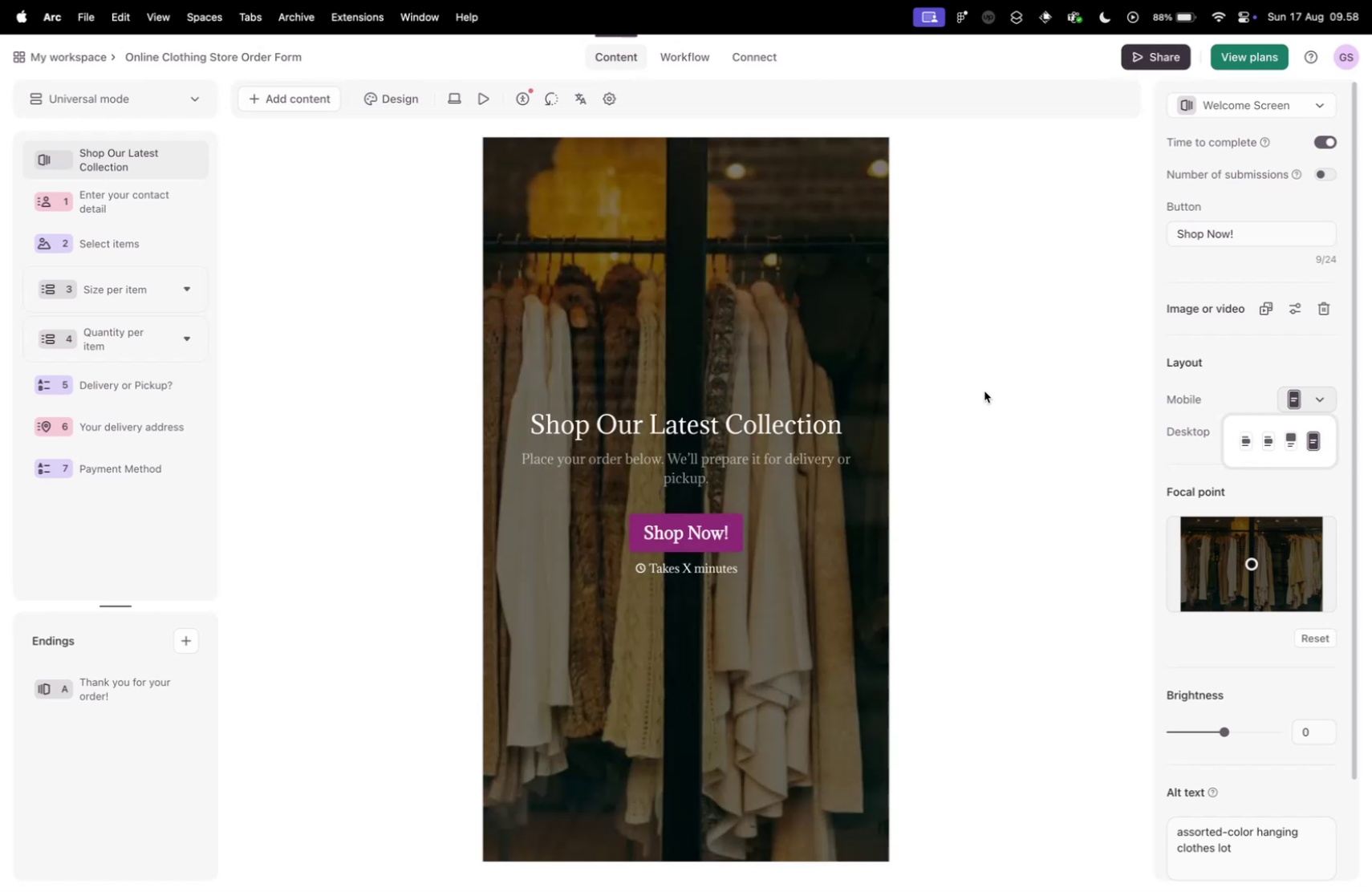 
scroll: coordinate [138, 208], scroll_direction: down, amount: 22.0
 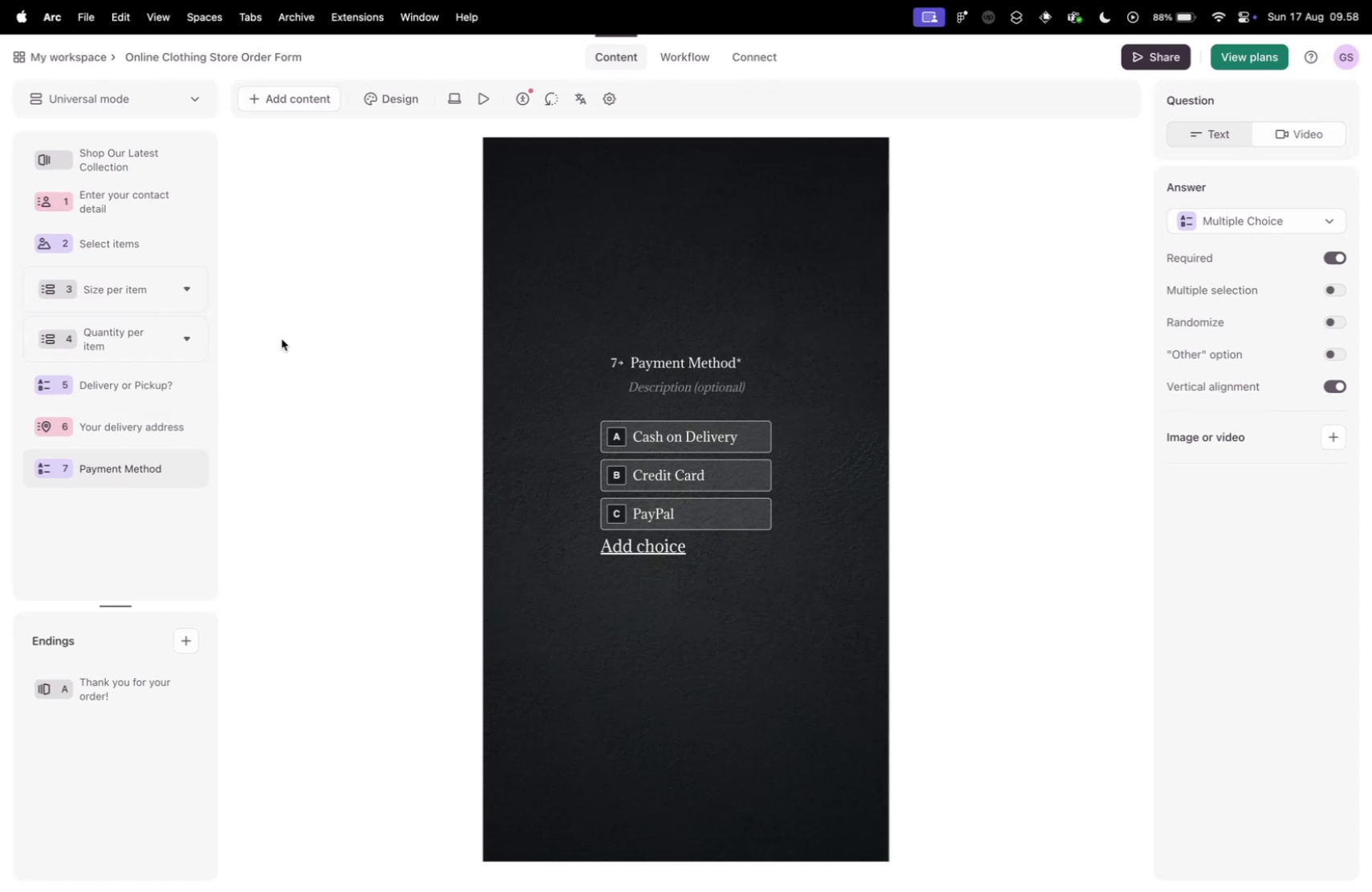 
left_click([188, 338])
 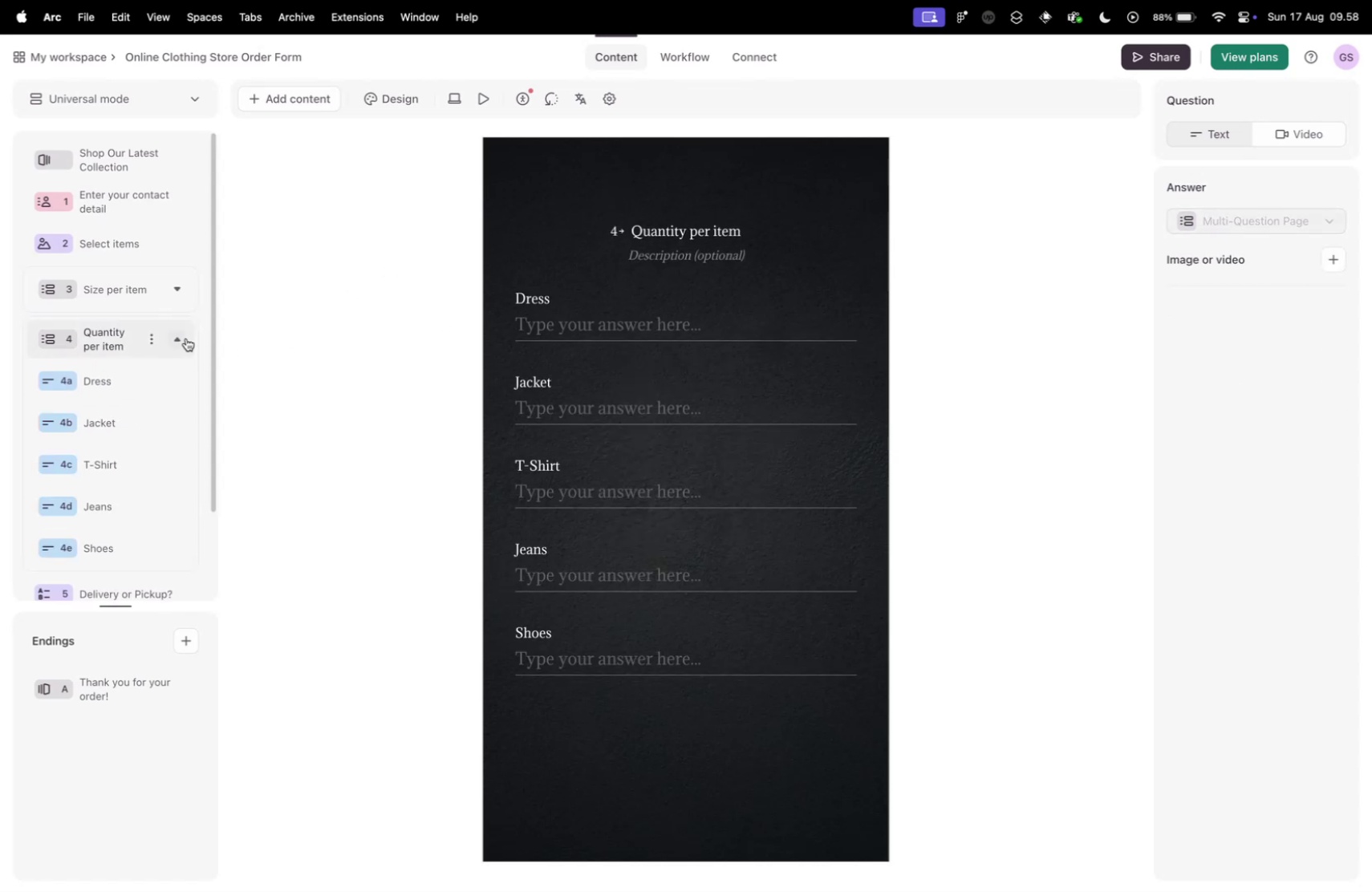 
left_click([186, 338])
 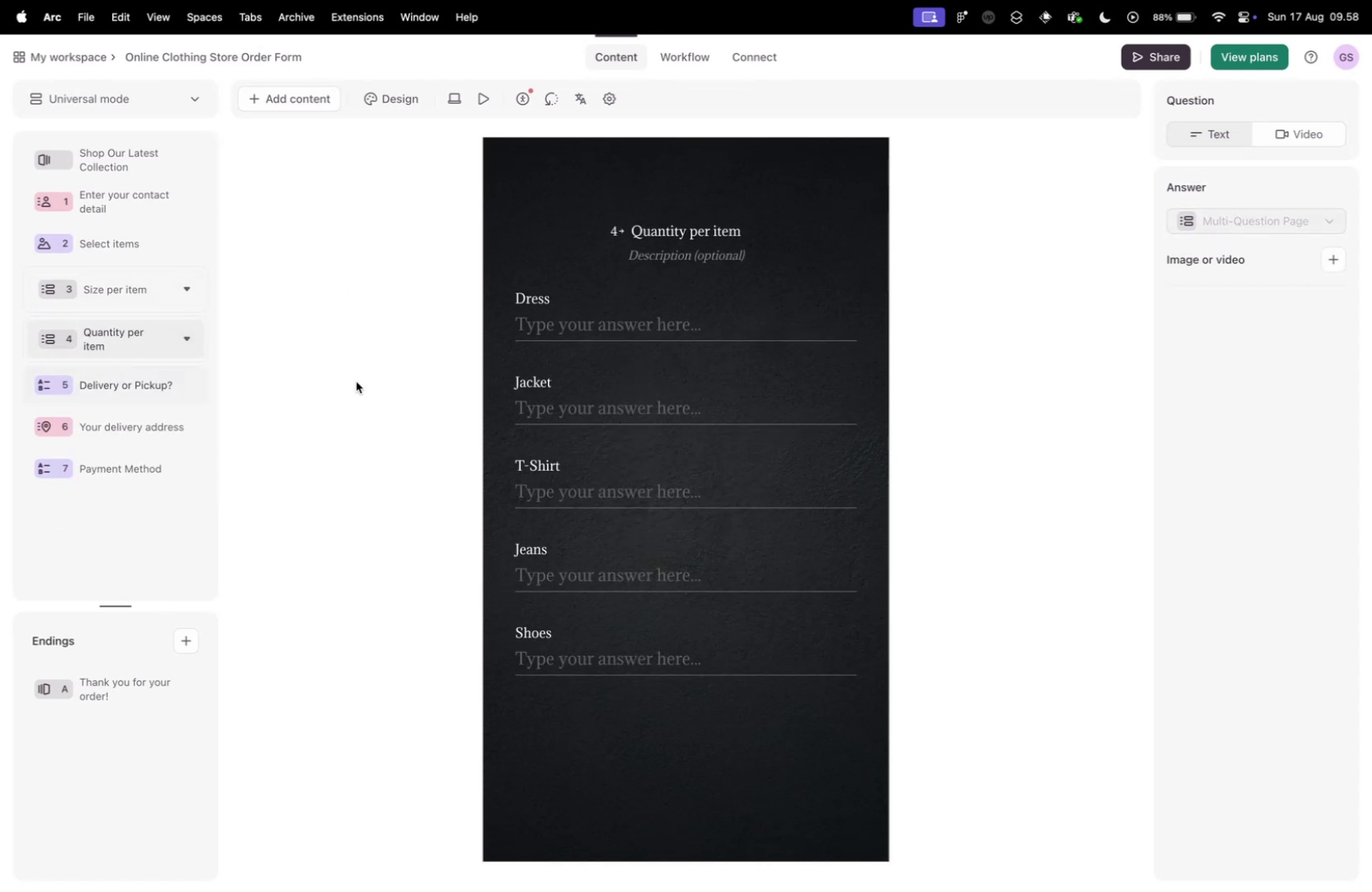 
left_click([725, 260])
 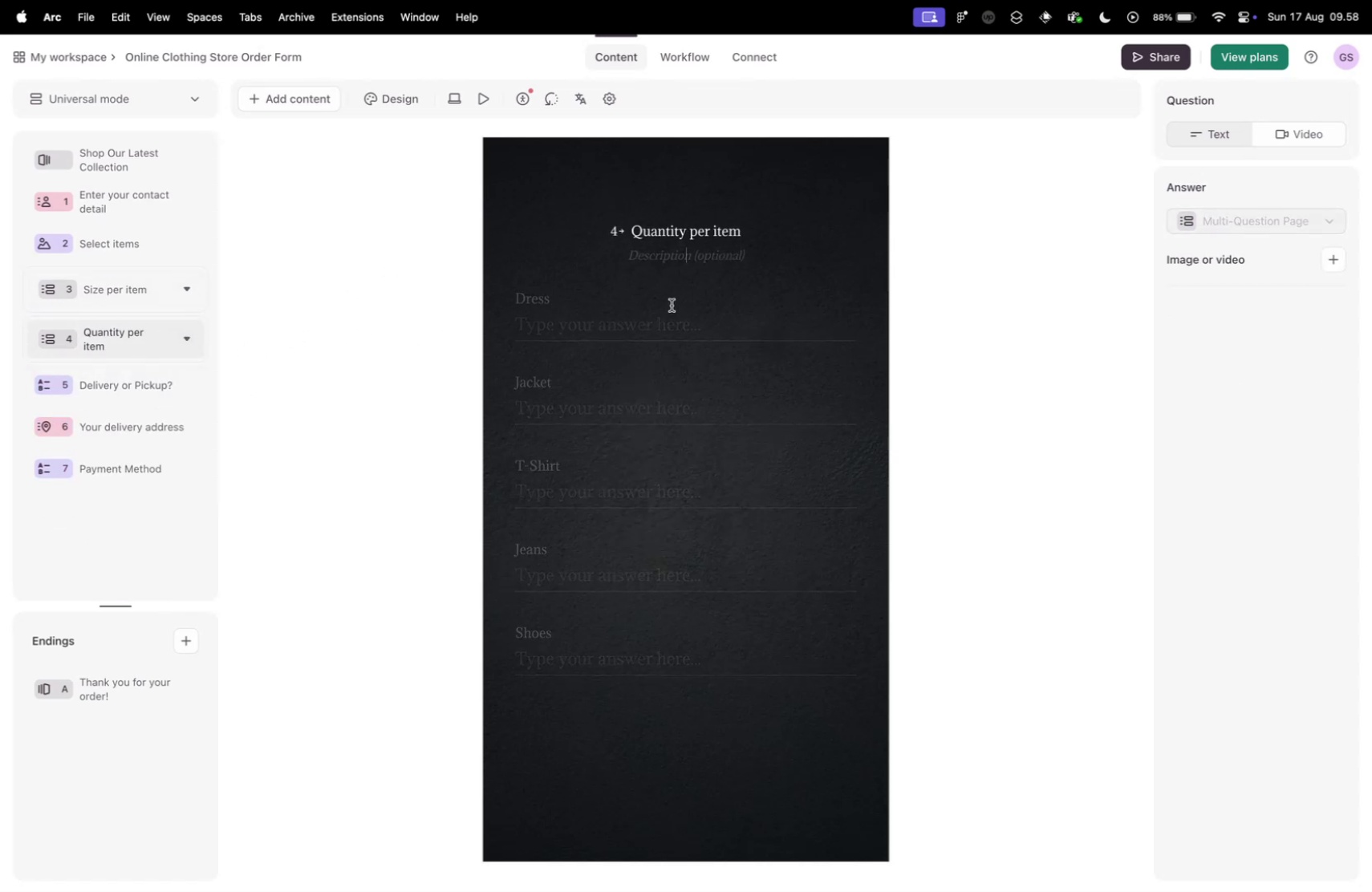 
left_click([672, 305])
 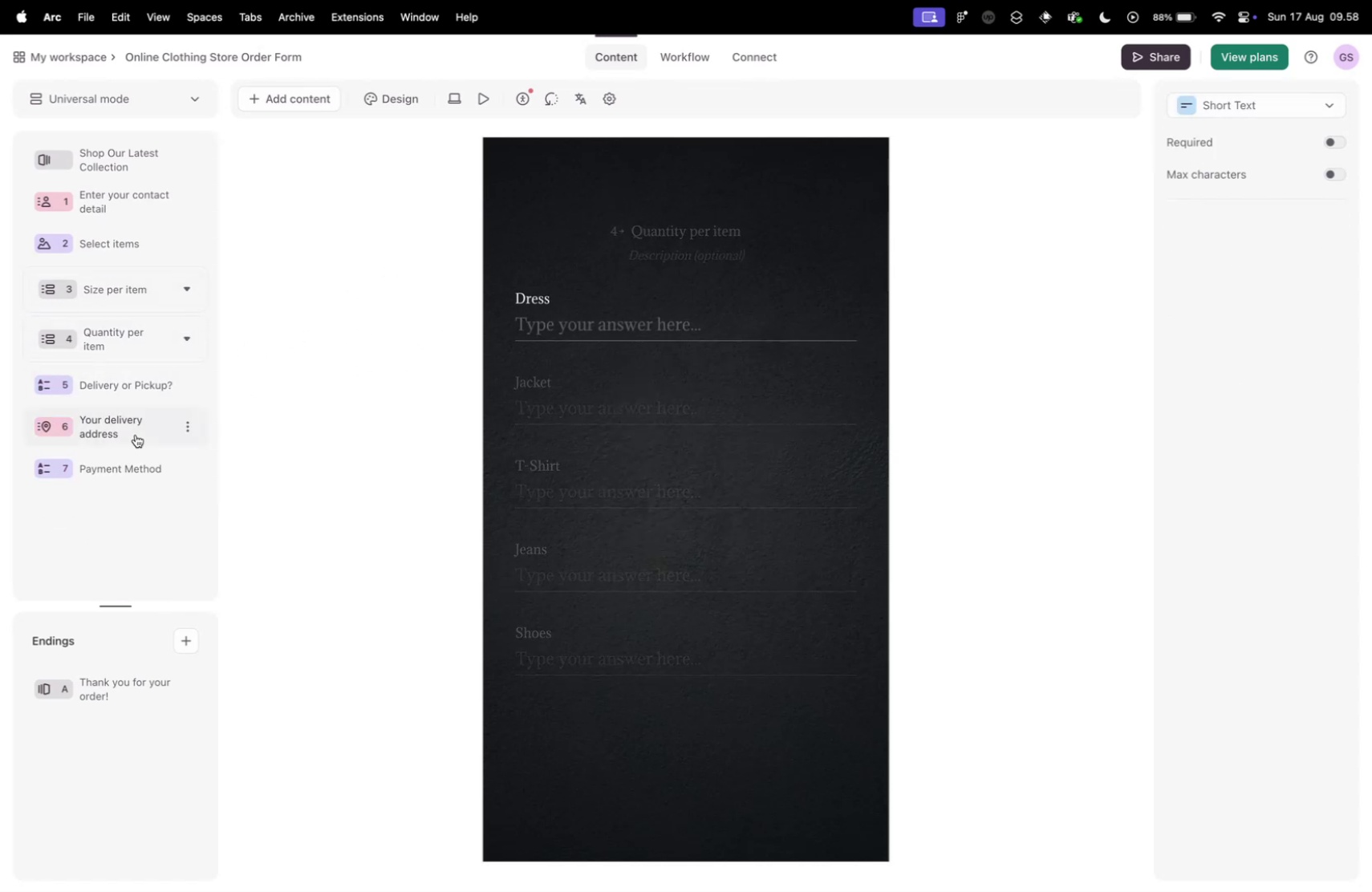 
left_click([142, 442])
 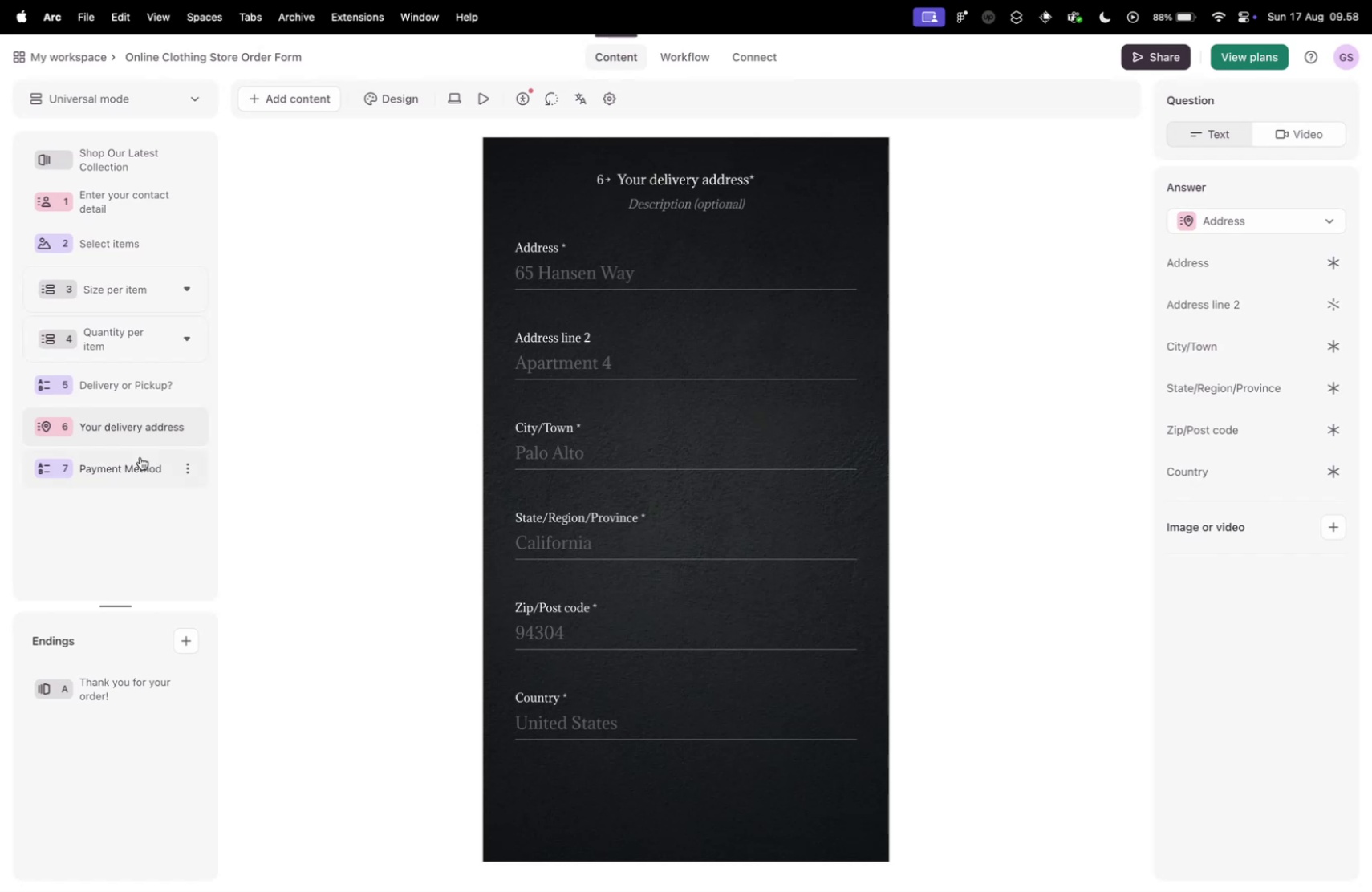 
left_click([140, 456])
 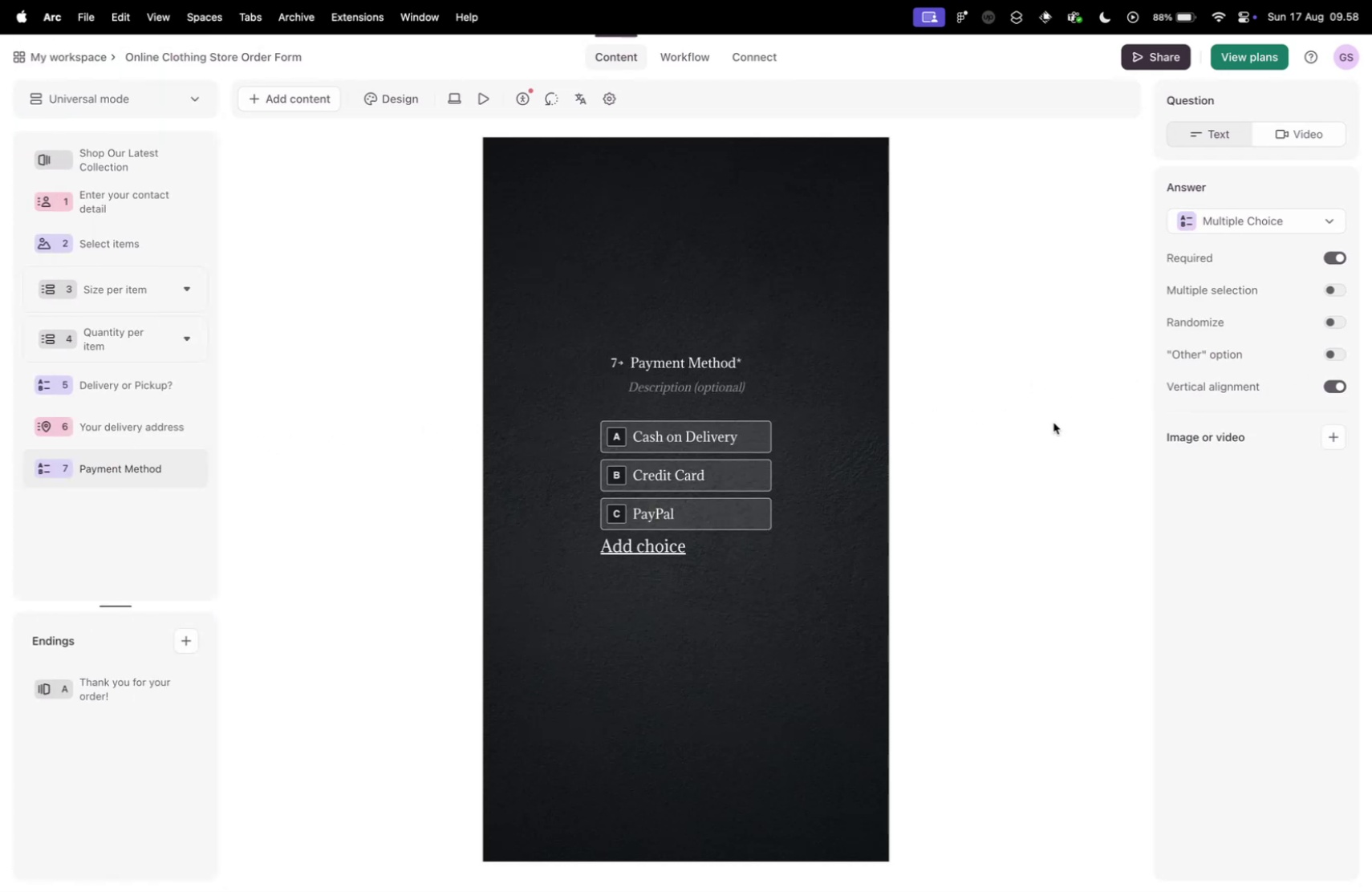 
wait(5.1)
 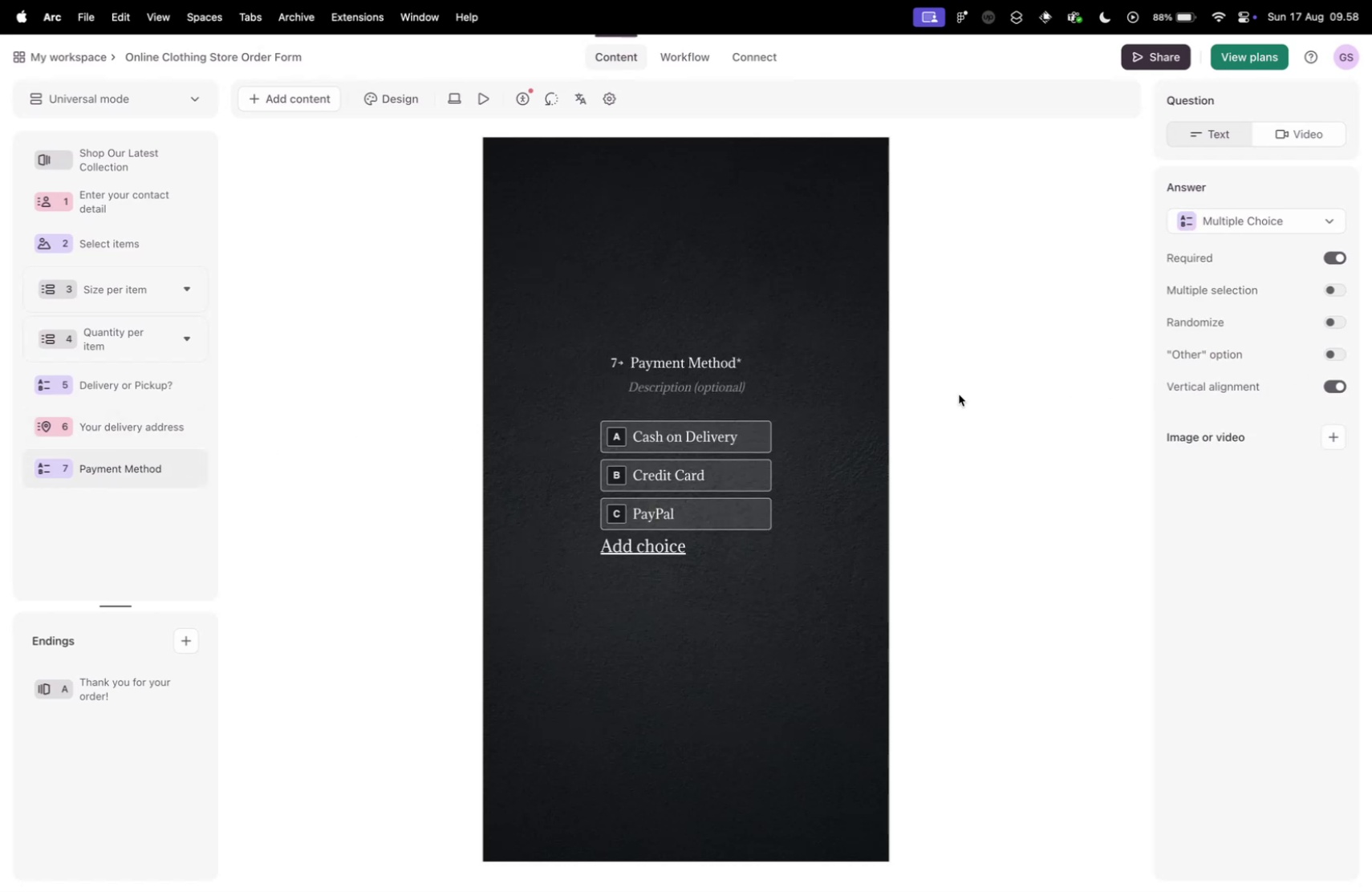 
double_click([1329, 438])
 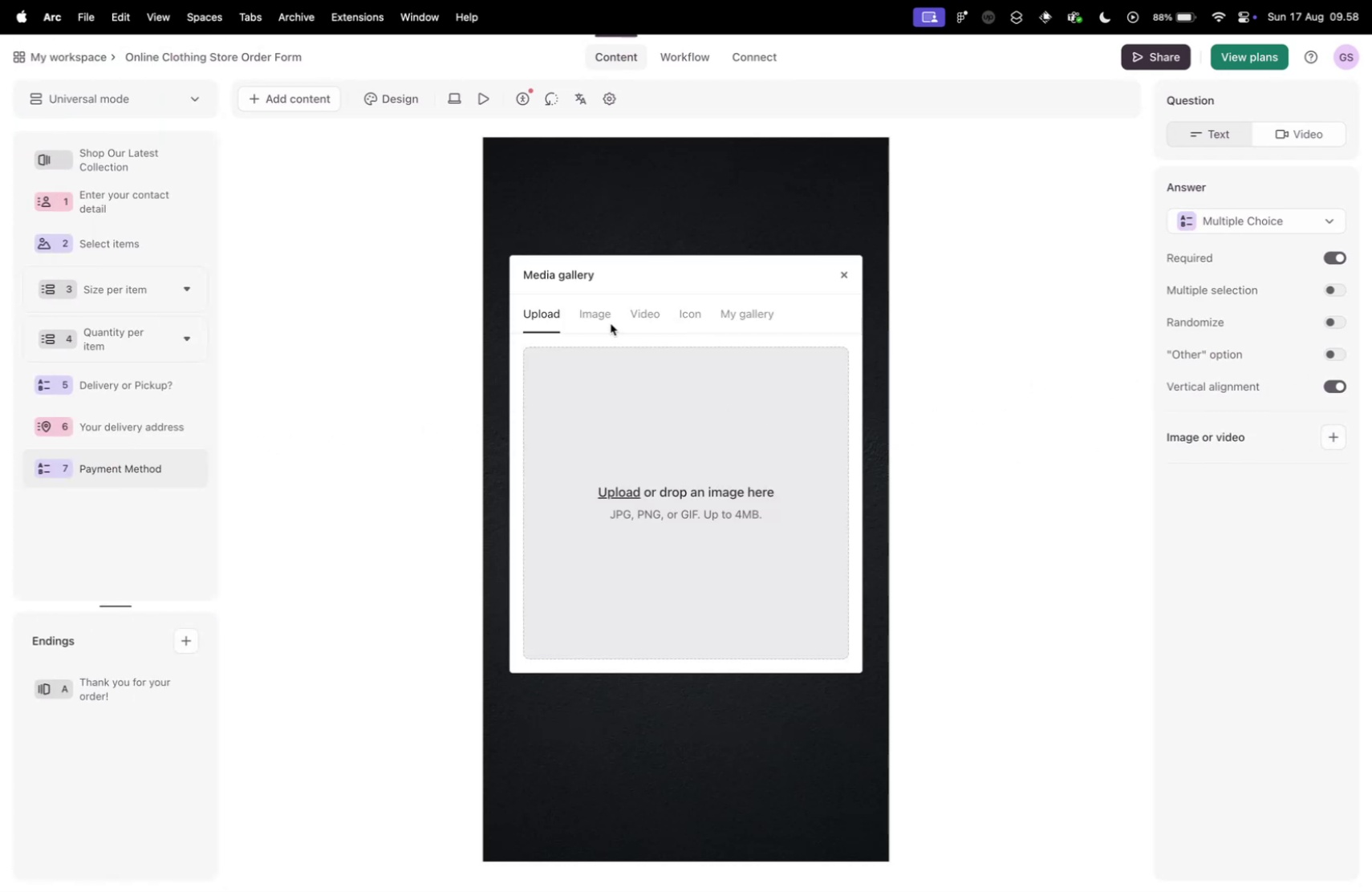 
left_click([610, 323])
 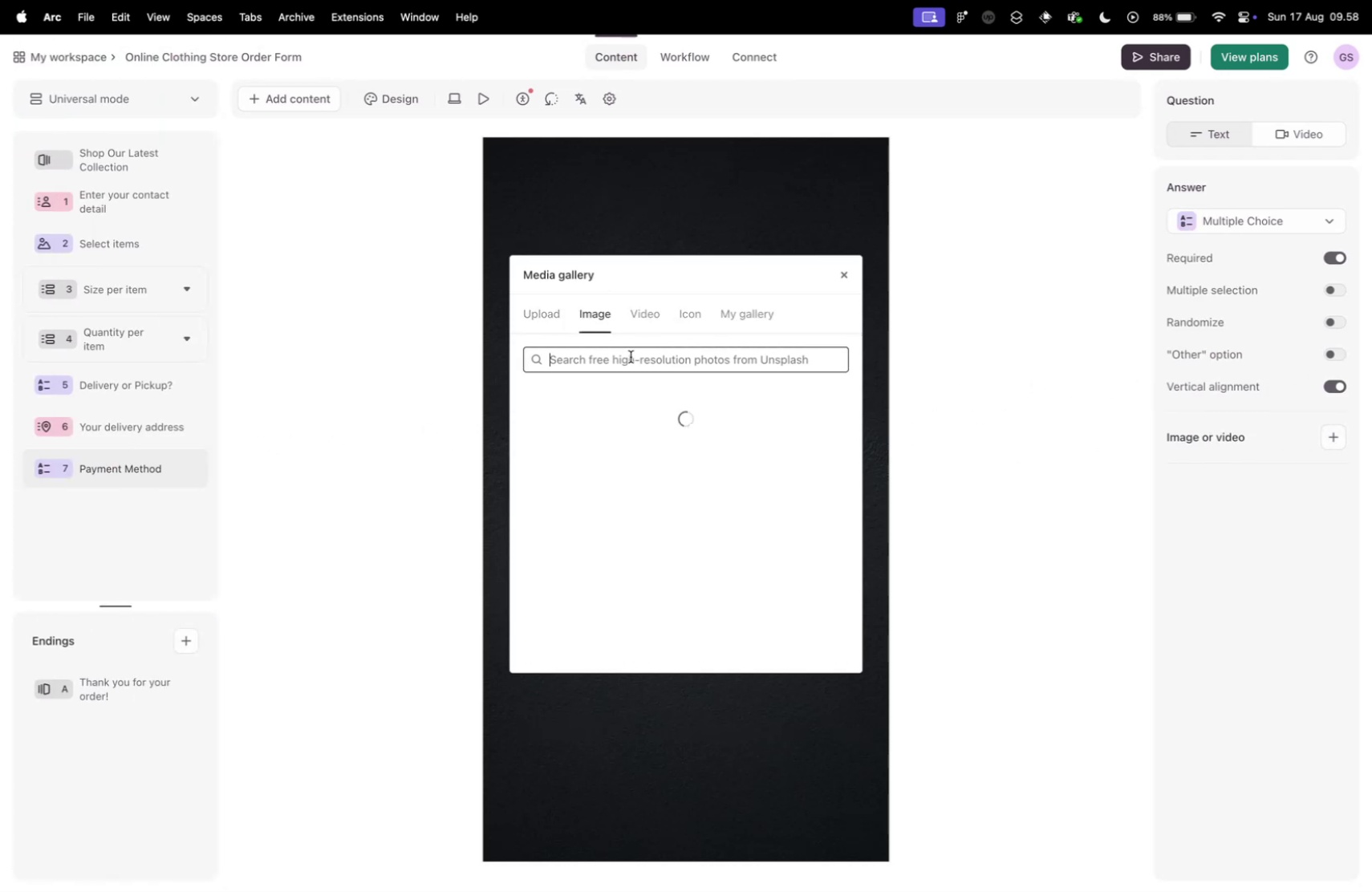 
left_click([631, 356])
 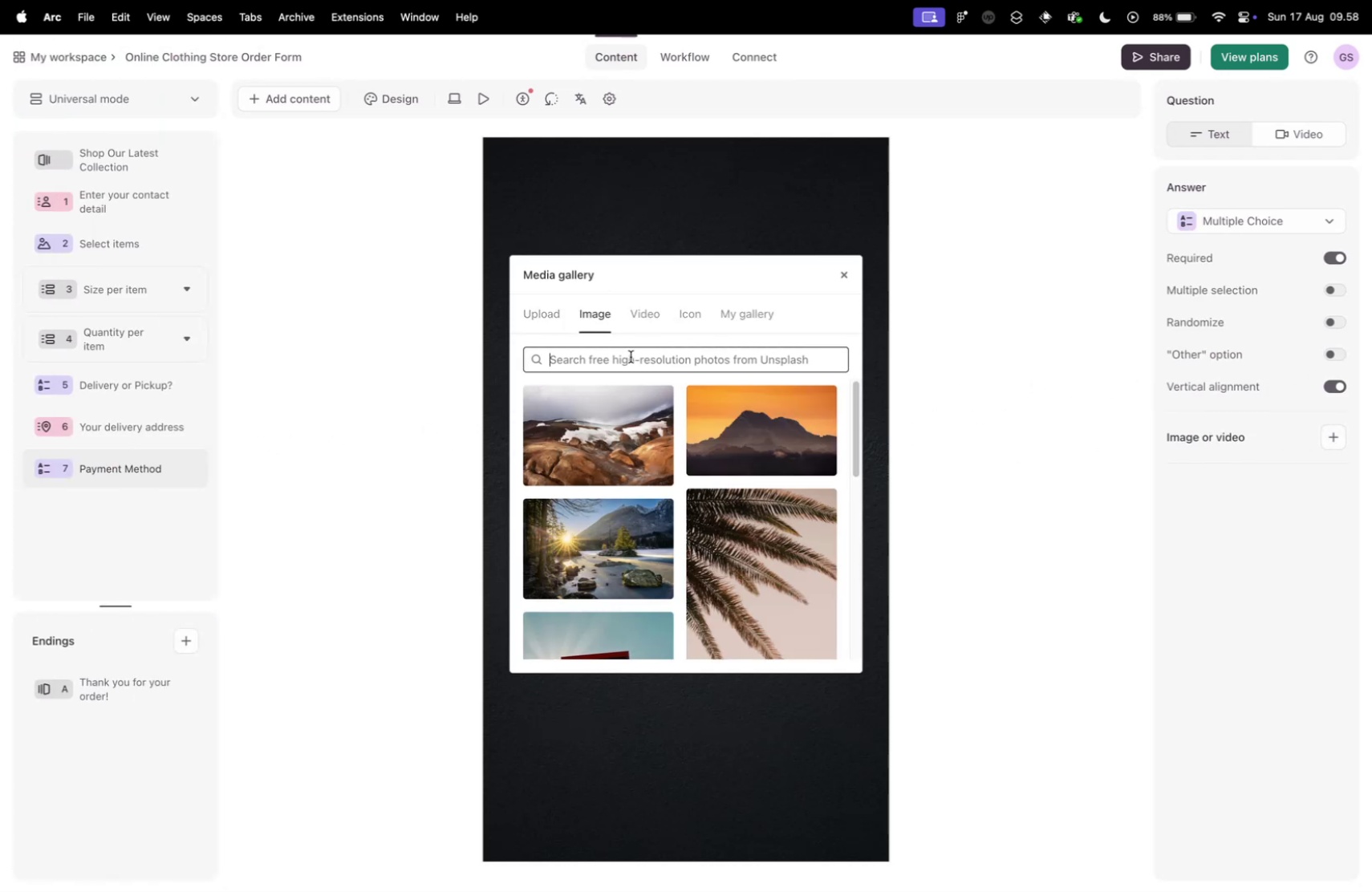 
type(payment)
 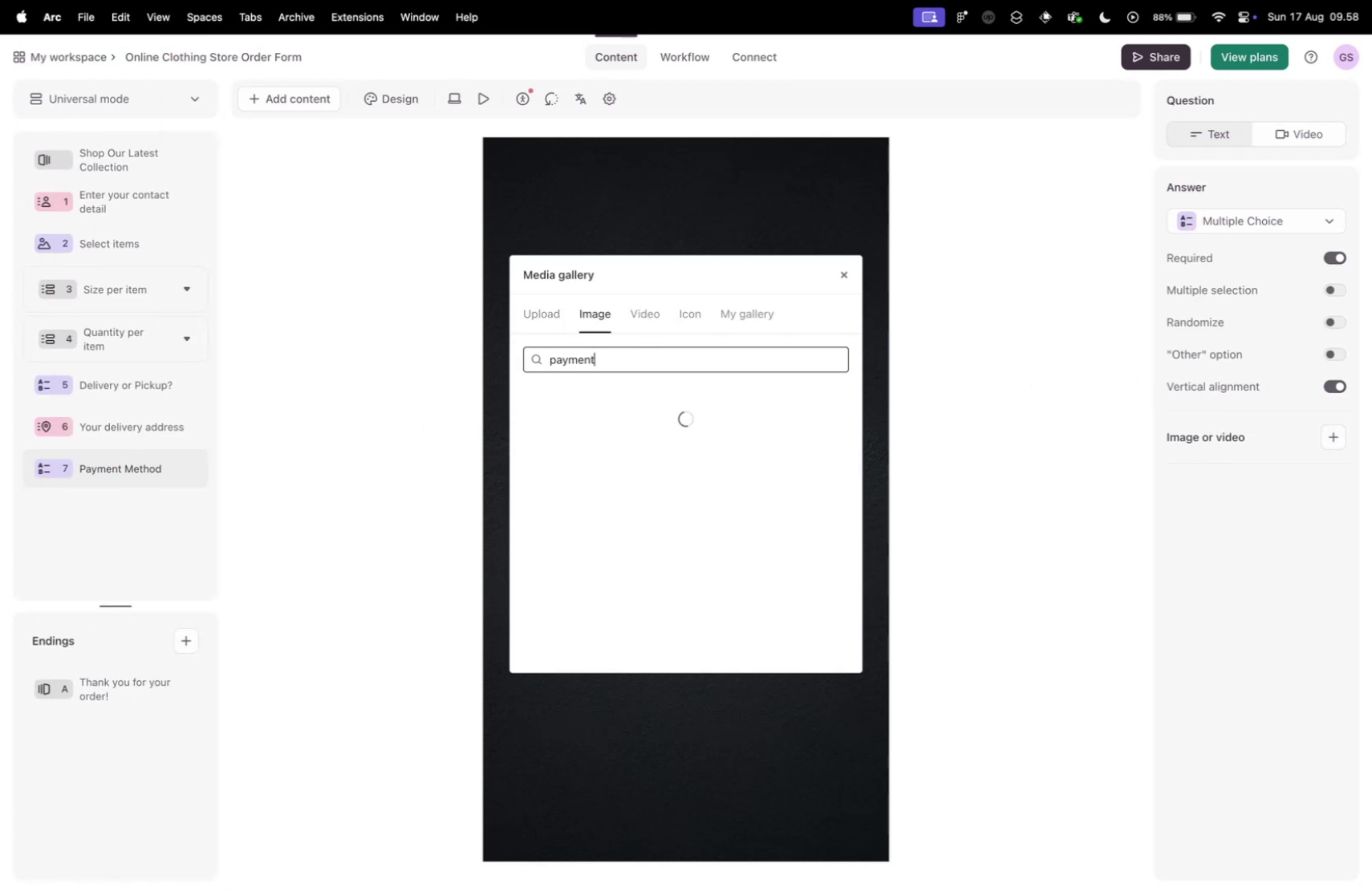 
key(Enter)
 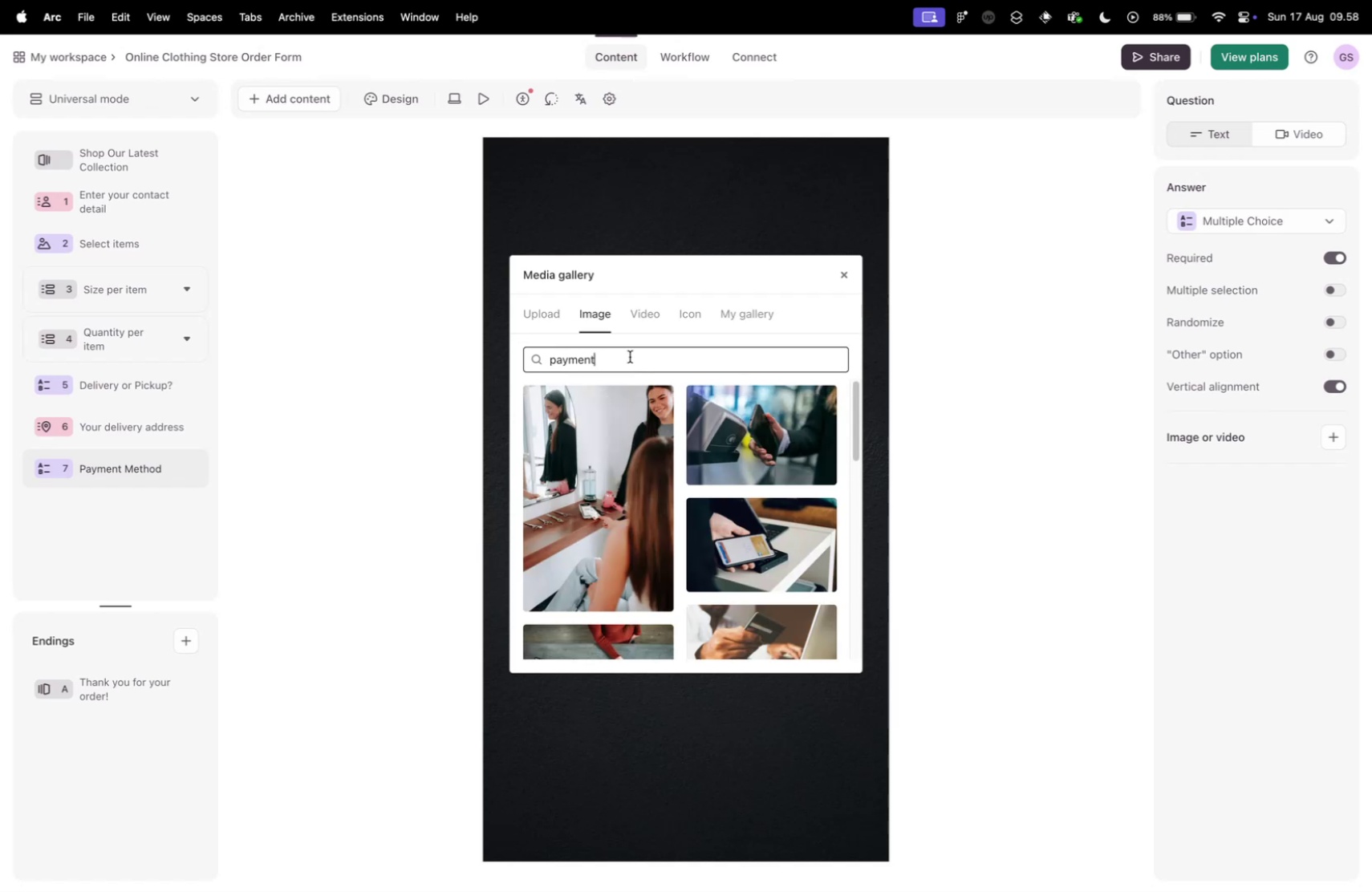 
scroll: coordinate [617, 537], scroll_direction: down, amount: 29.0
 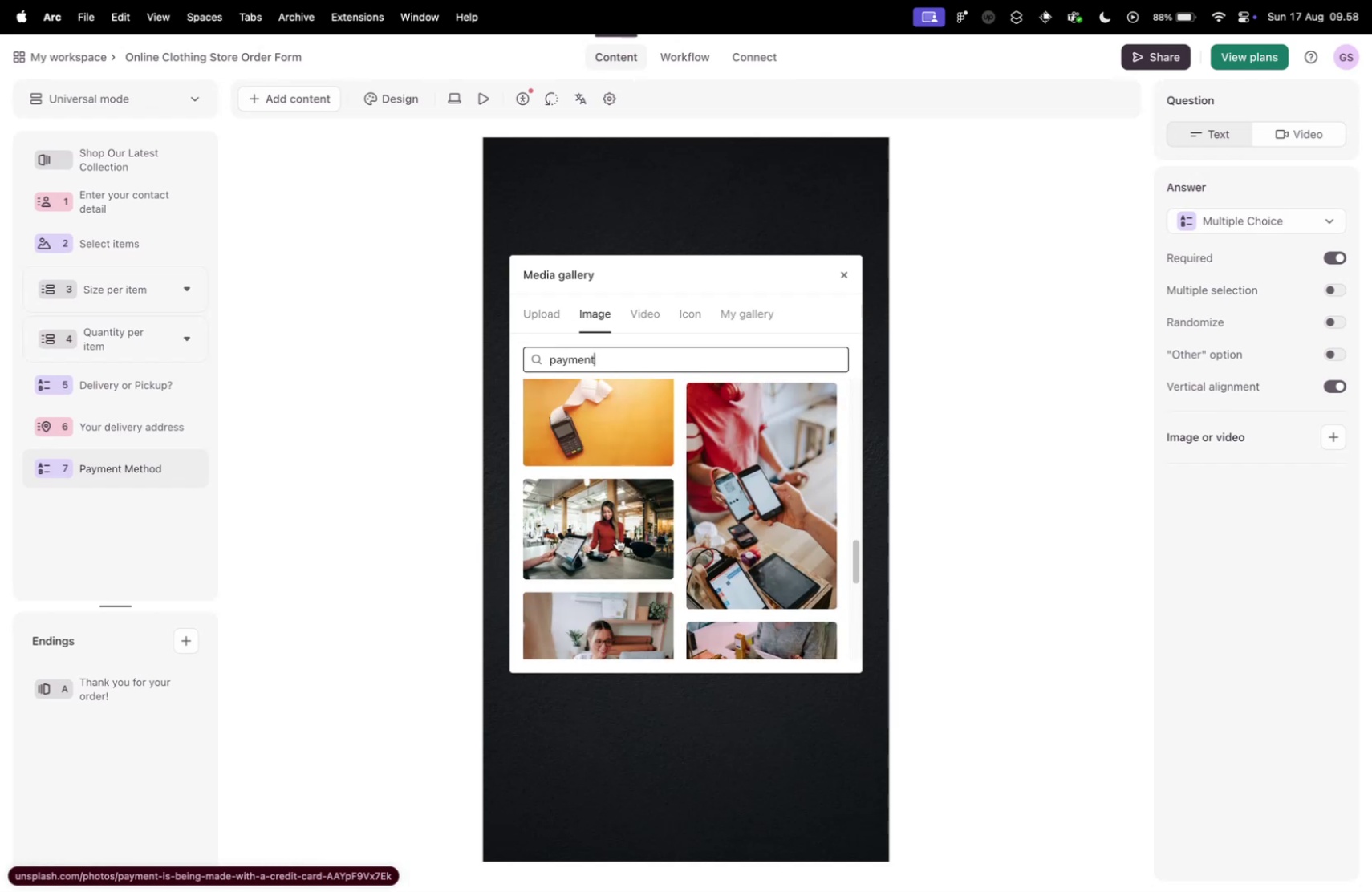 
scroll: coordinate [617, 537], scroll_direction: none, amount: 0.0
 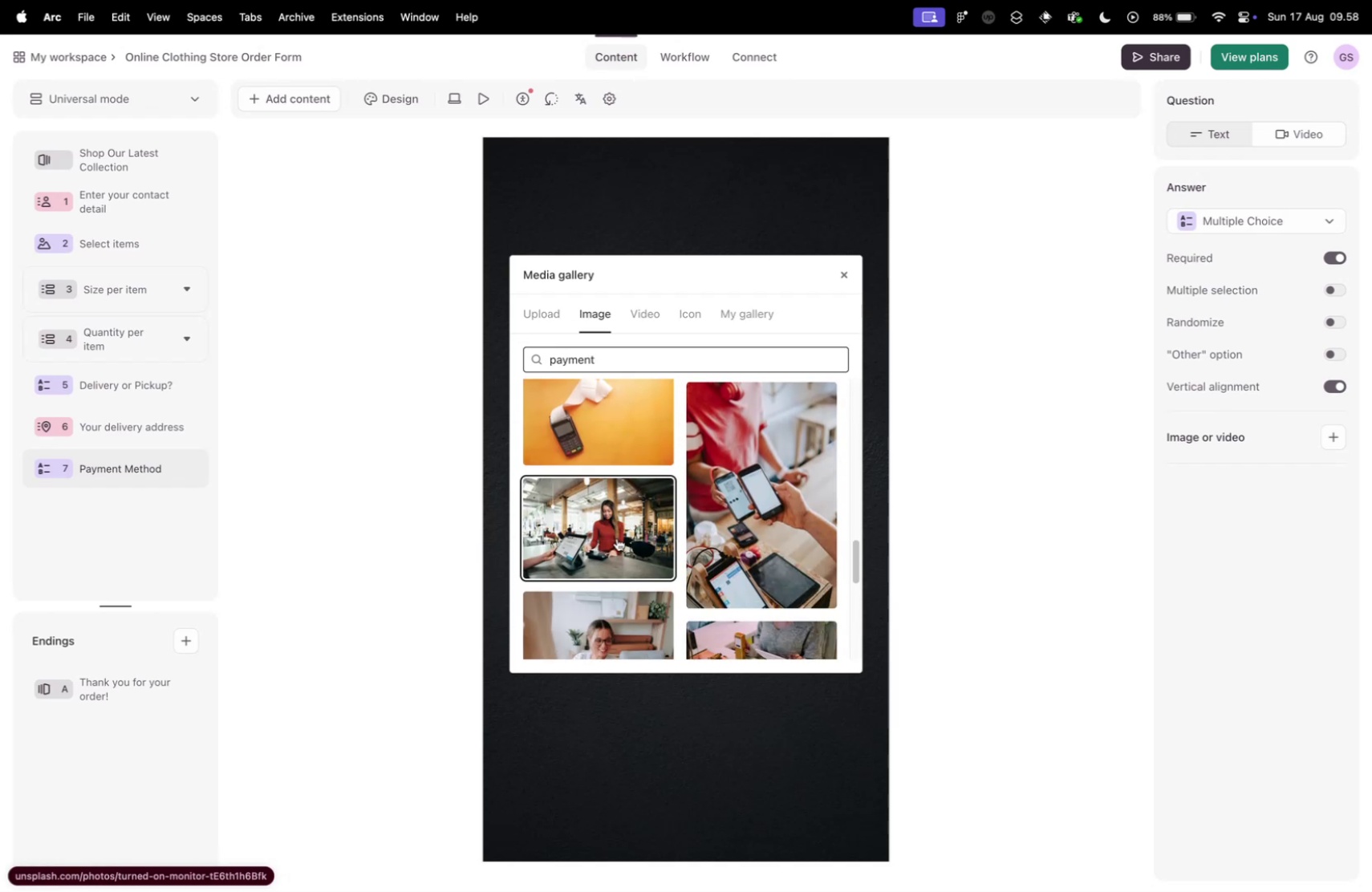 
scroll: coordinate [616, 537], scroll_direction: down, amount: 19.0
 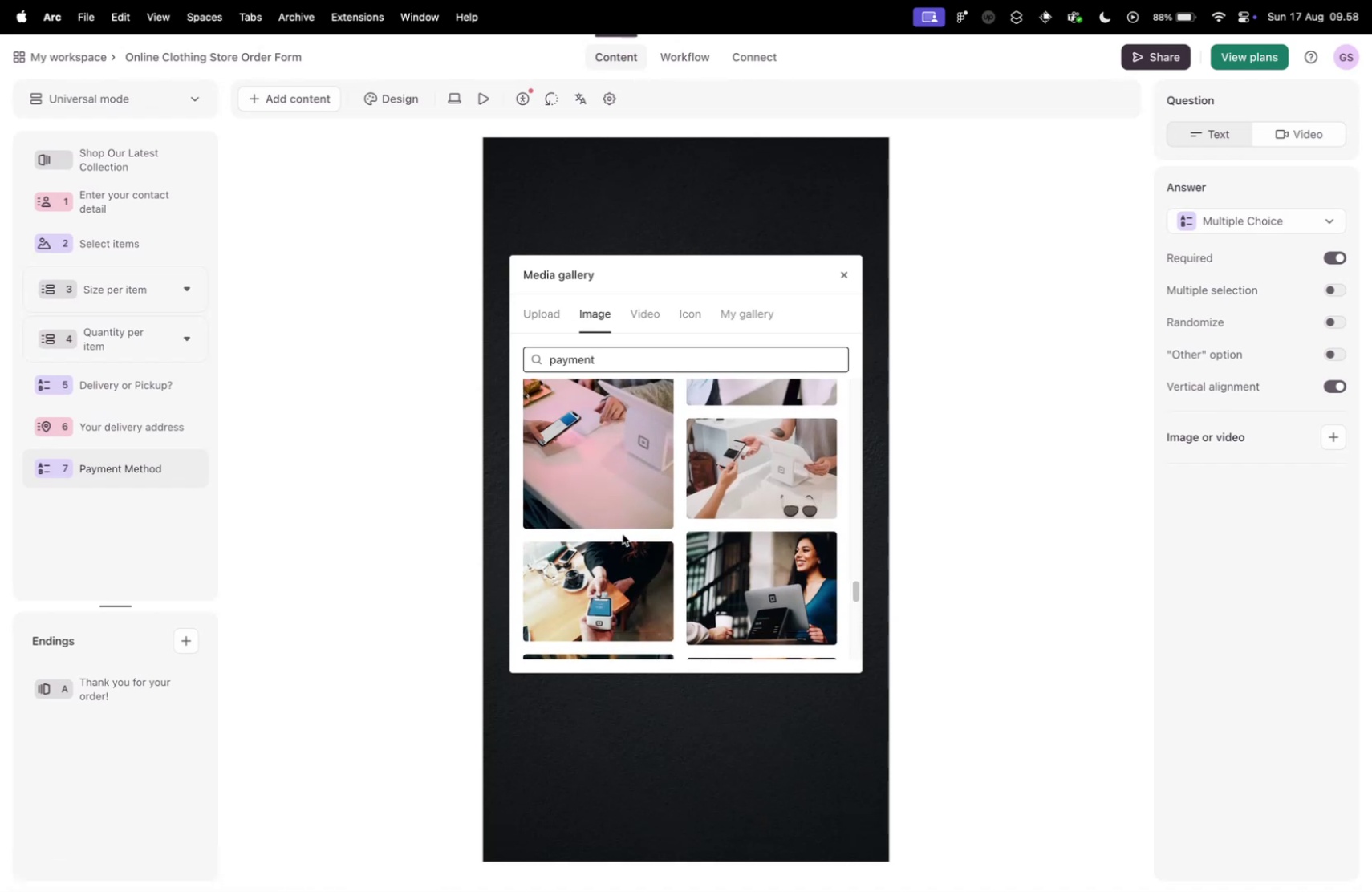 
left_click([777, 473])
 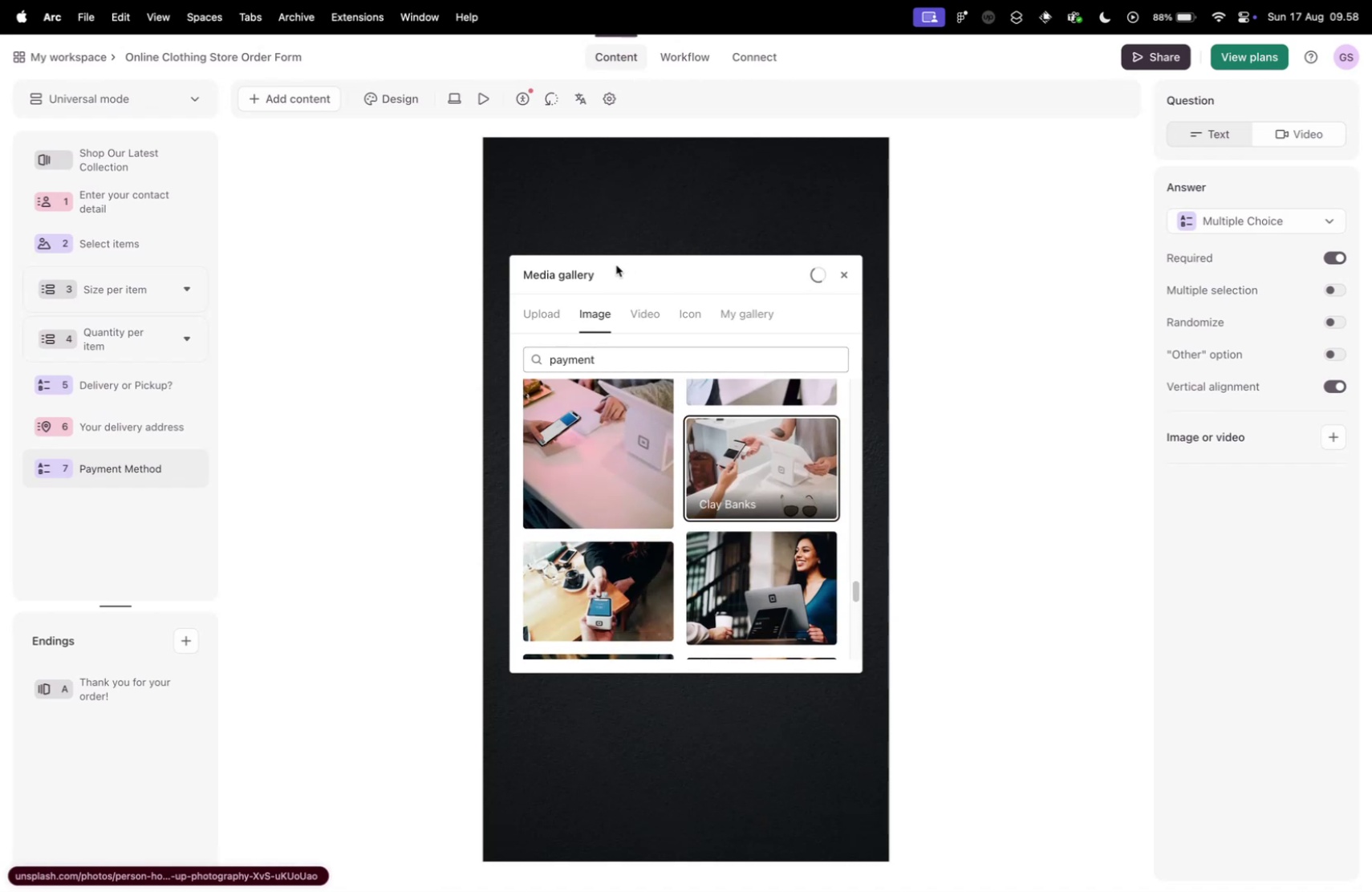 
left_click_drag(start_coordinate=[615, 269], to_coordinate=[1036, 252])
 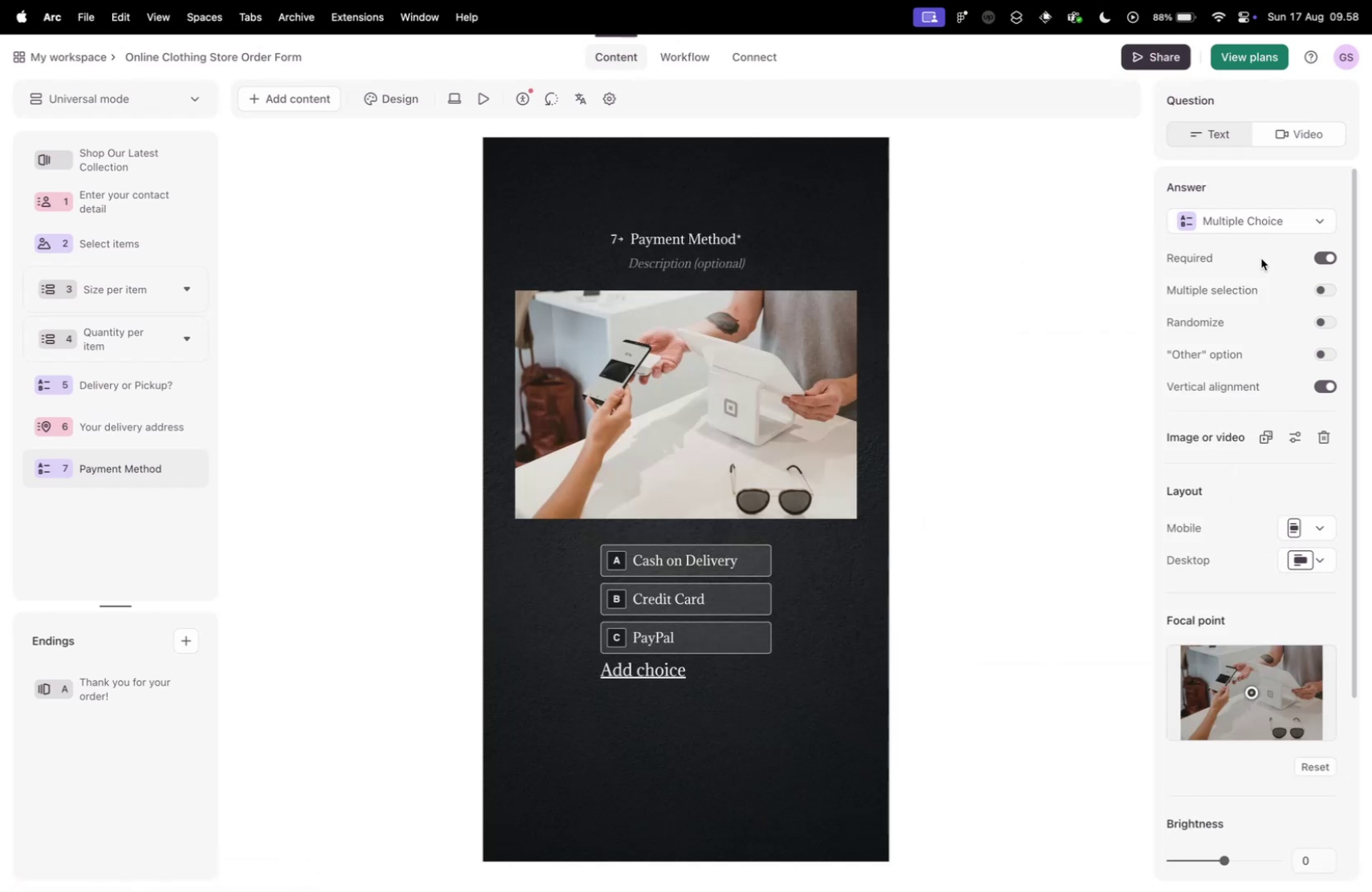 
left_click([1328, 556])
 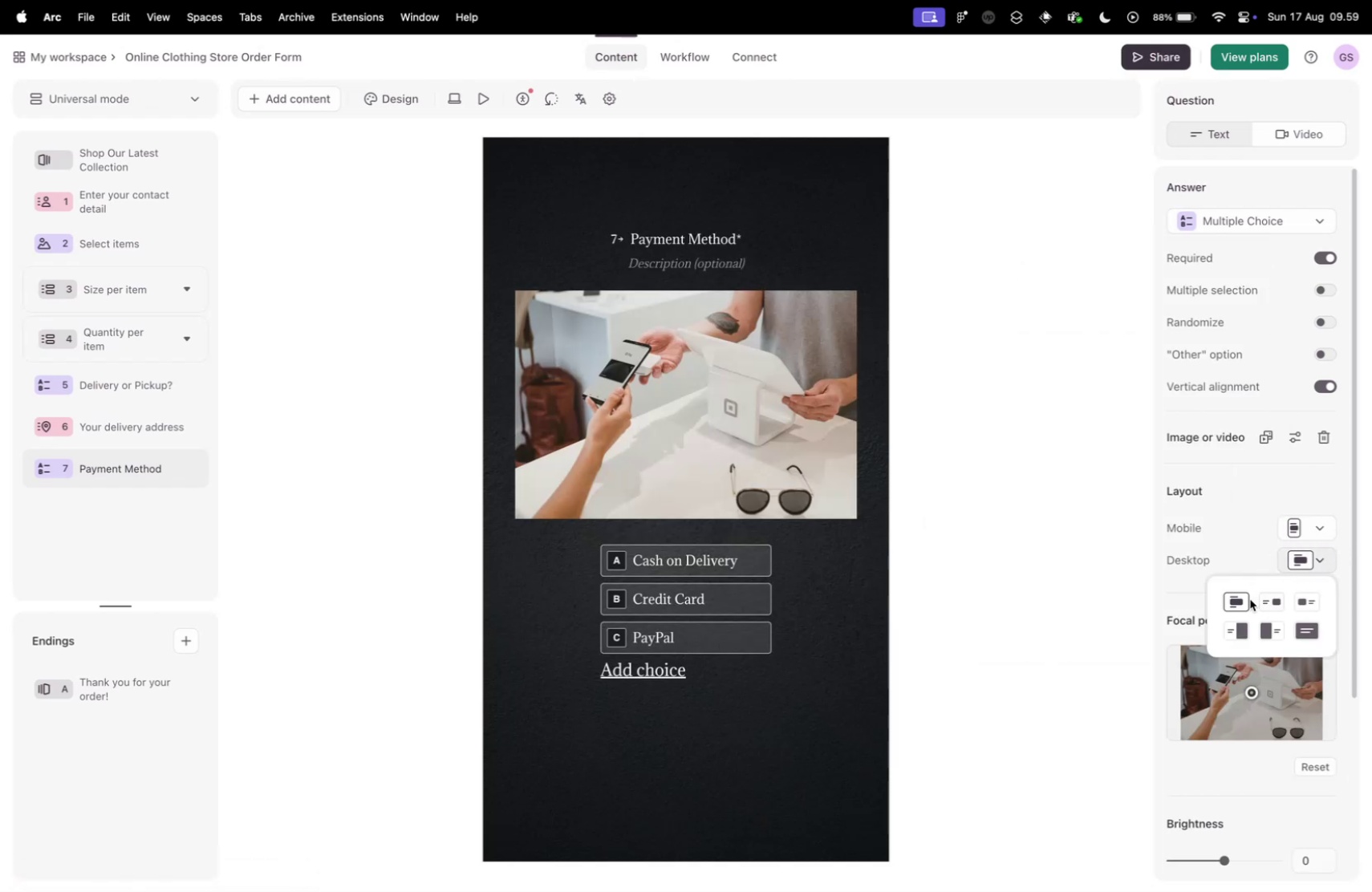 
left_click([1236, 598])
 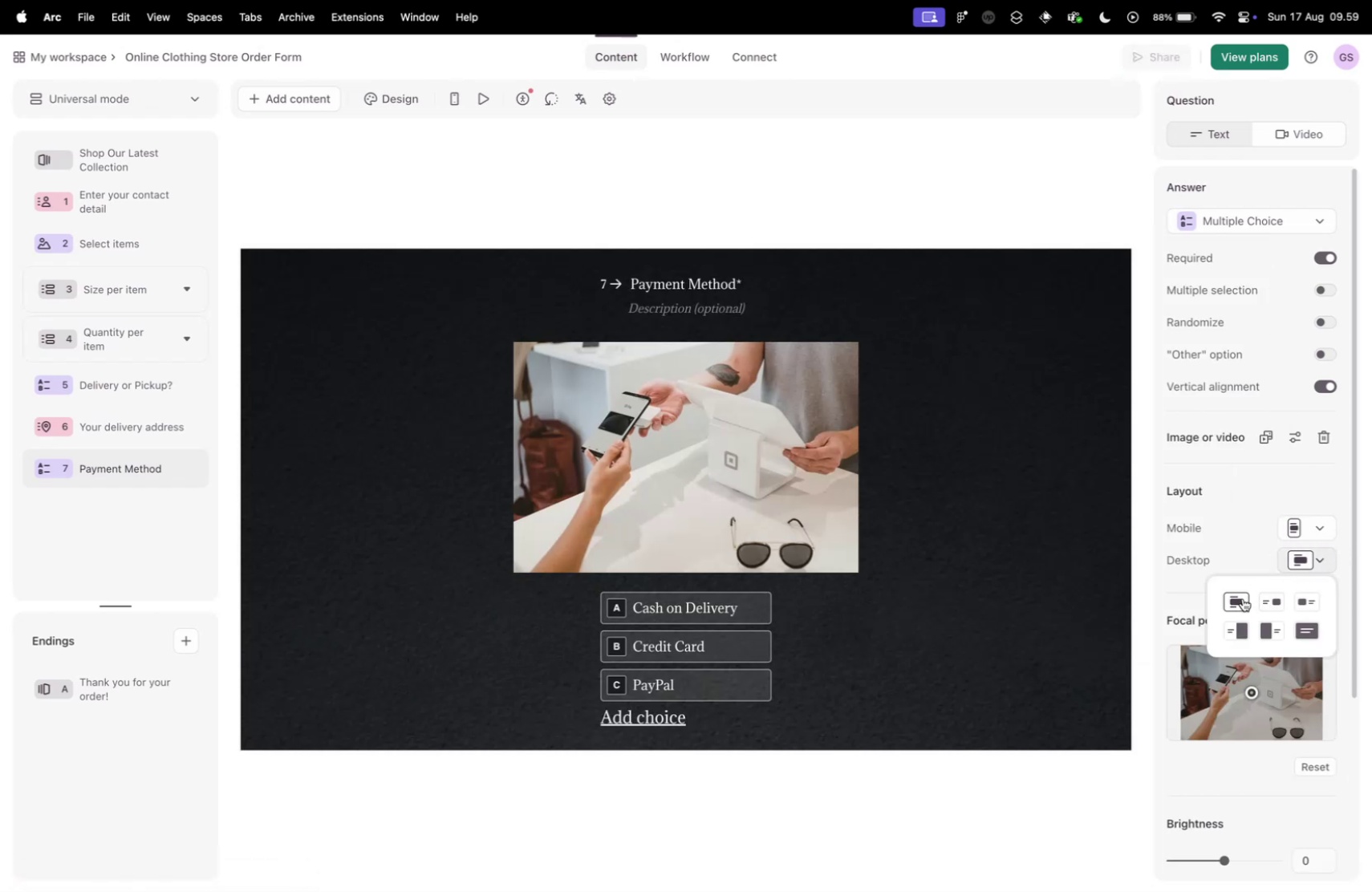 
left_click([1241, 598])
 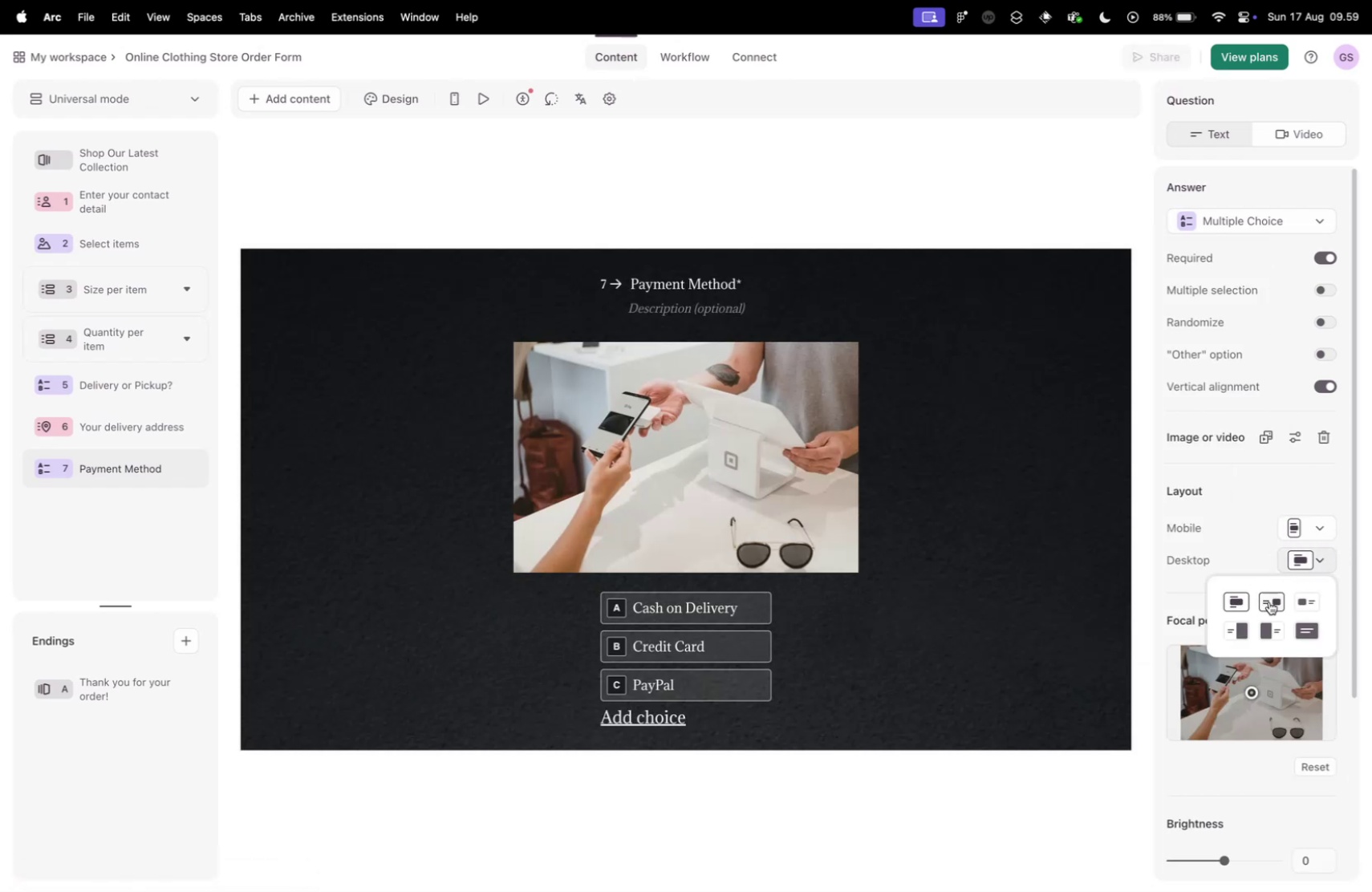 
left_click([1269, 601])
 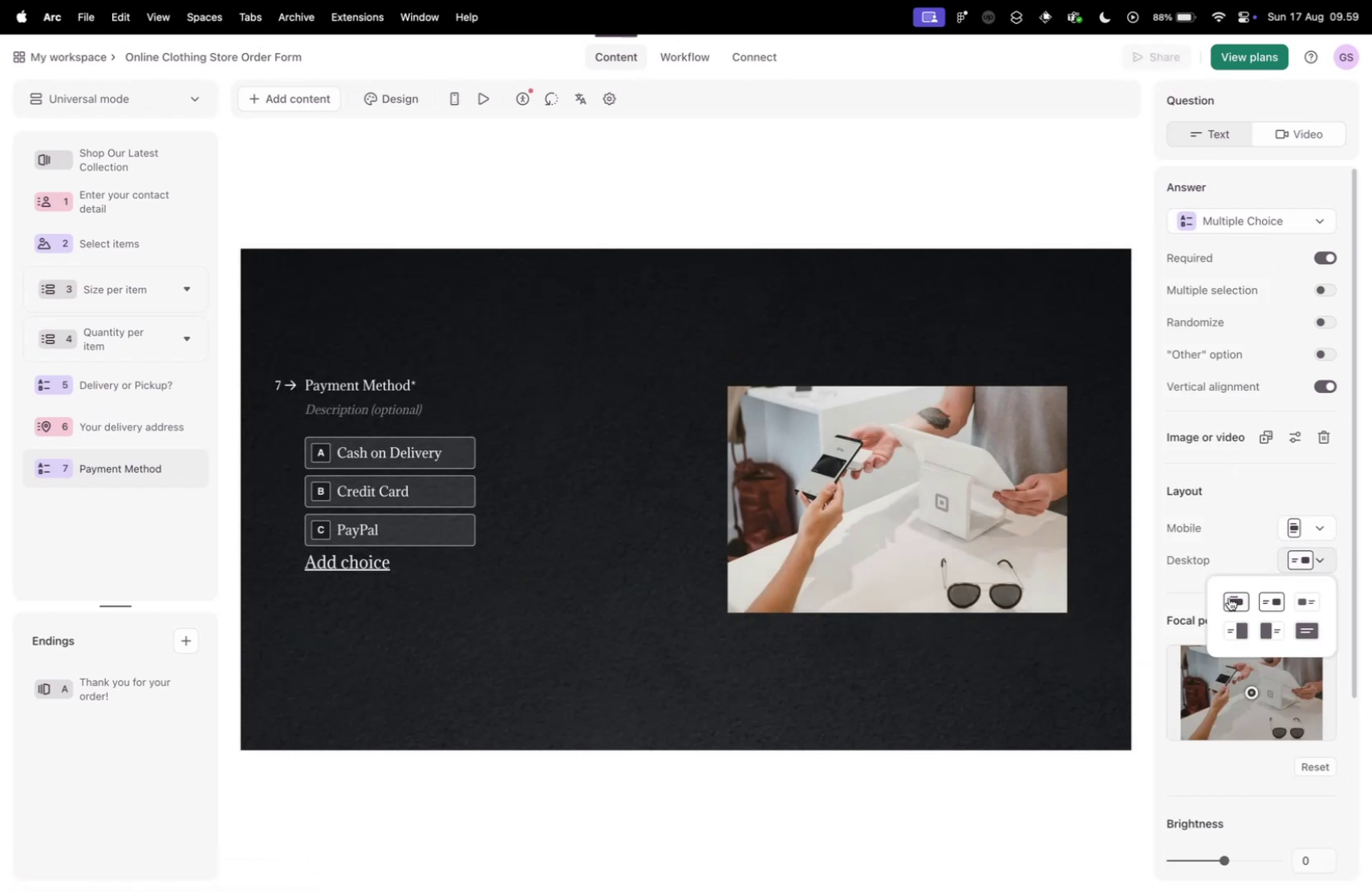 
left_click([1229, 597])
 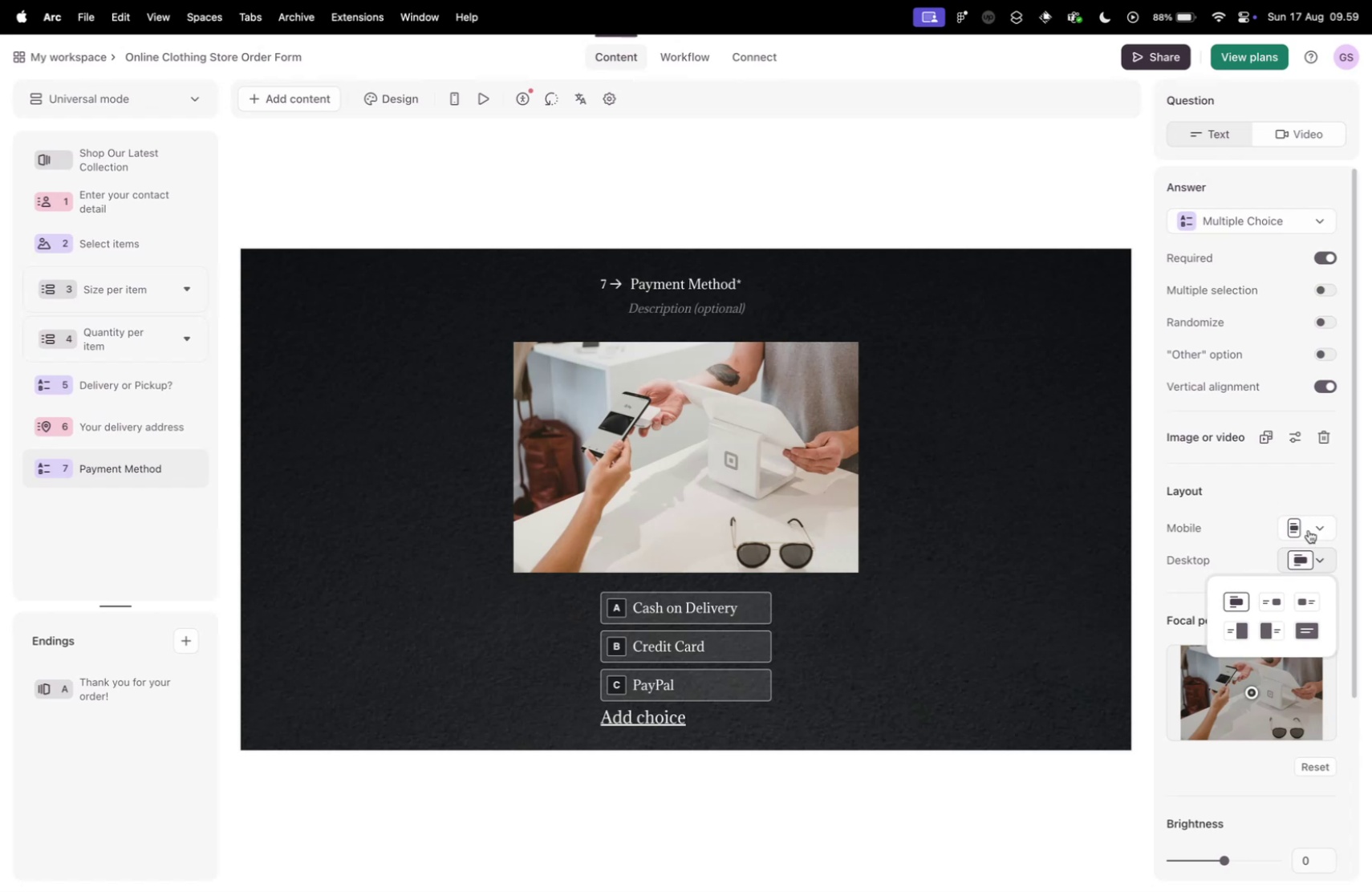 
left_click([1273, 598])
 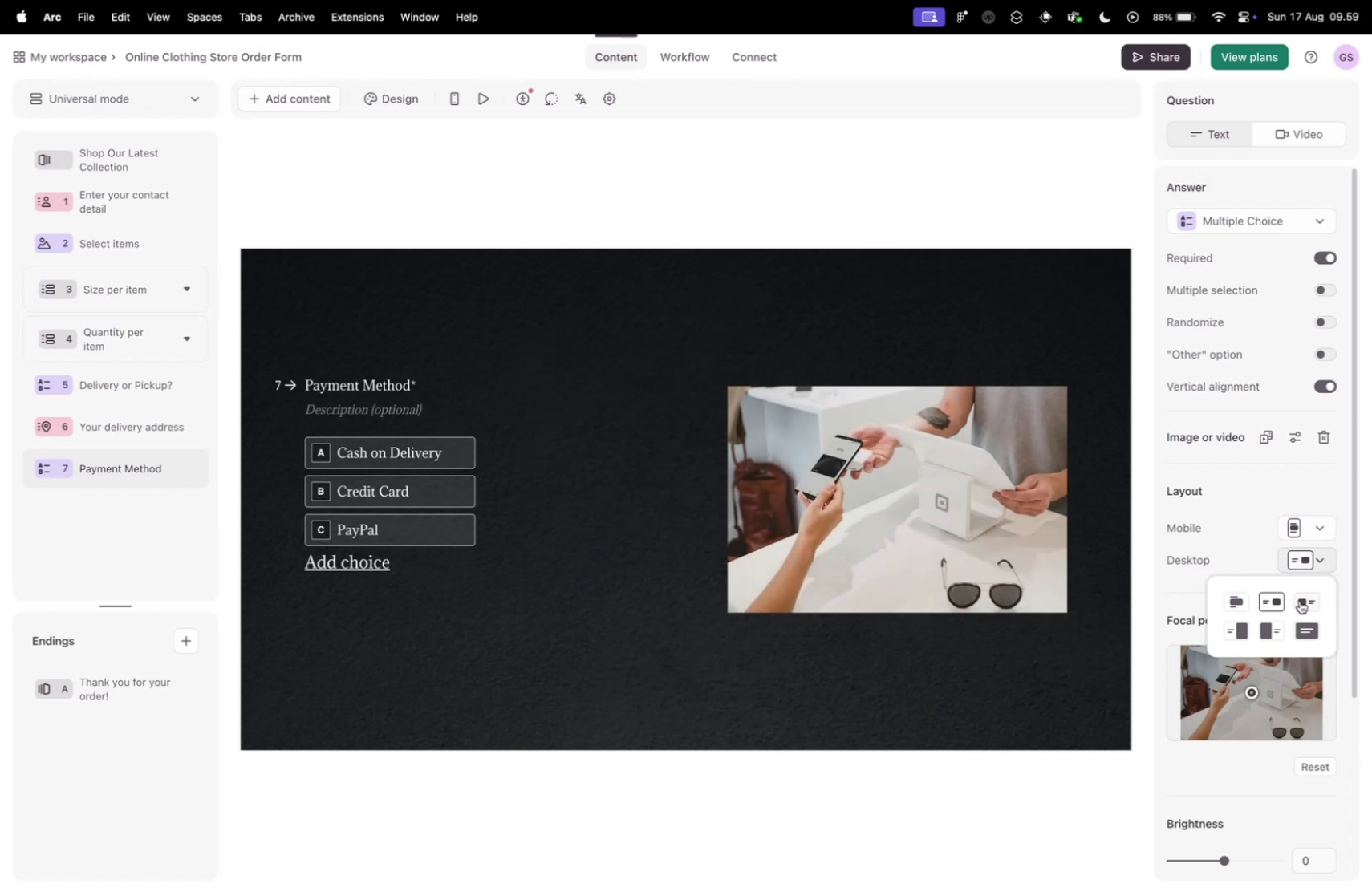 
left_click([1300, 600])
 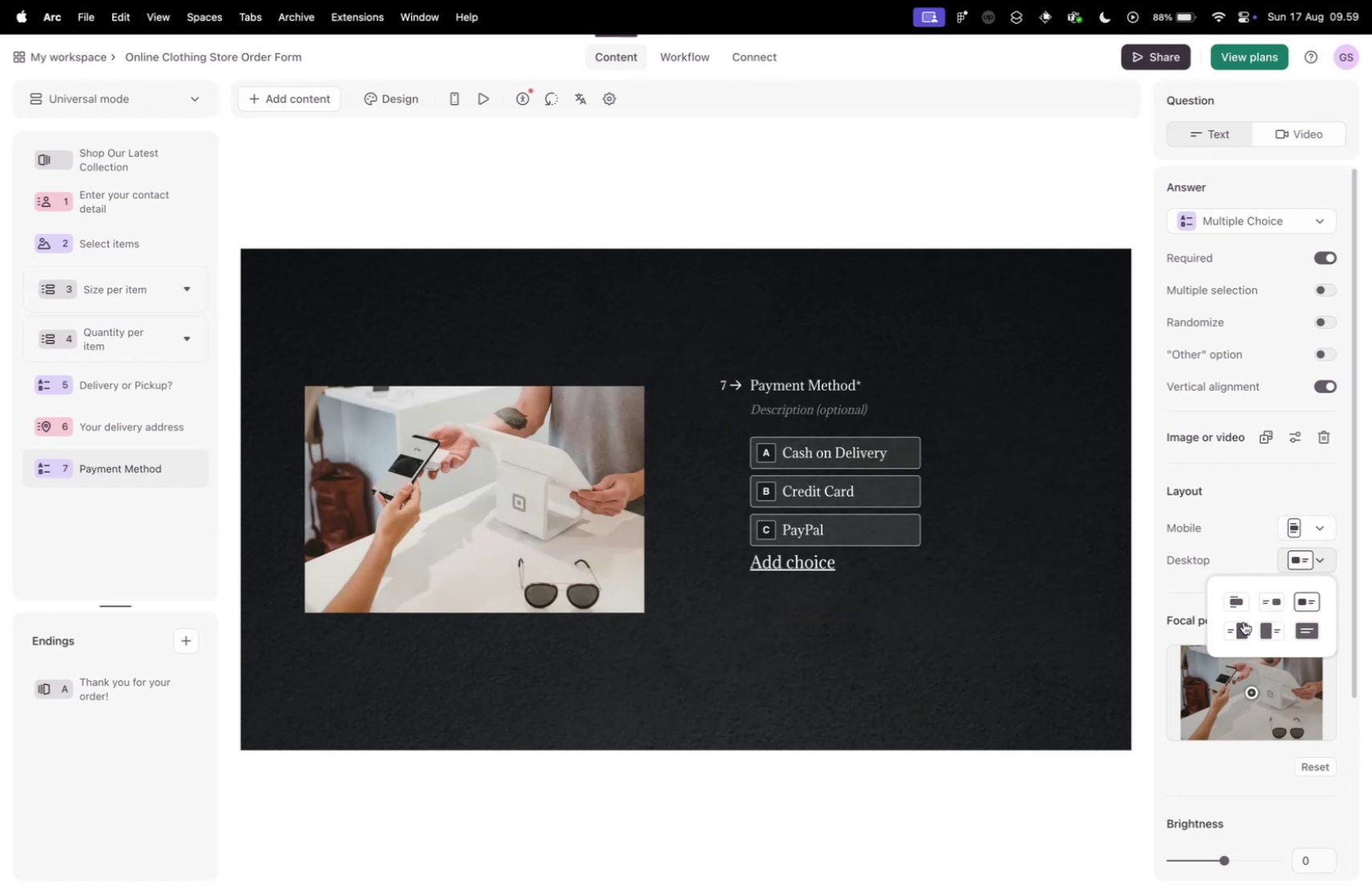 
left_click([1239, 624])
 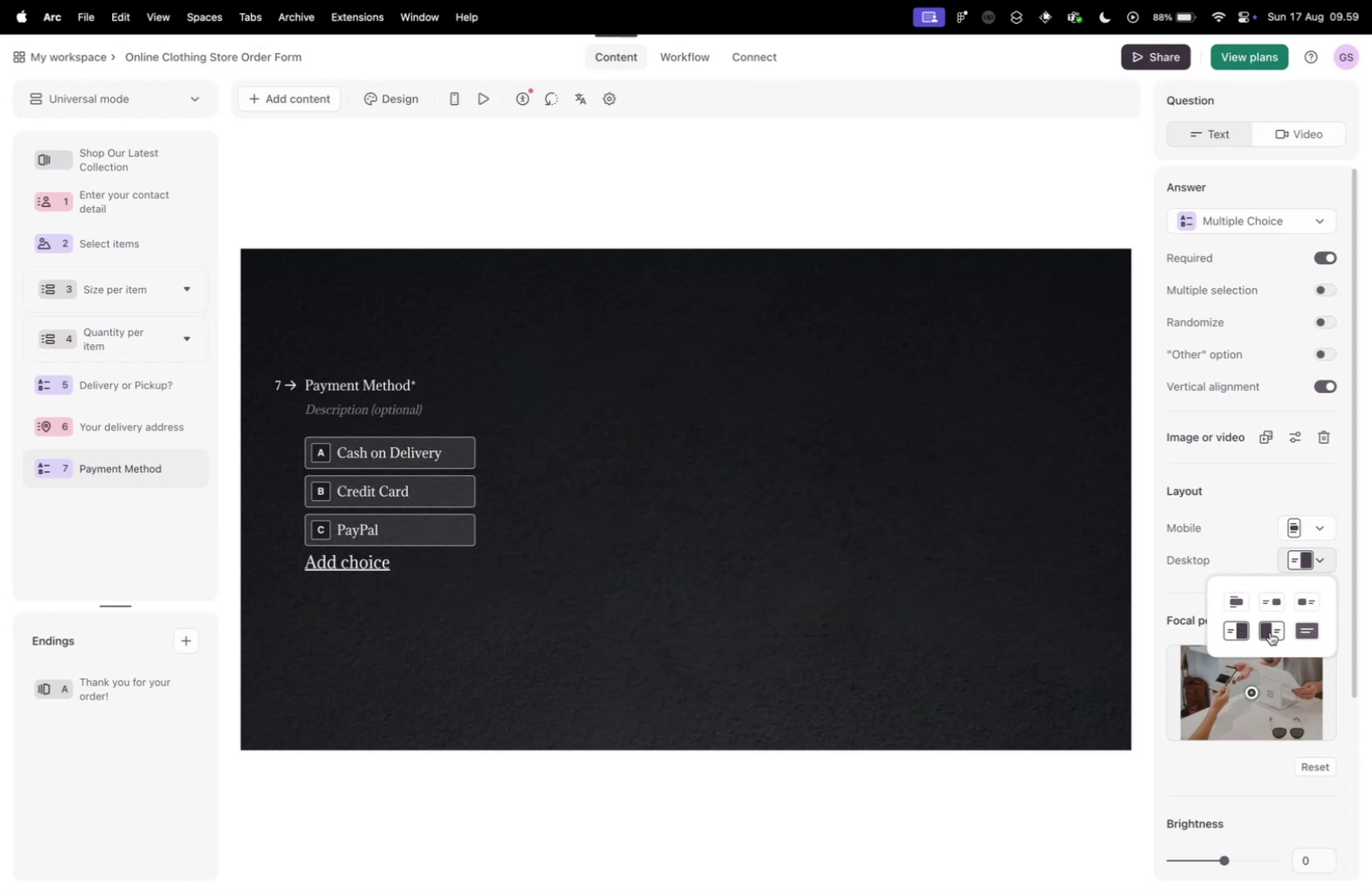 
left_click([1270, 631])
 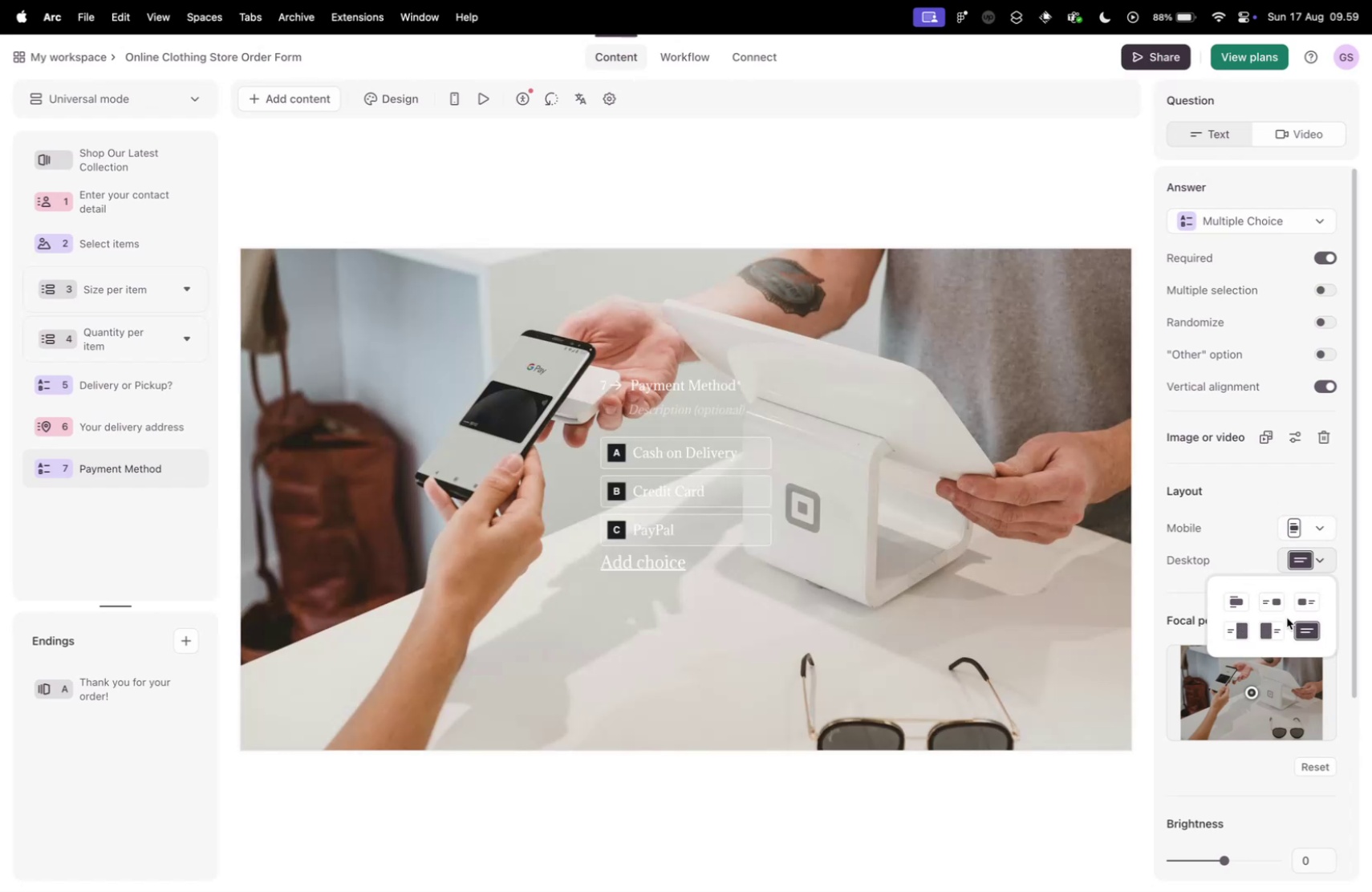 
left_click([1277, 608])
 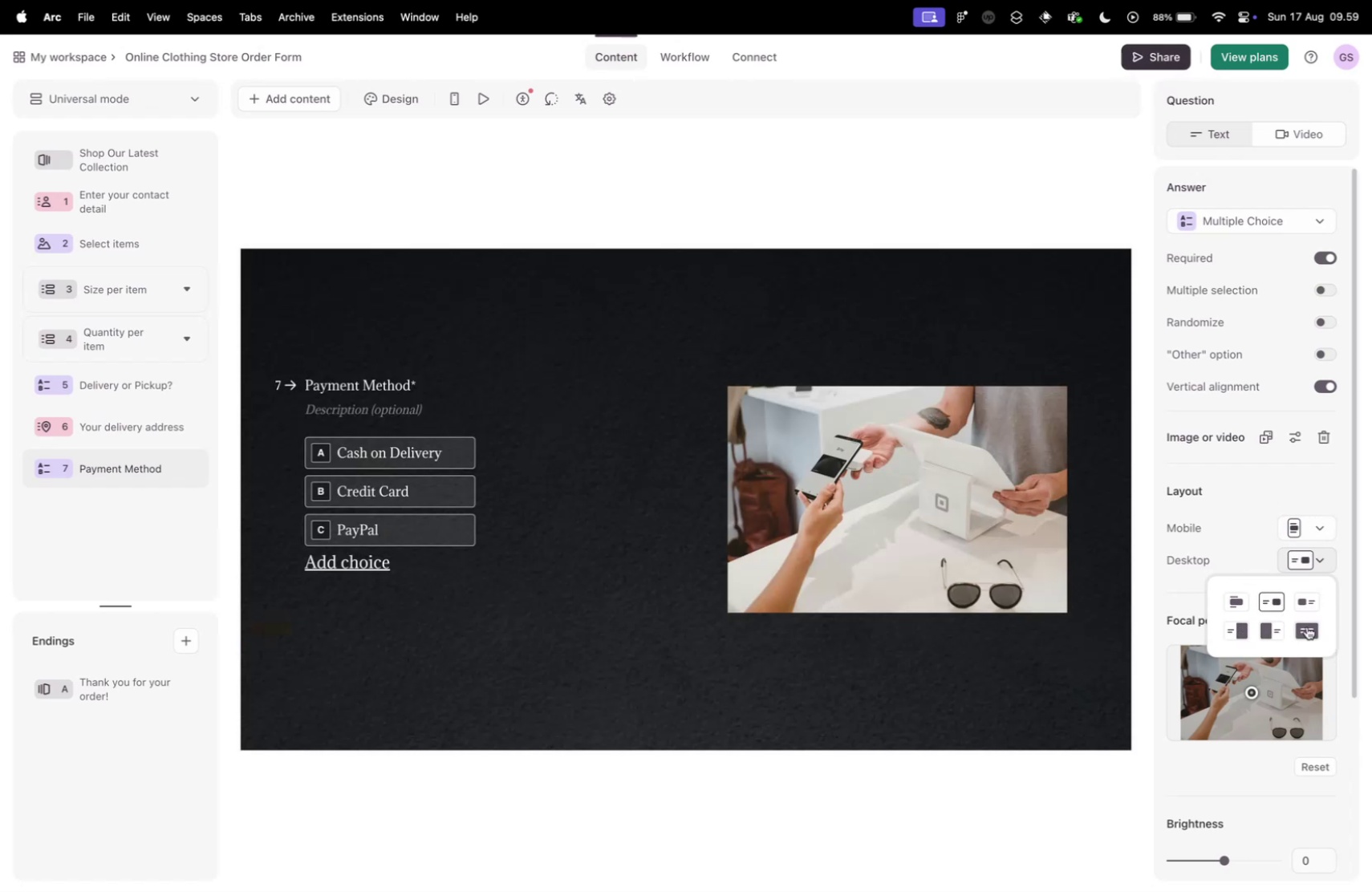 
left_click([1303, 623])
 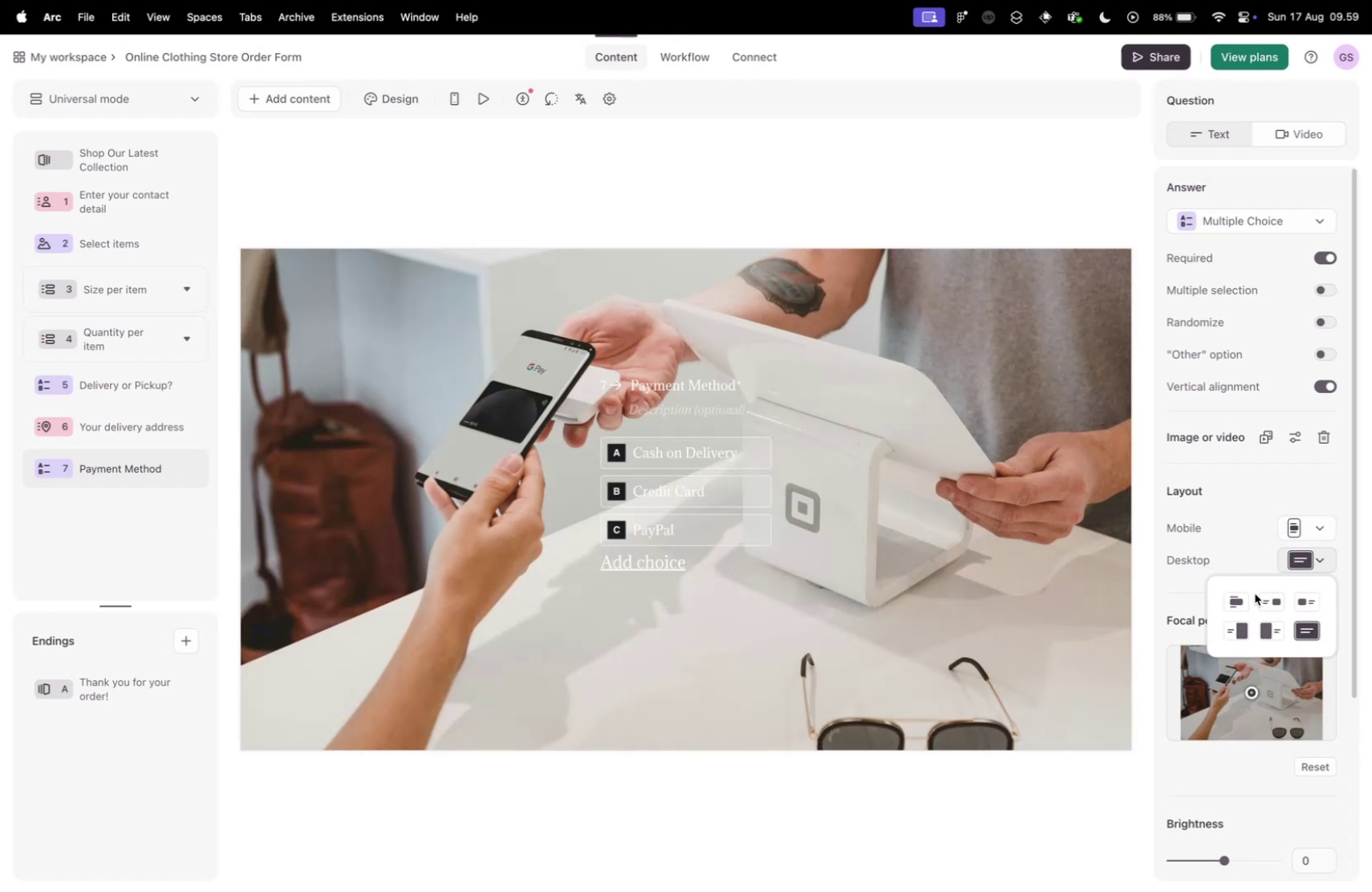 
left_click([1237, 602])
 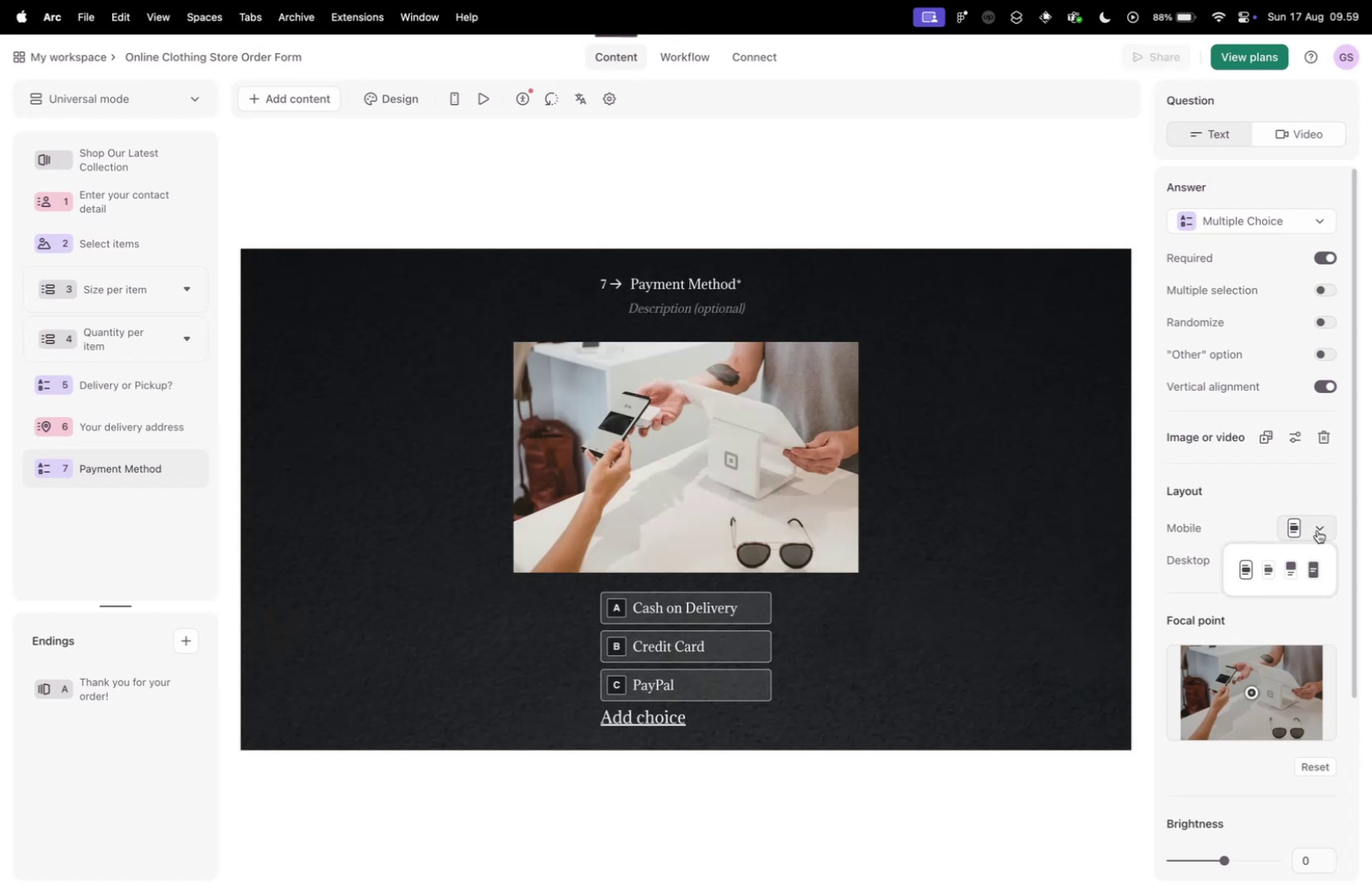 
left_click([1269, 570])
 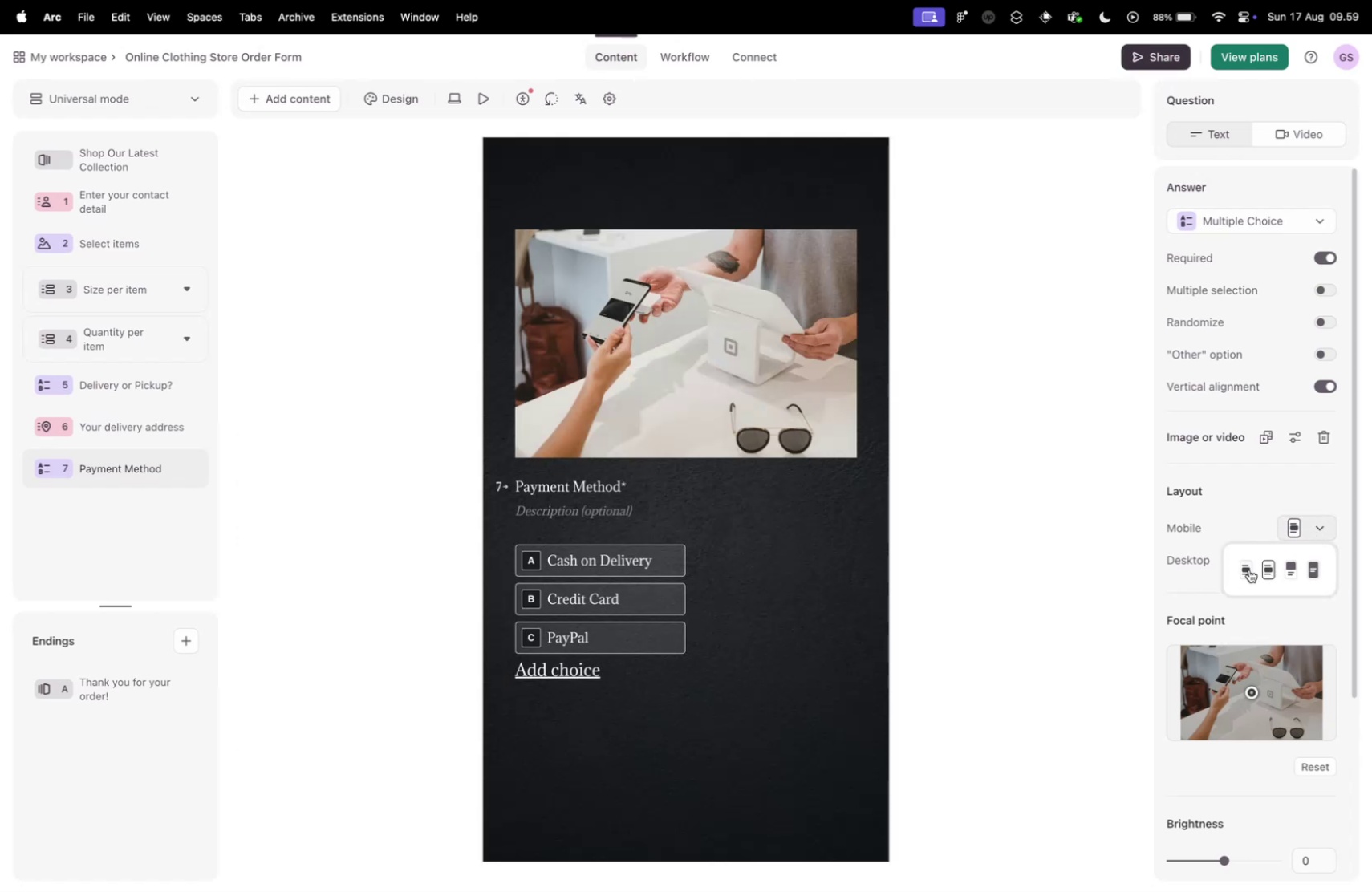 
left_click([1249, 569])
 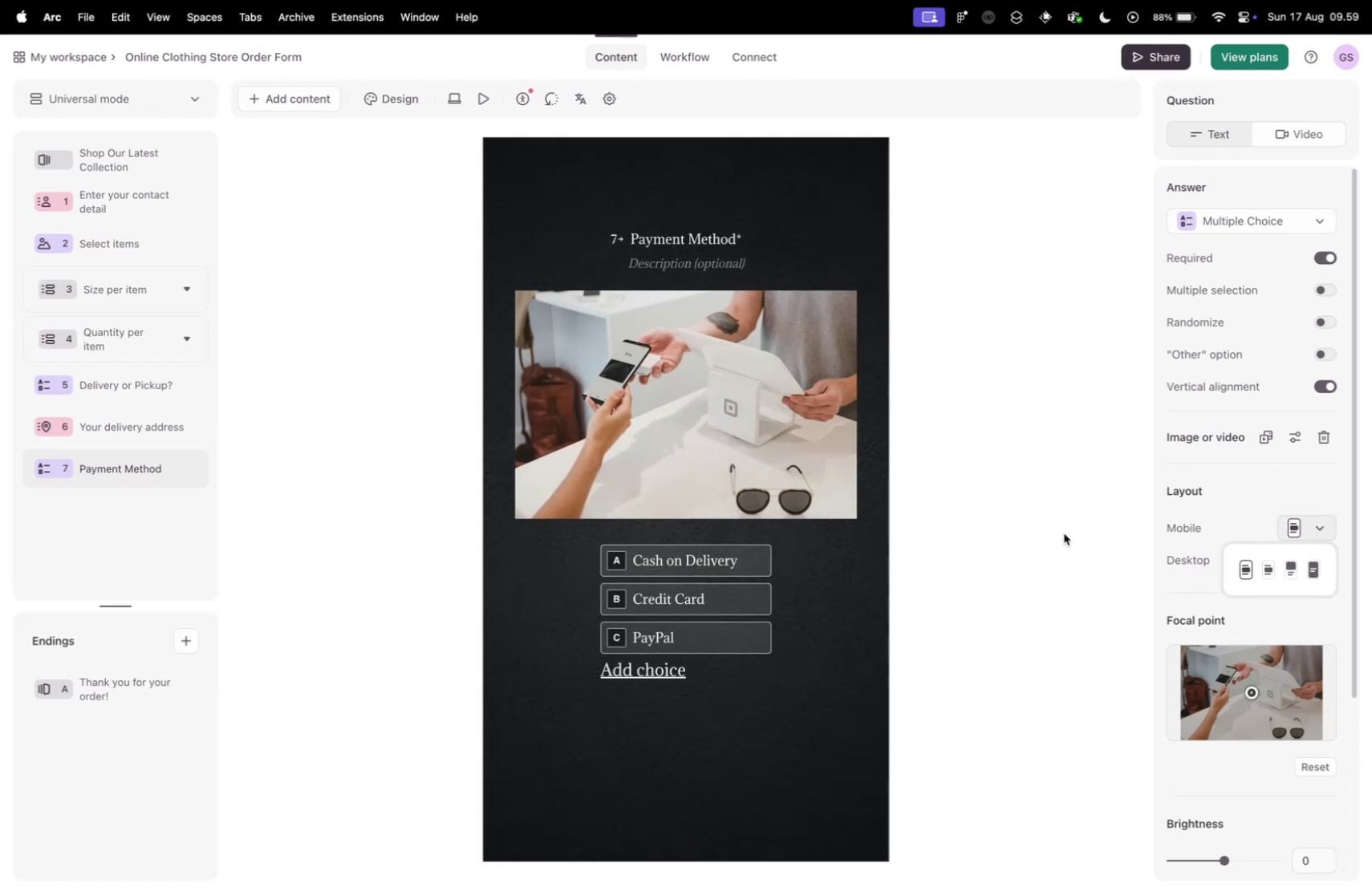 
left_click([1009, 519])
 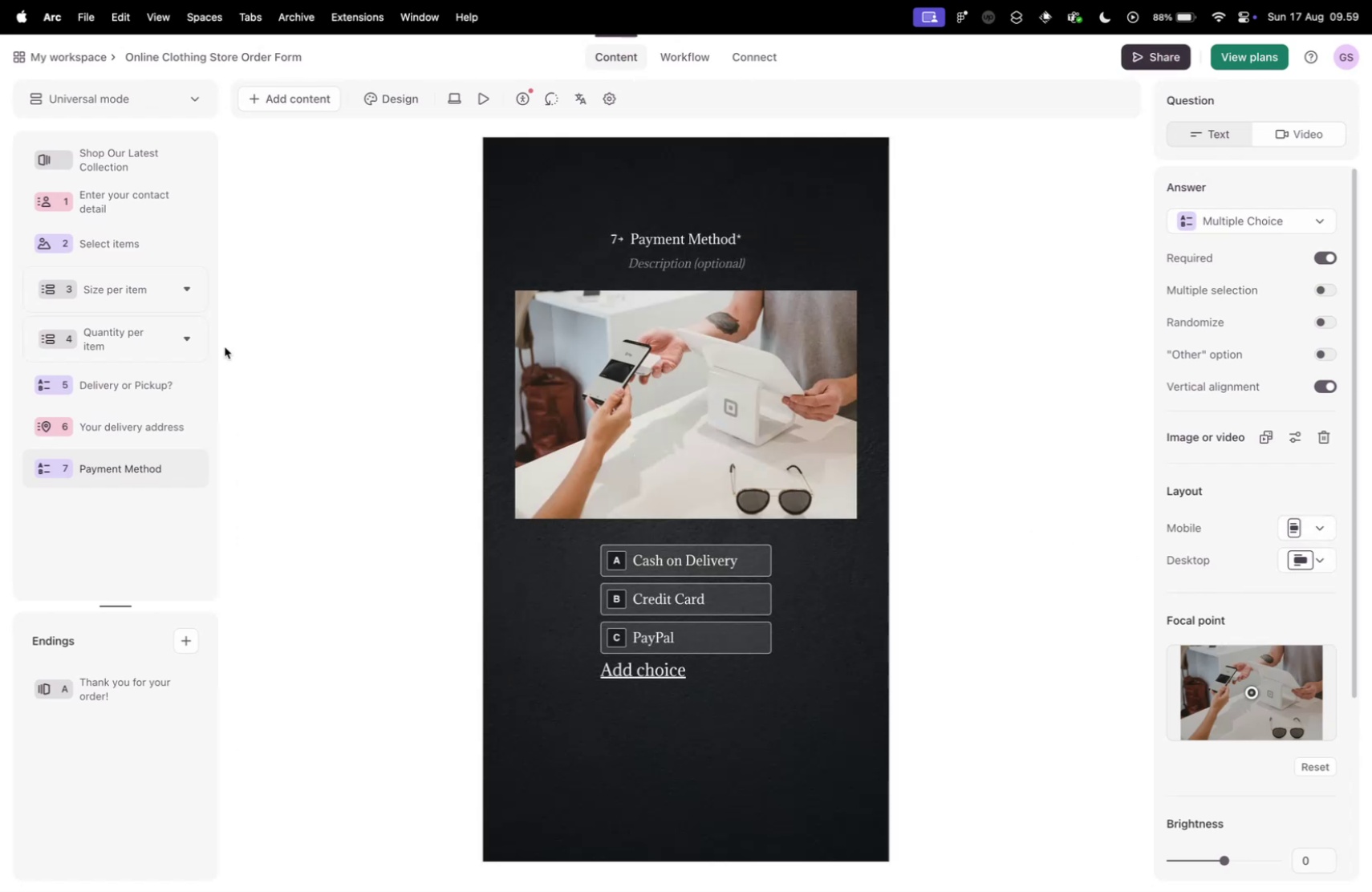 
scroll: coordinate [95, 391], scroll_direction: down, amount: 5.0
 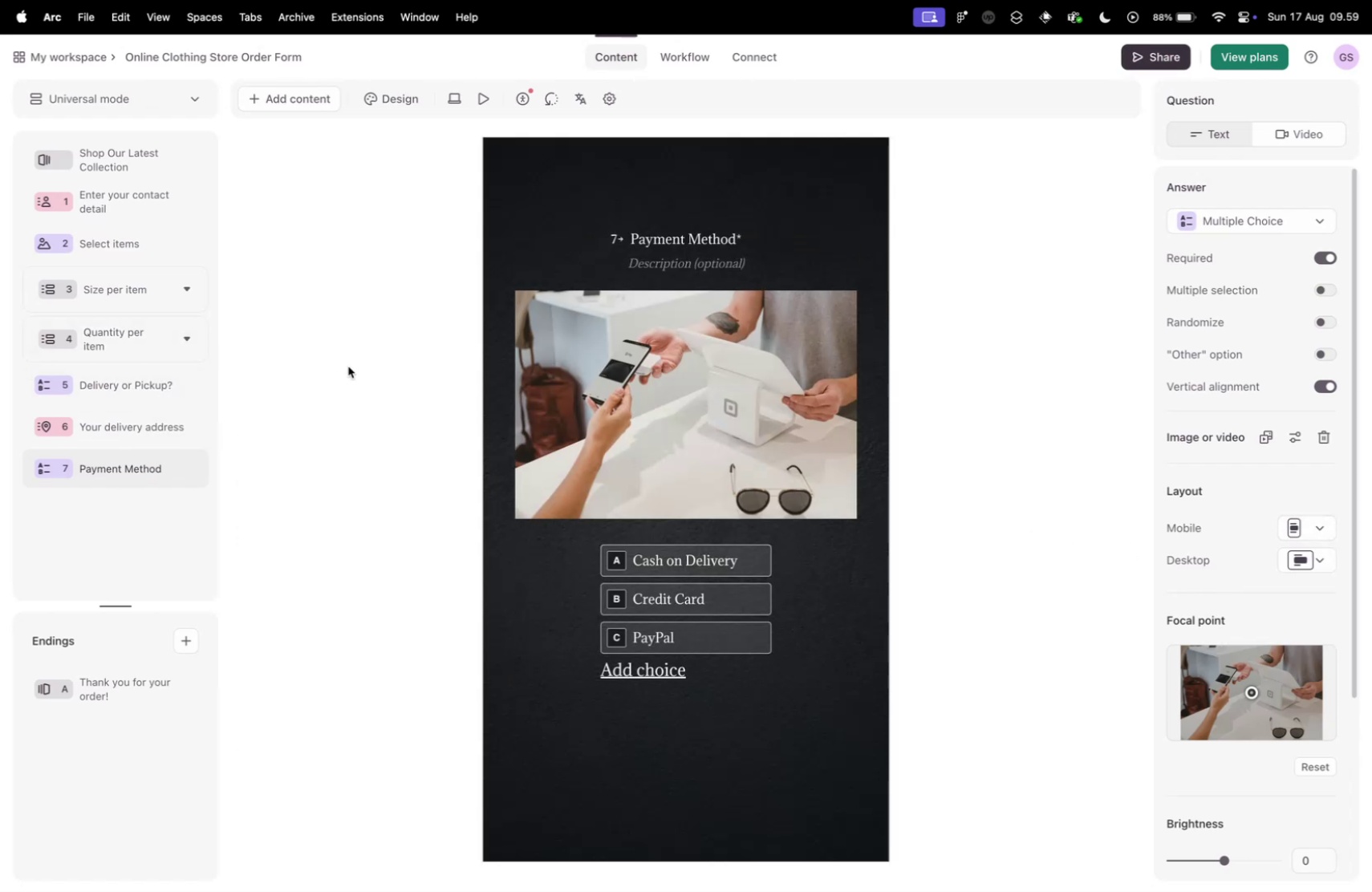 
left_click([348, 366])
 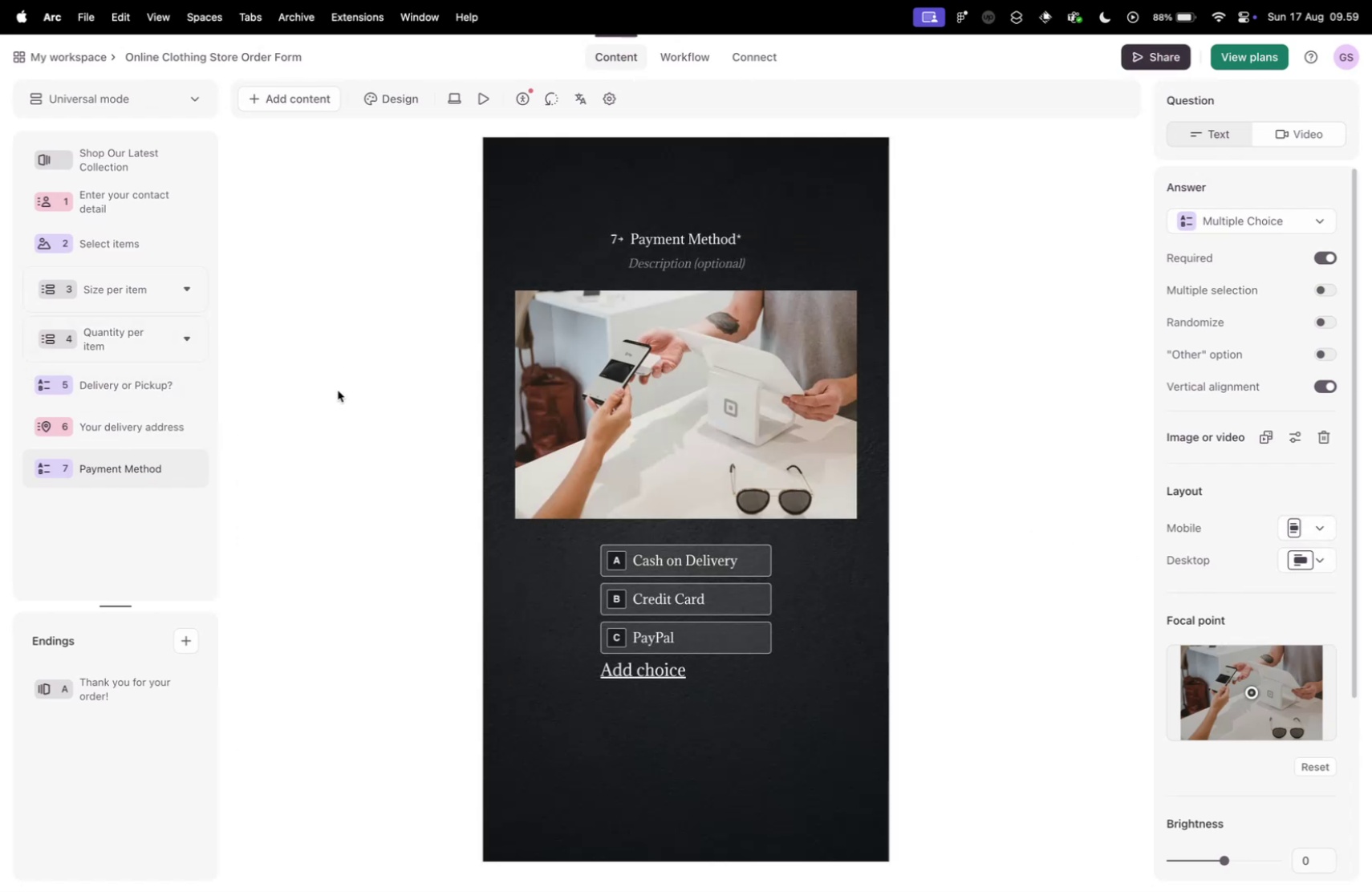 
scroll: coordinate [341, 387], scroll_direction: up, amount: 16.0
 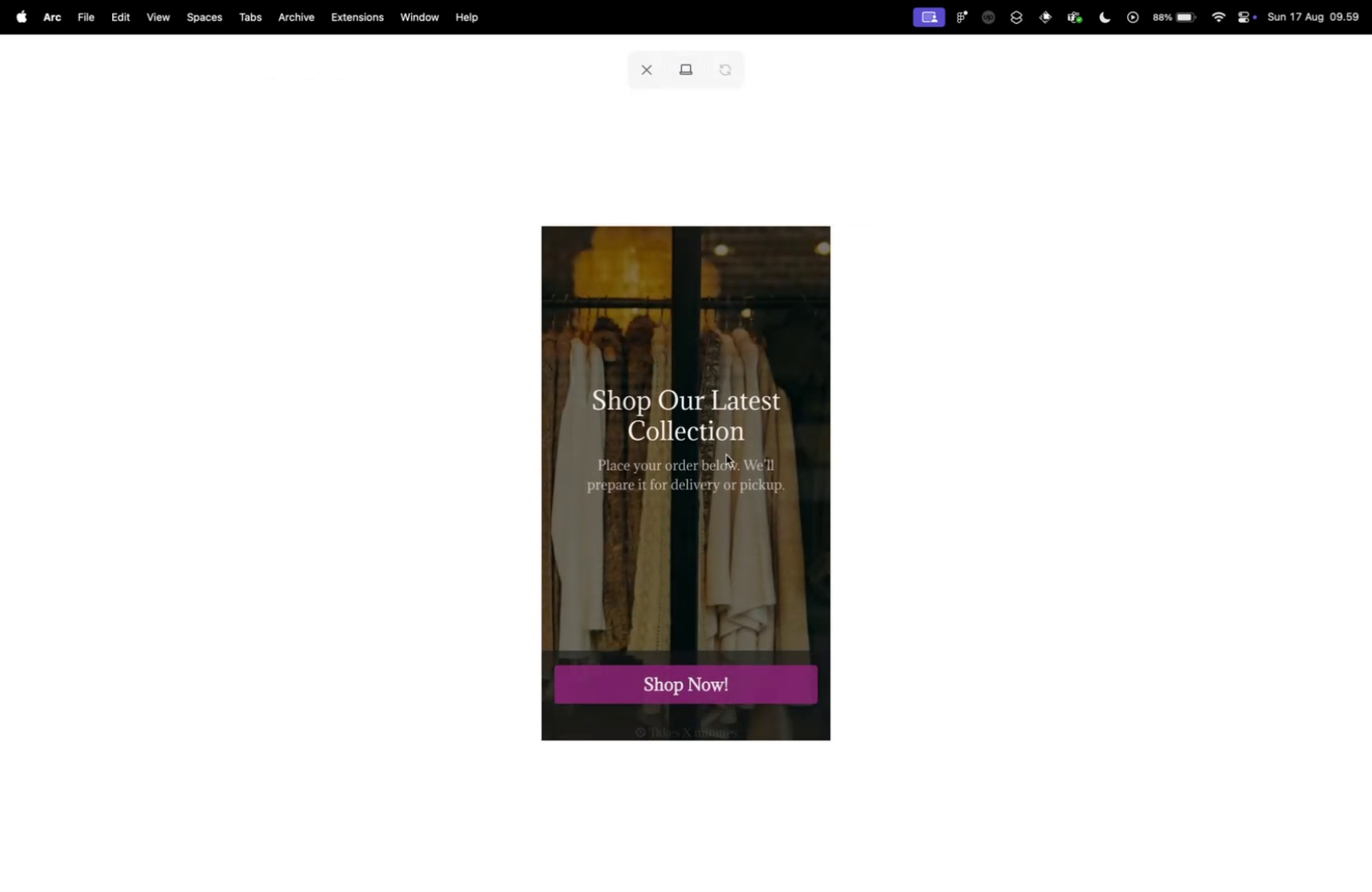 
wait(5.48)
 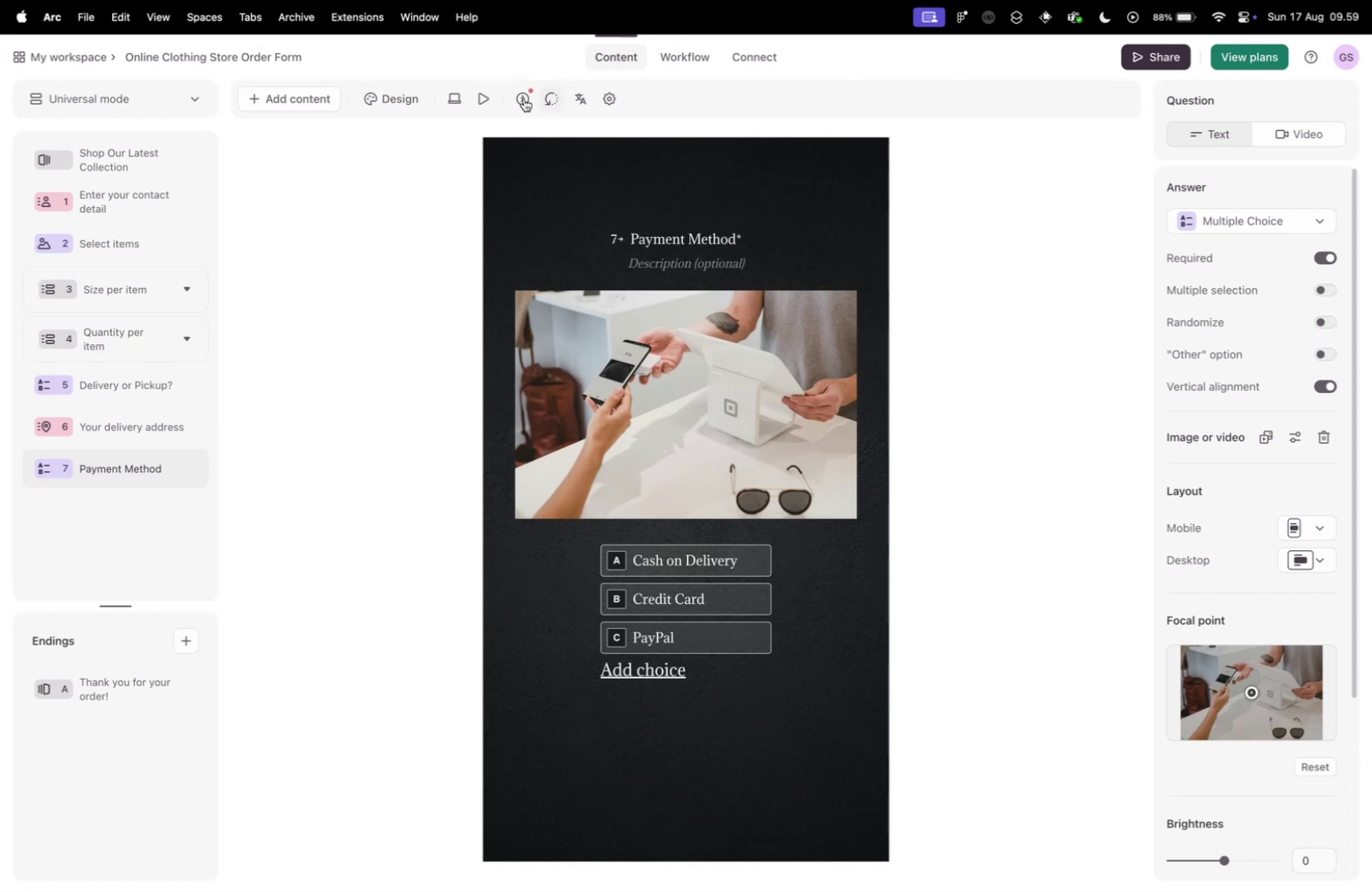 
left_click([723, 673])
 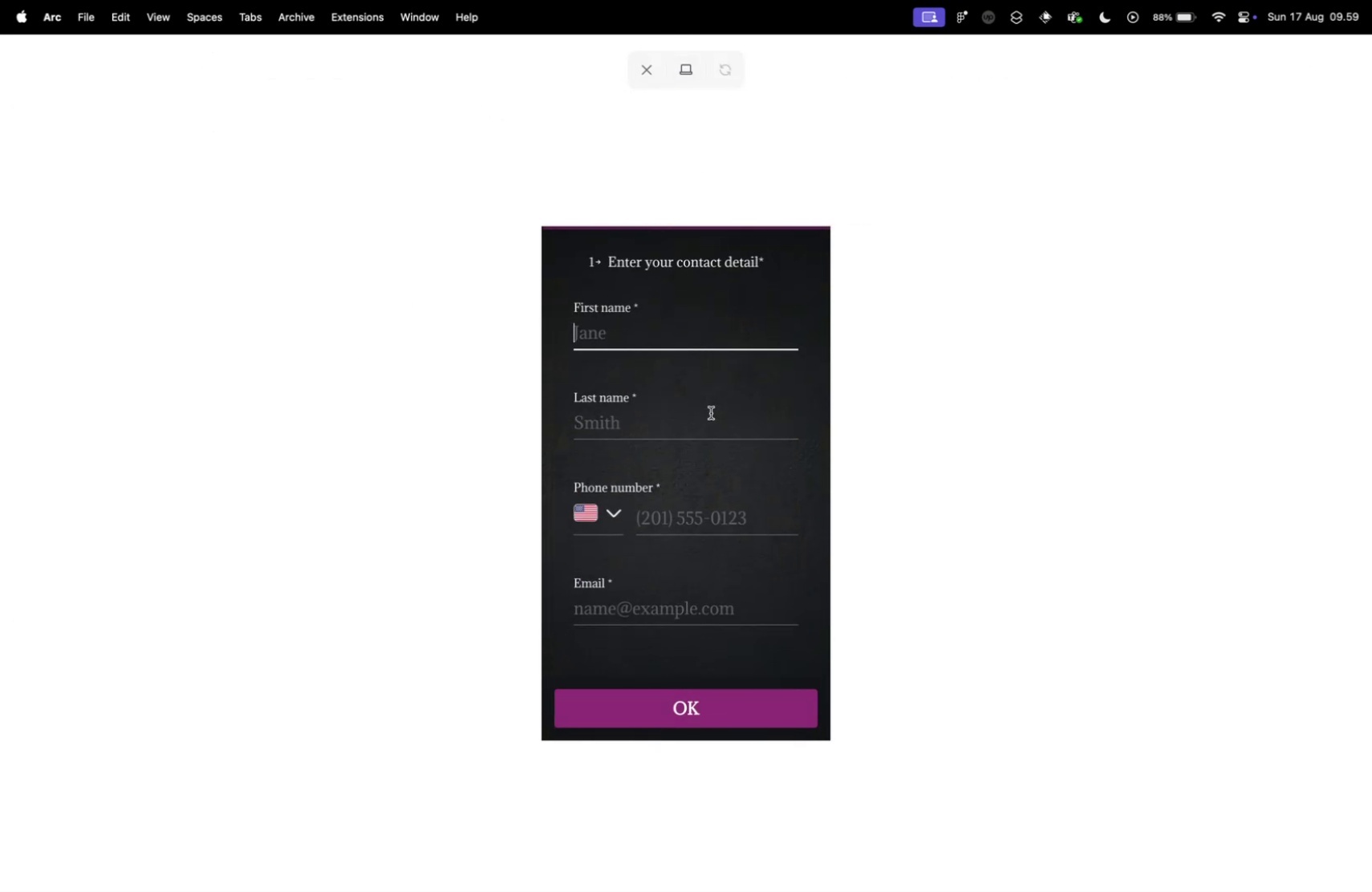 
scroll: coordinate [649, 354], scroll_direction: down, amount: 16.0
 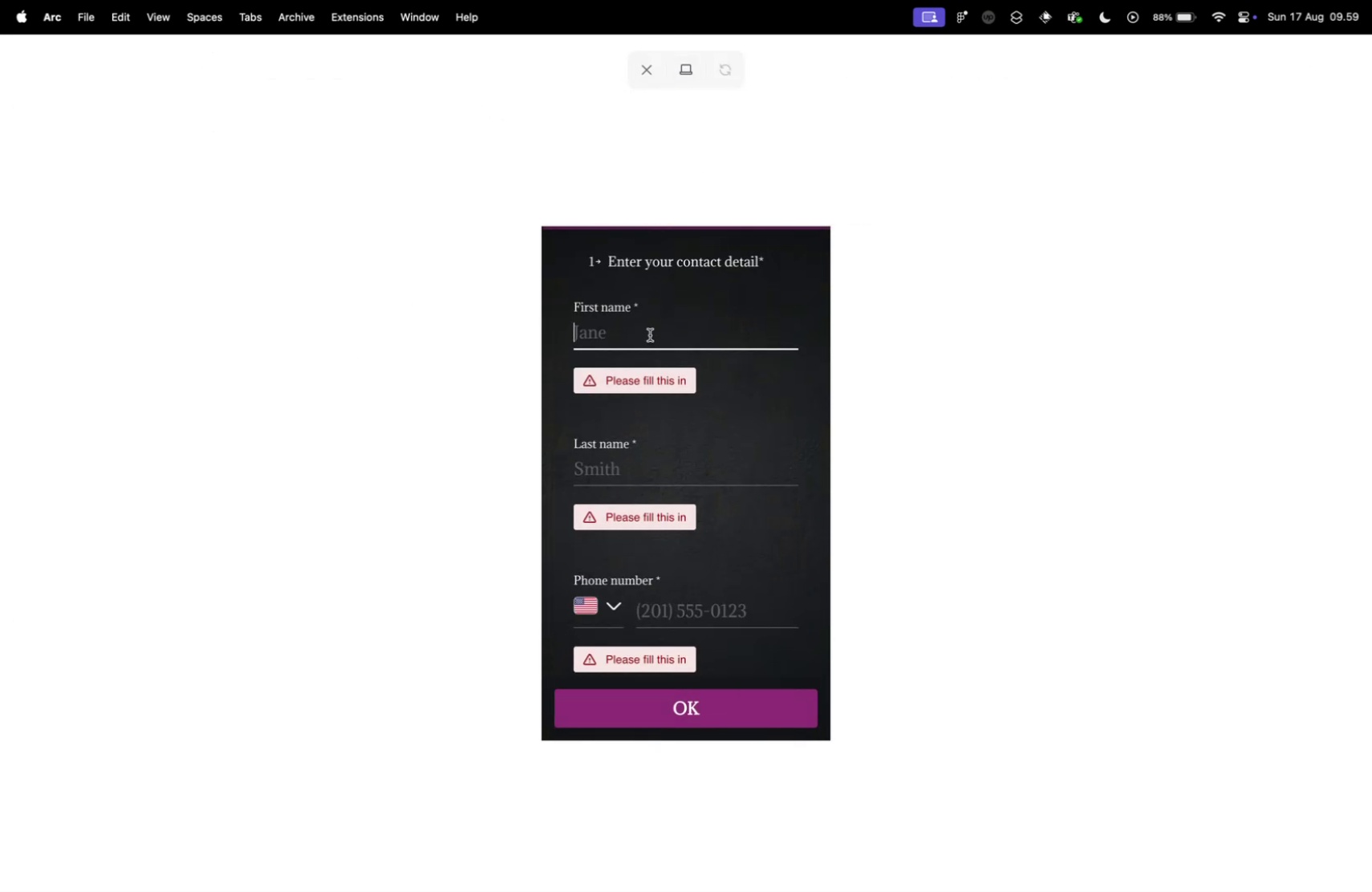 
left_click([650, 334])
 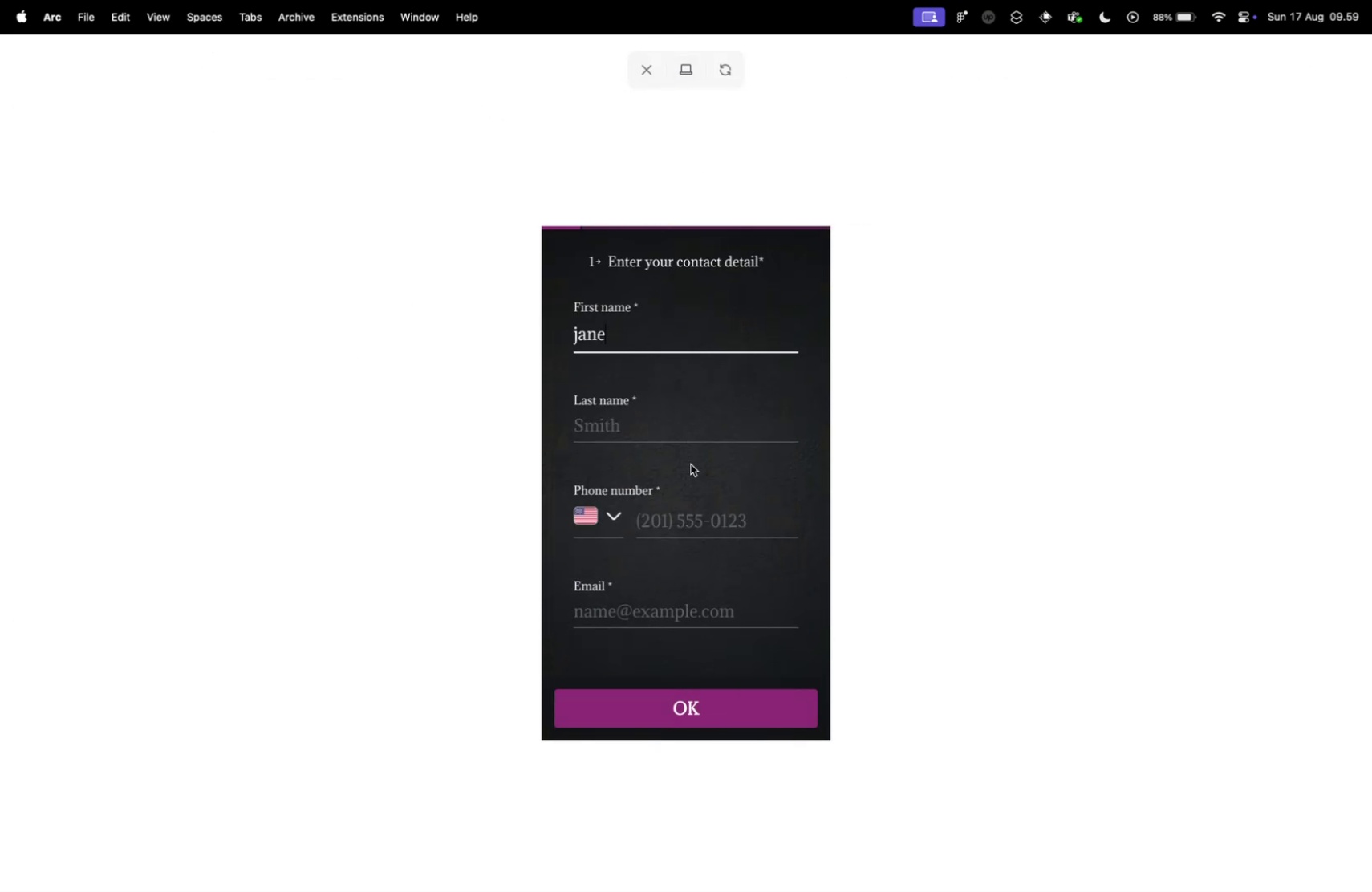 
left_click([672, 432])
 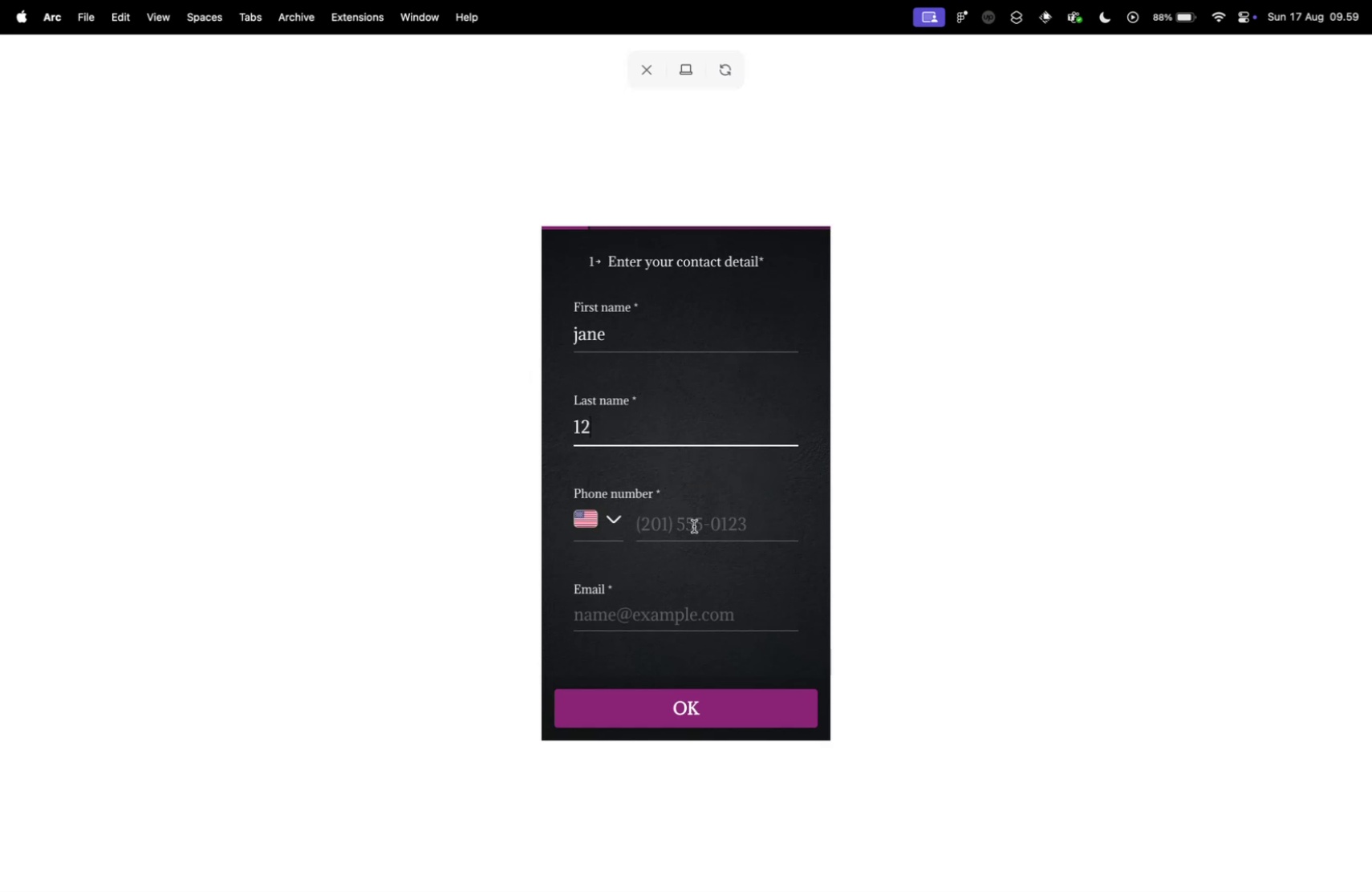 
double_click([695, 526])
 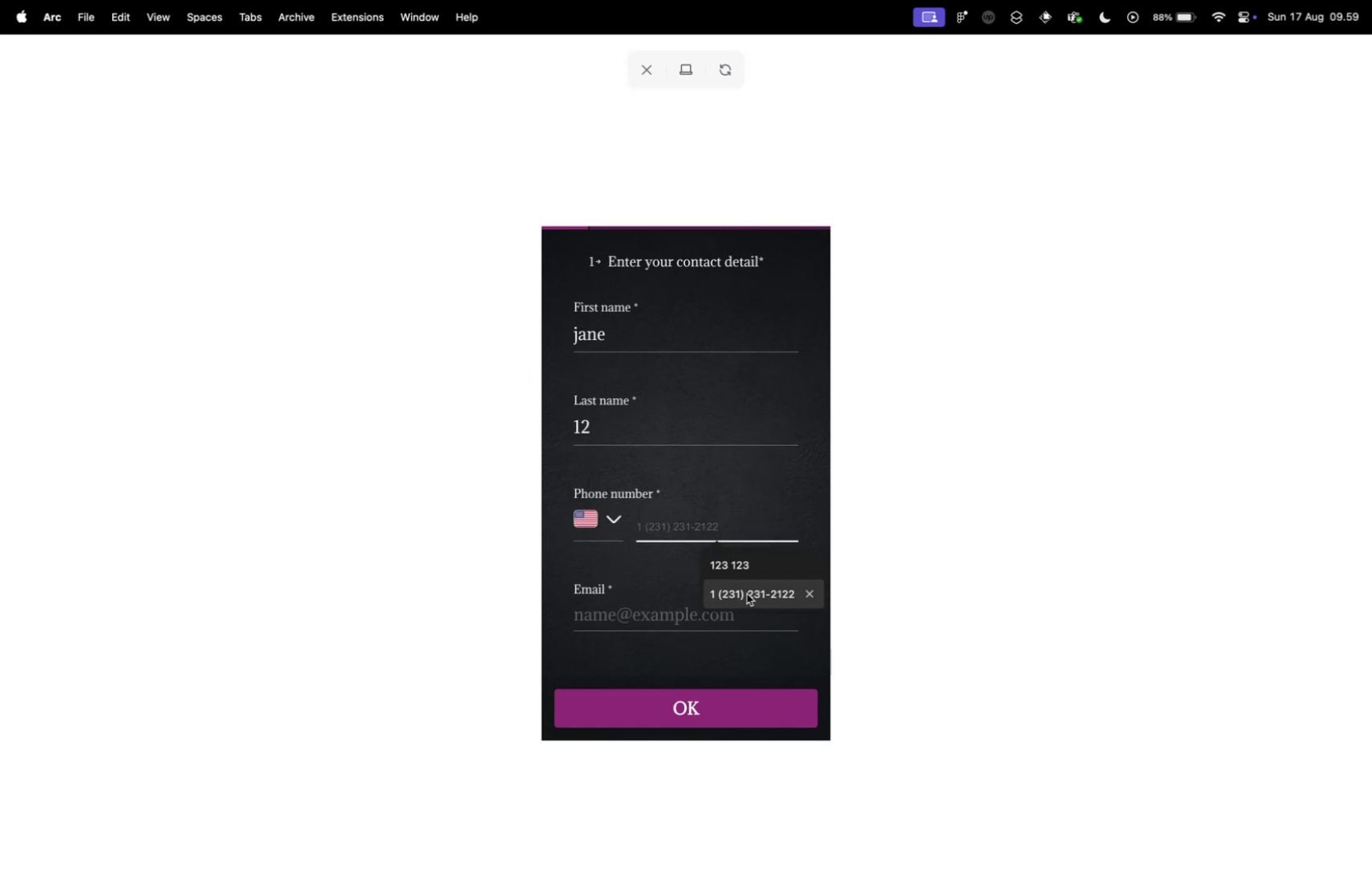 
left_click([747, 593])
 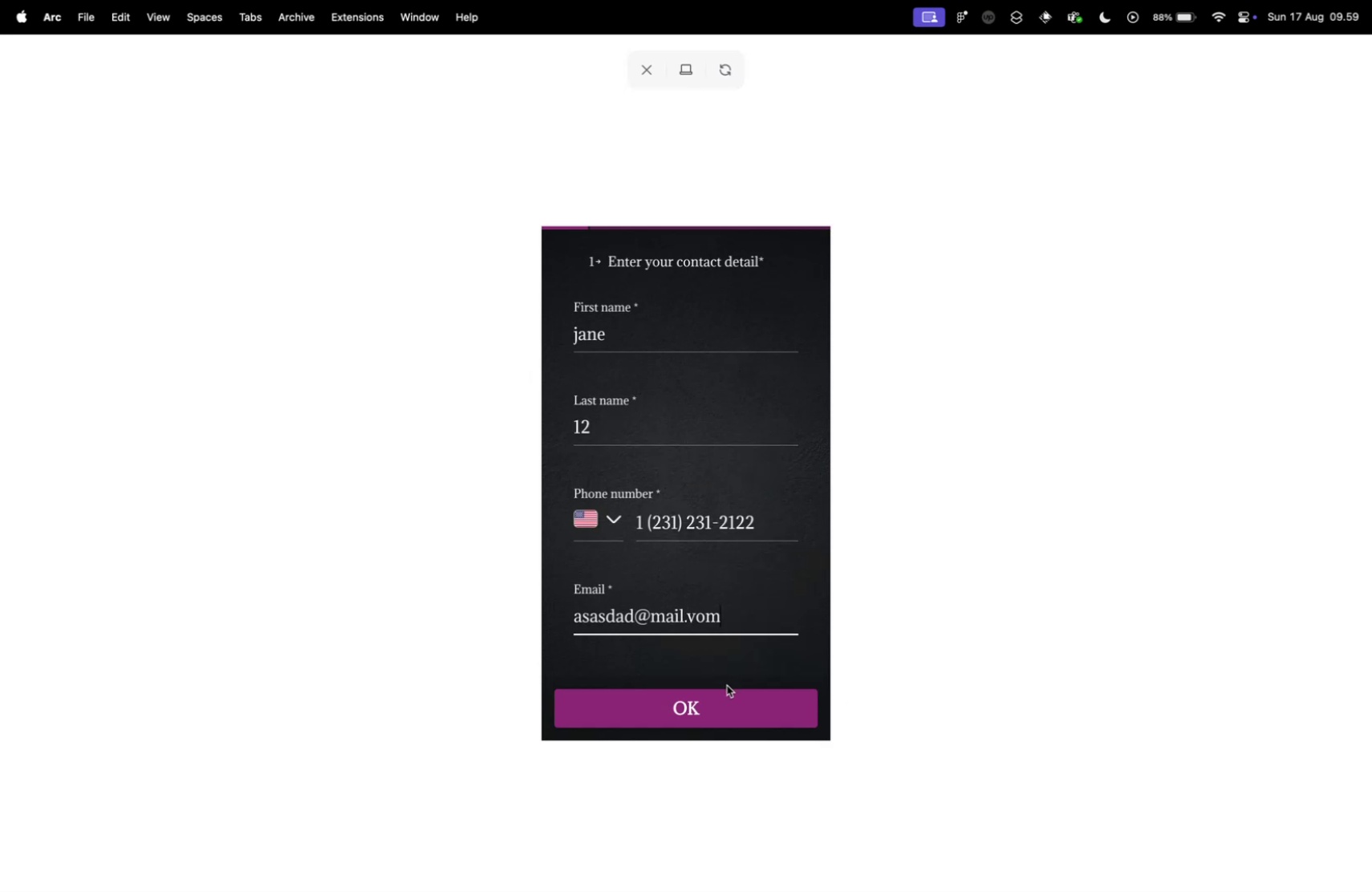 
double_click([734, 691])
 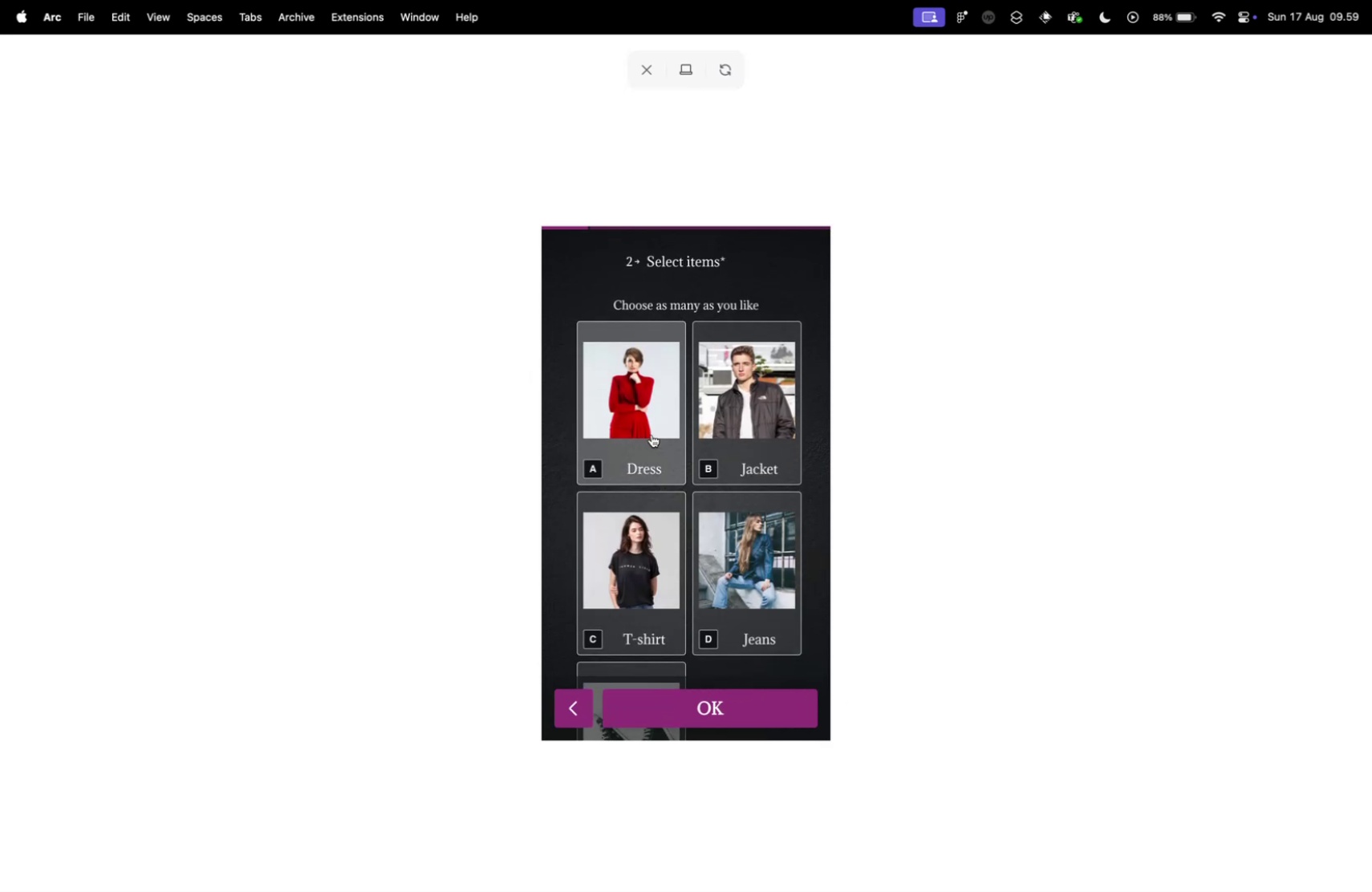 
scroll: coordinate [652, 412], scroll_direction: down, amount: 6.0
 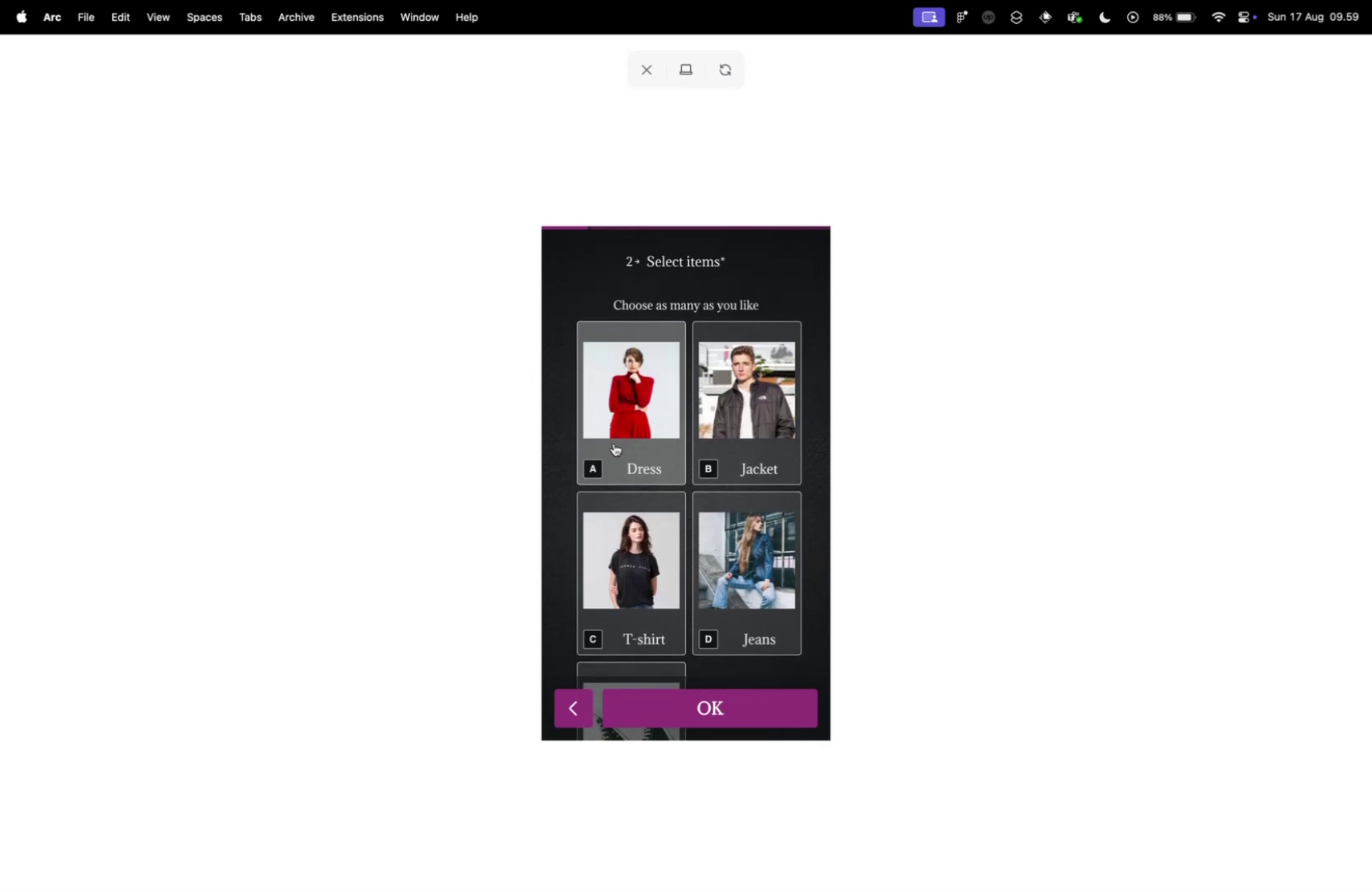 
left_click([614, 443])
 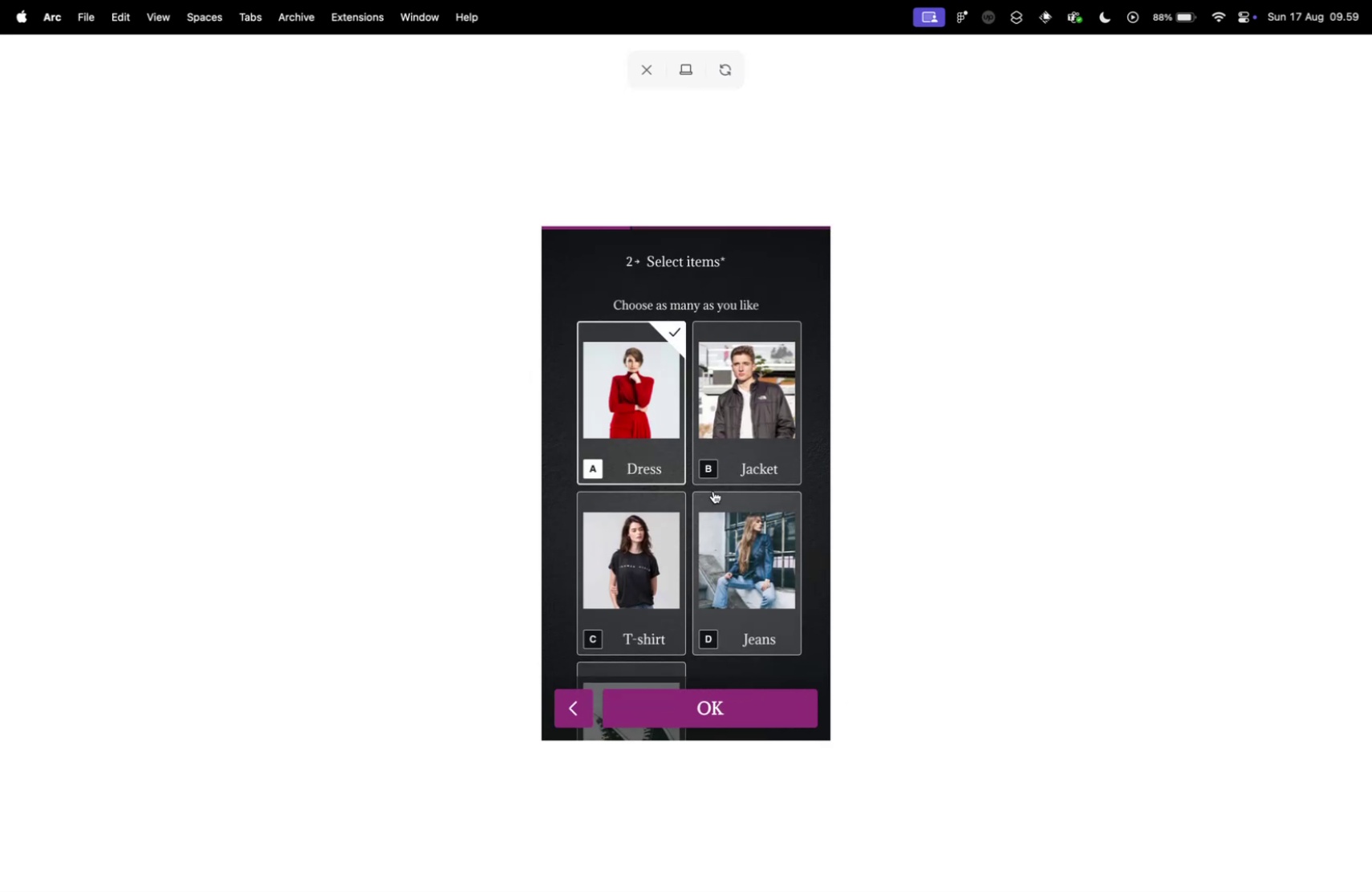 
scroll: coordinate [713, 490], scroll_direction: down, amount: 5.0
 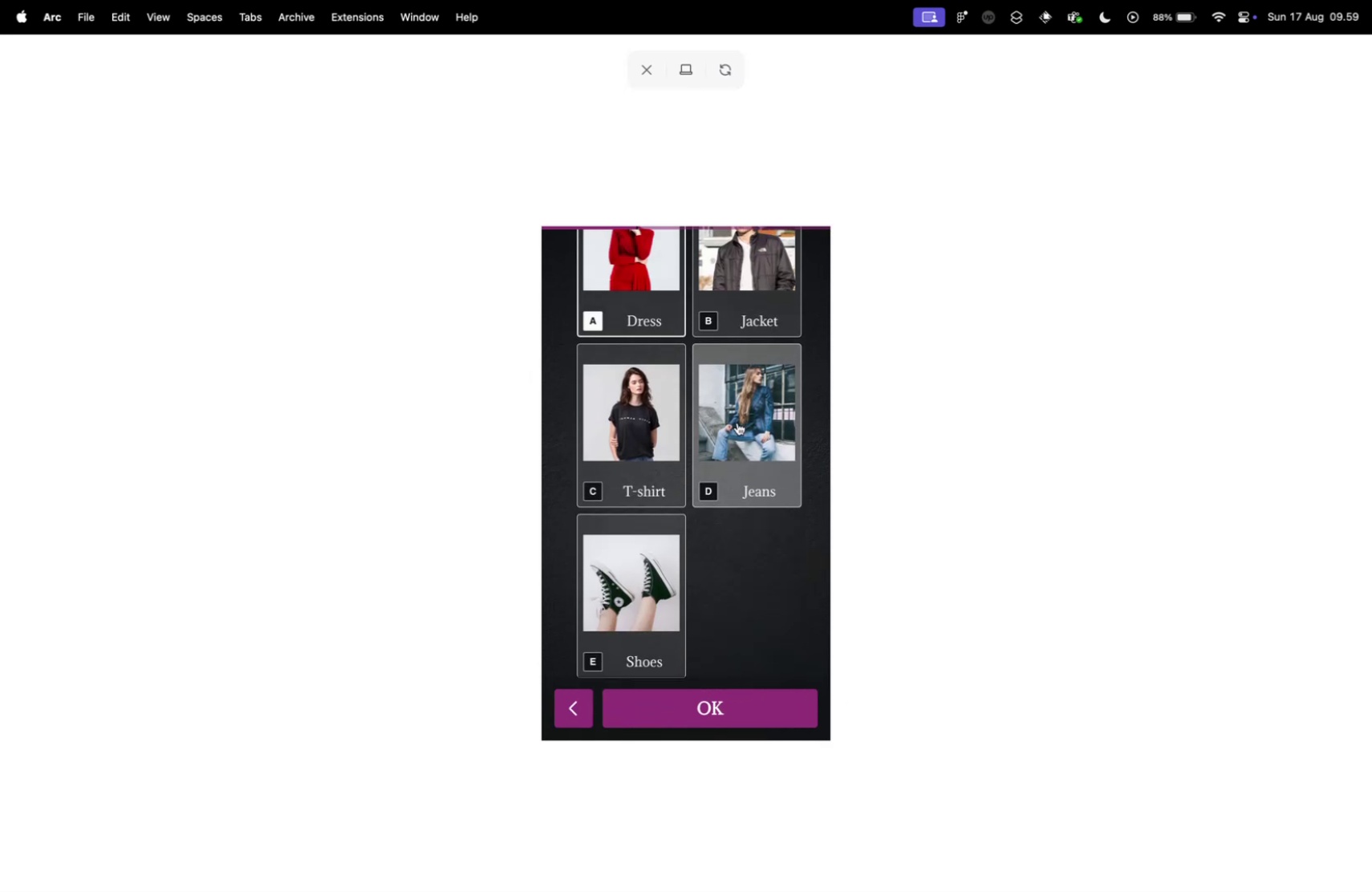 
left_click([737, 422])
 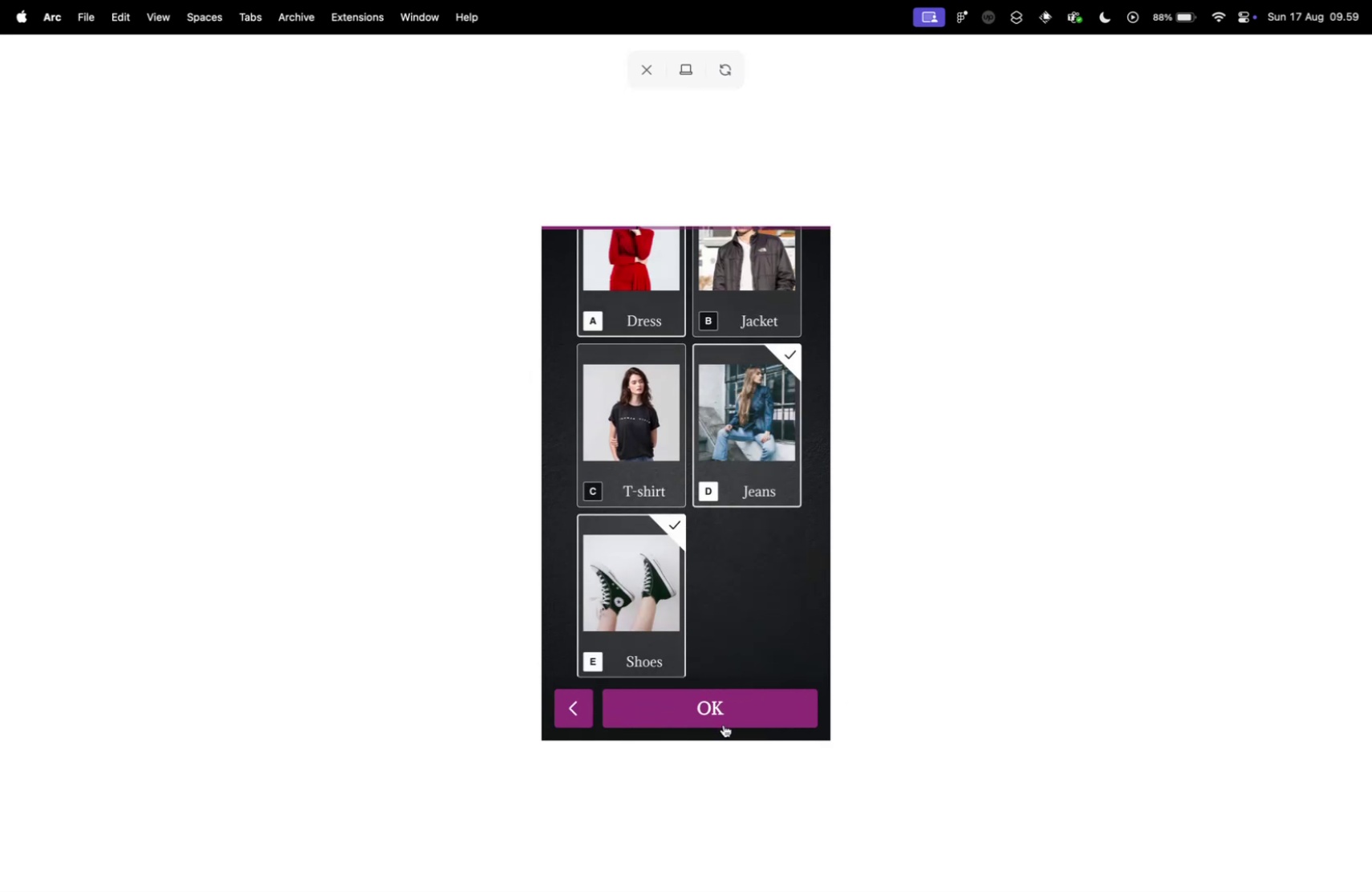 
left_click([724, 724])
 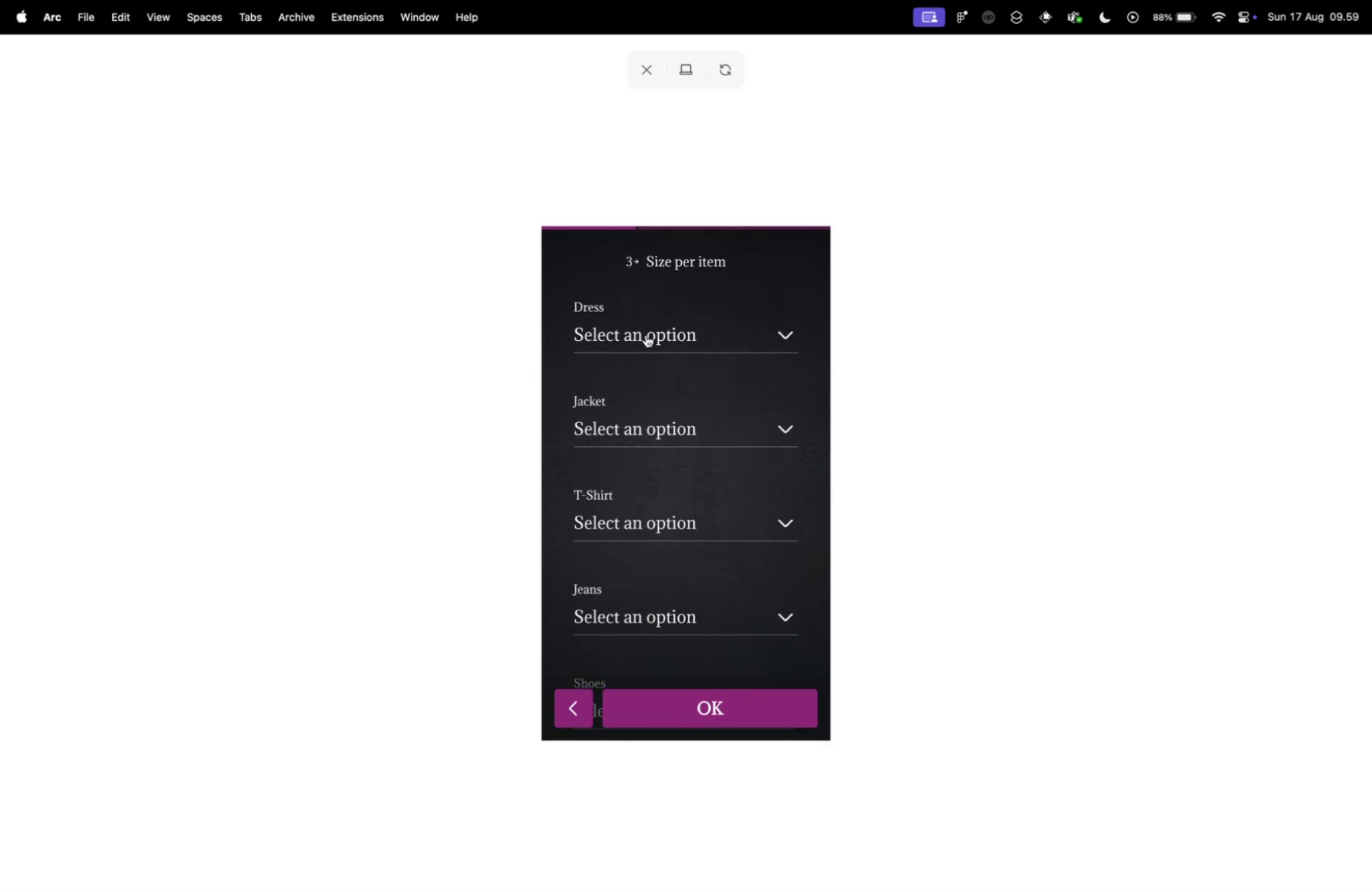 
left_click([649, 332])
 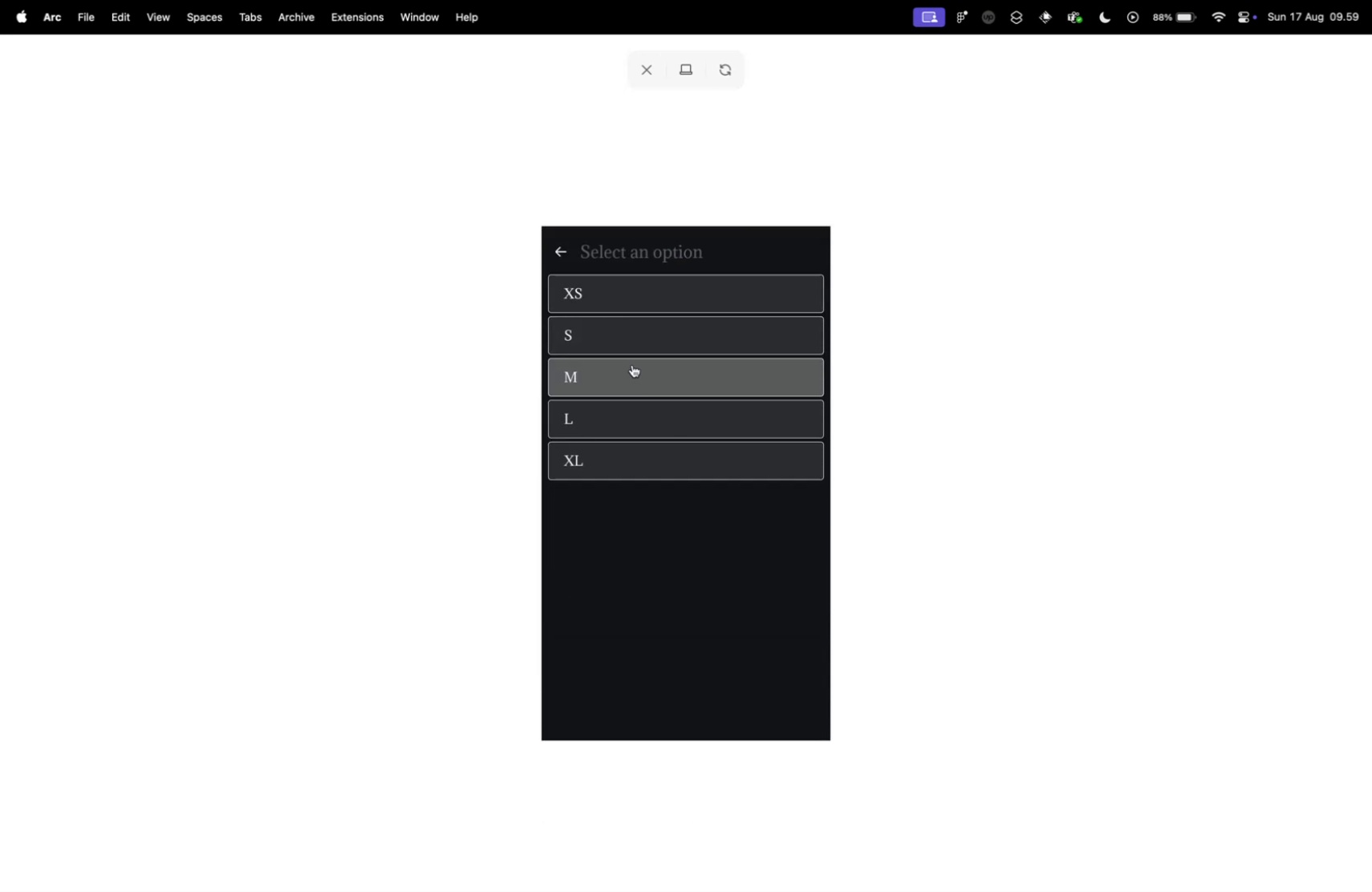 
left_click([632, 363])
 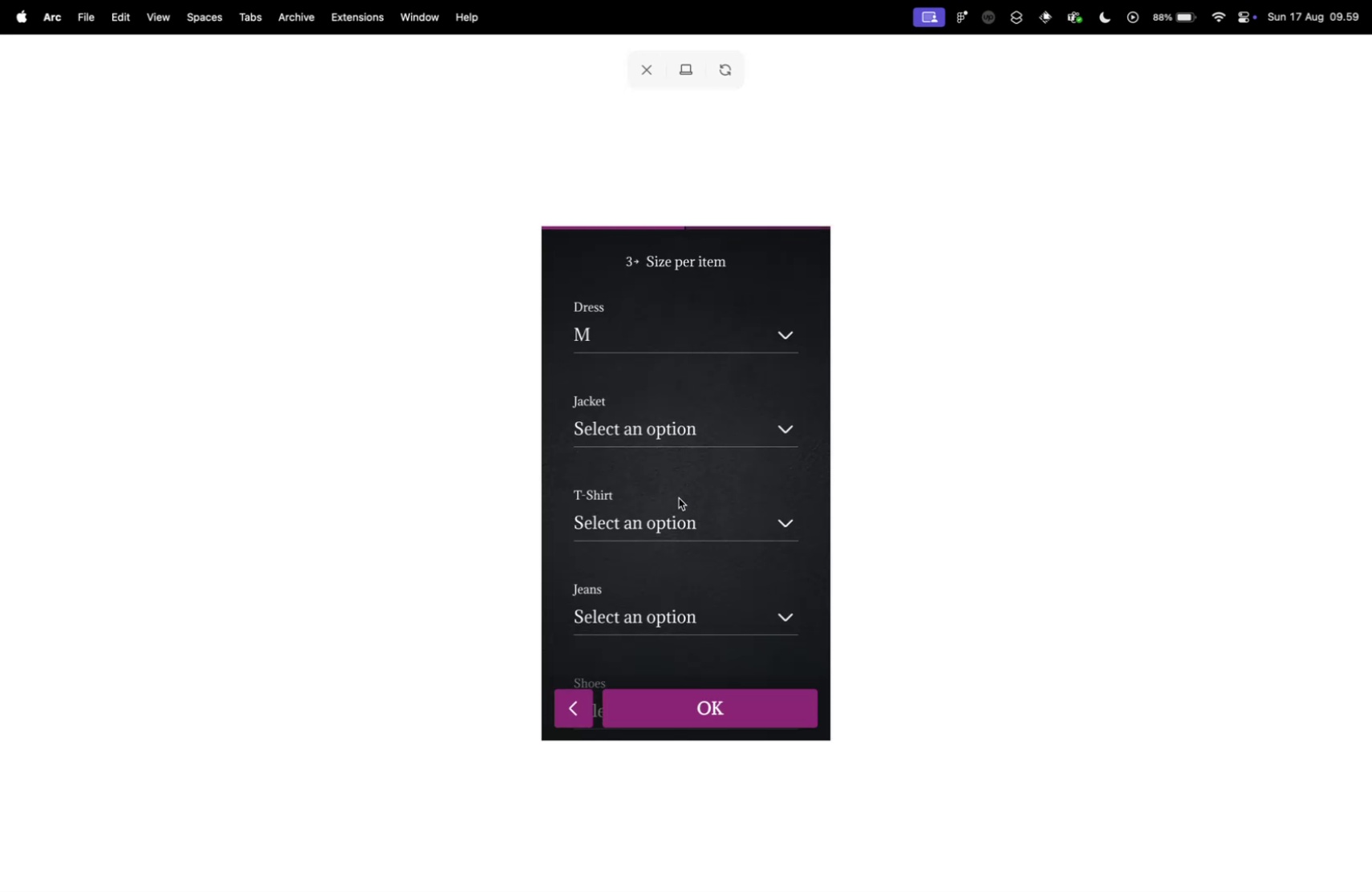 
scroll: coordinate [681, 696], scroll_direction: down, amount: 55.0
 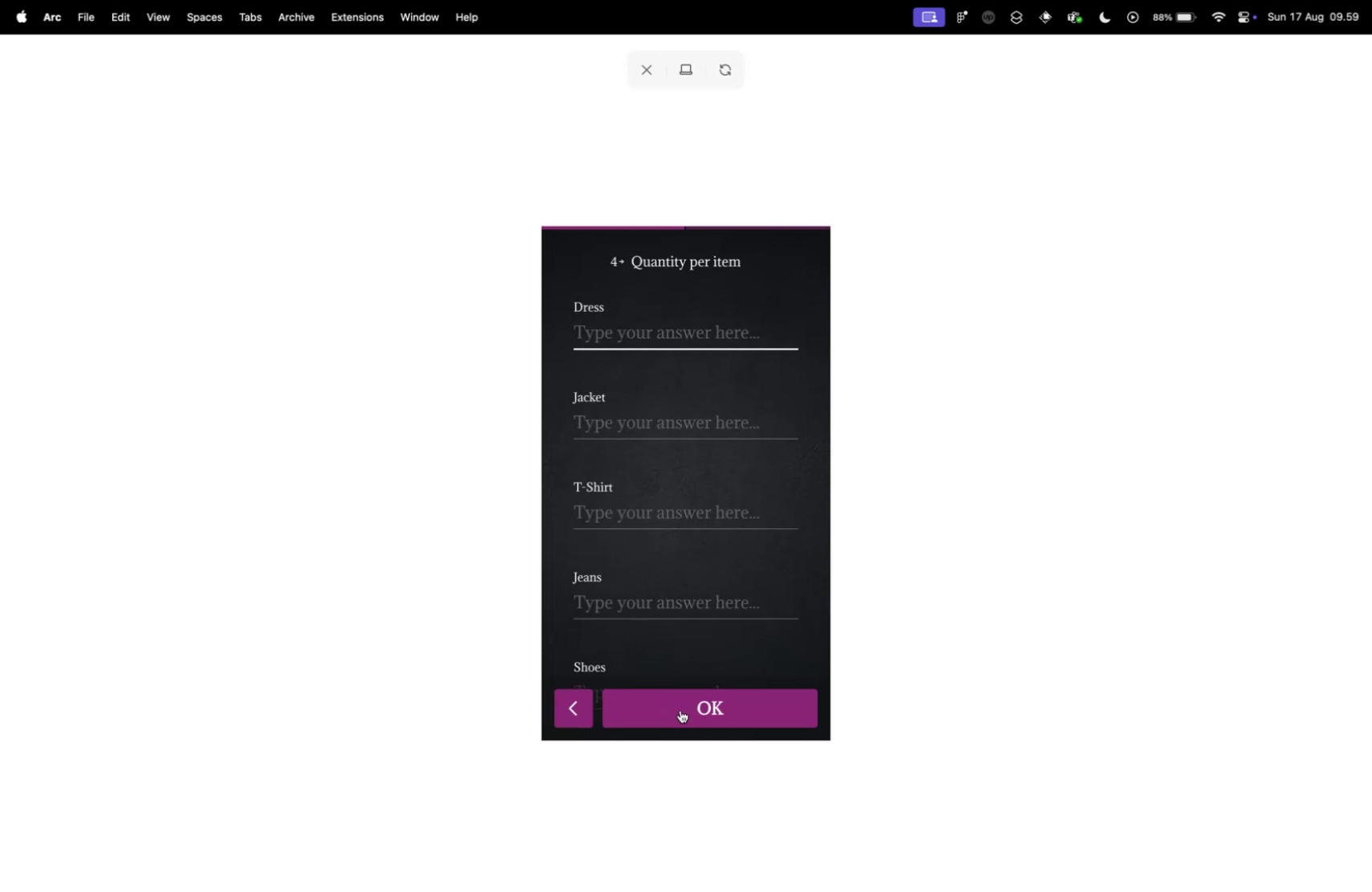 
left_click([680, 709])
 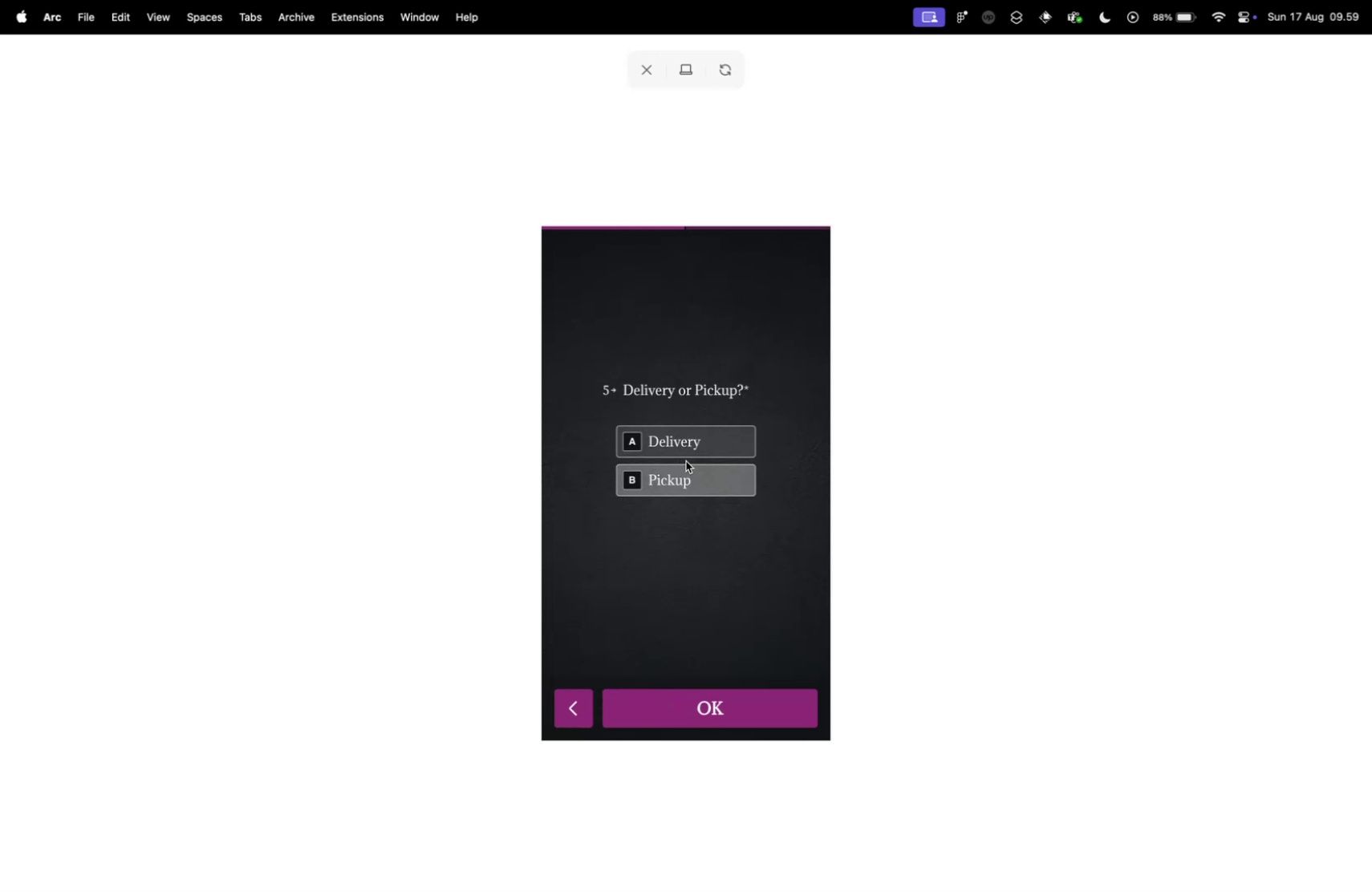 
left_click([688, 453])
 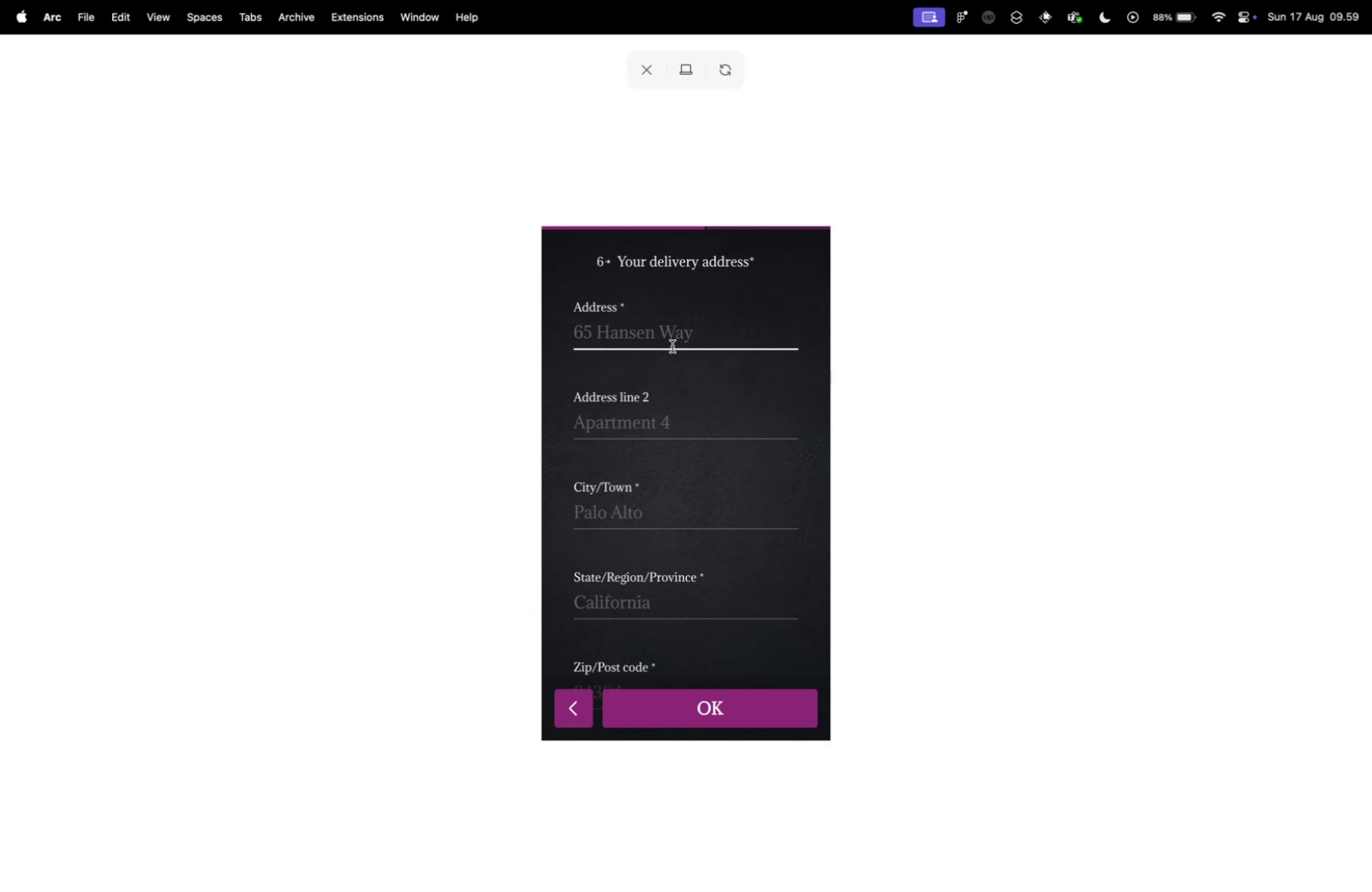 
scroll: coordinate [675, 364], scroll_direction: down, amount: 10.0
 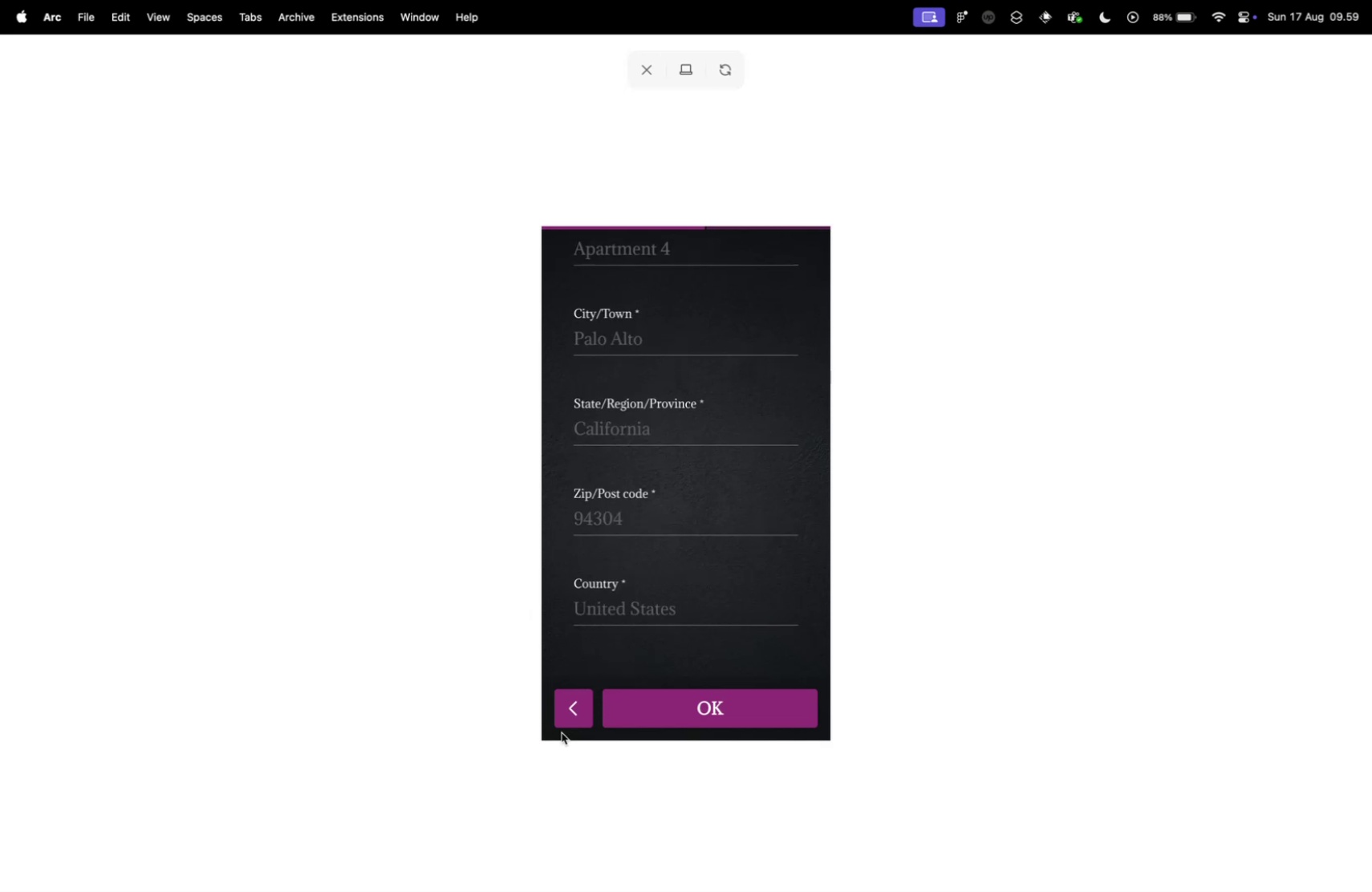 
left_click([568, 707])
 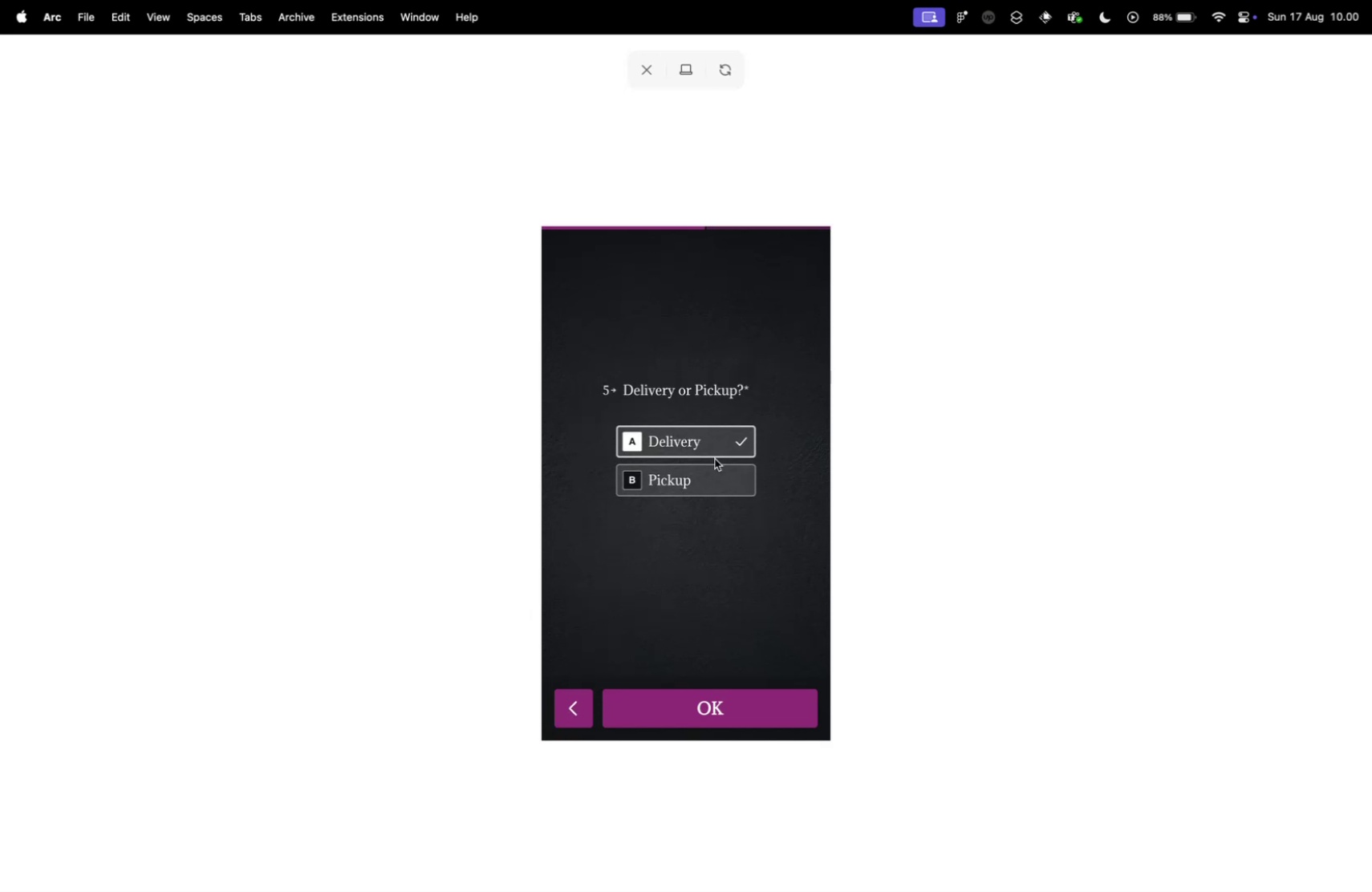 
double_click([713, 469])
 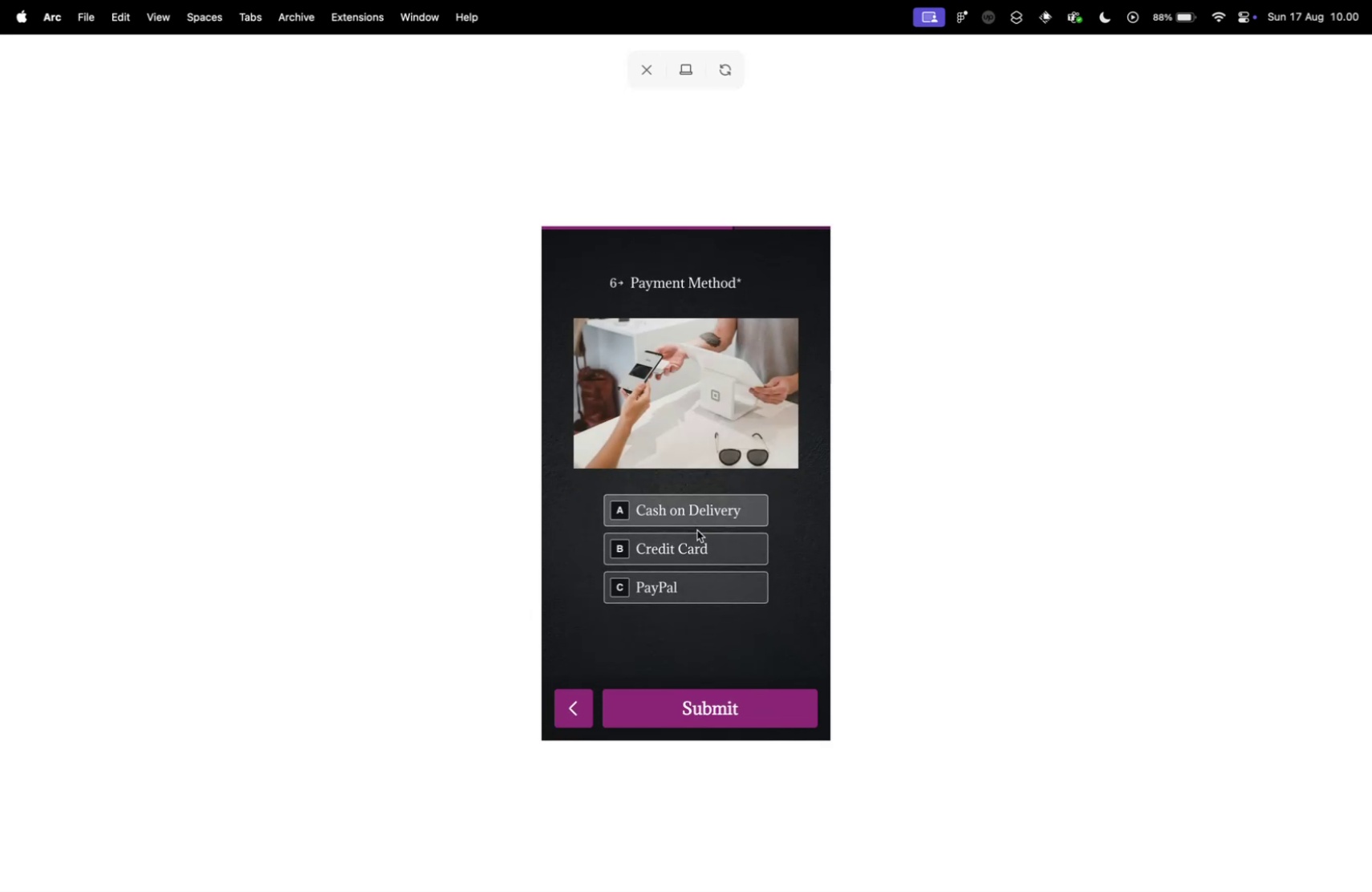 
left_click([697, 506])
 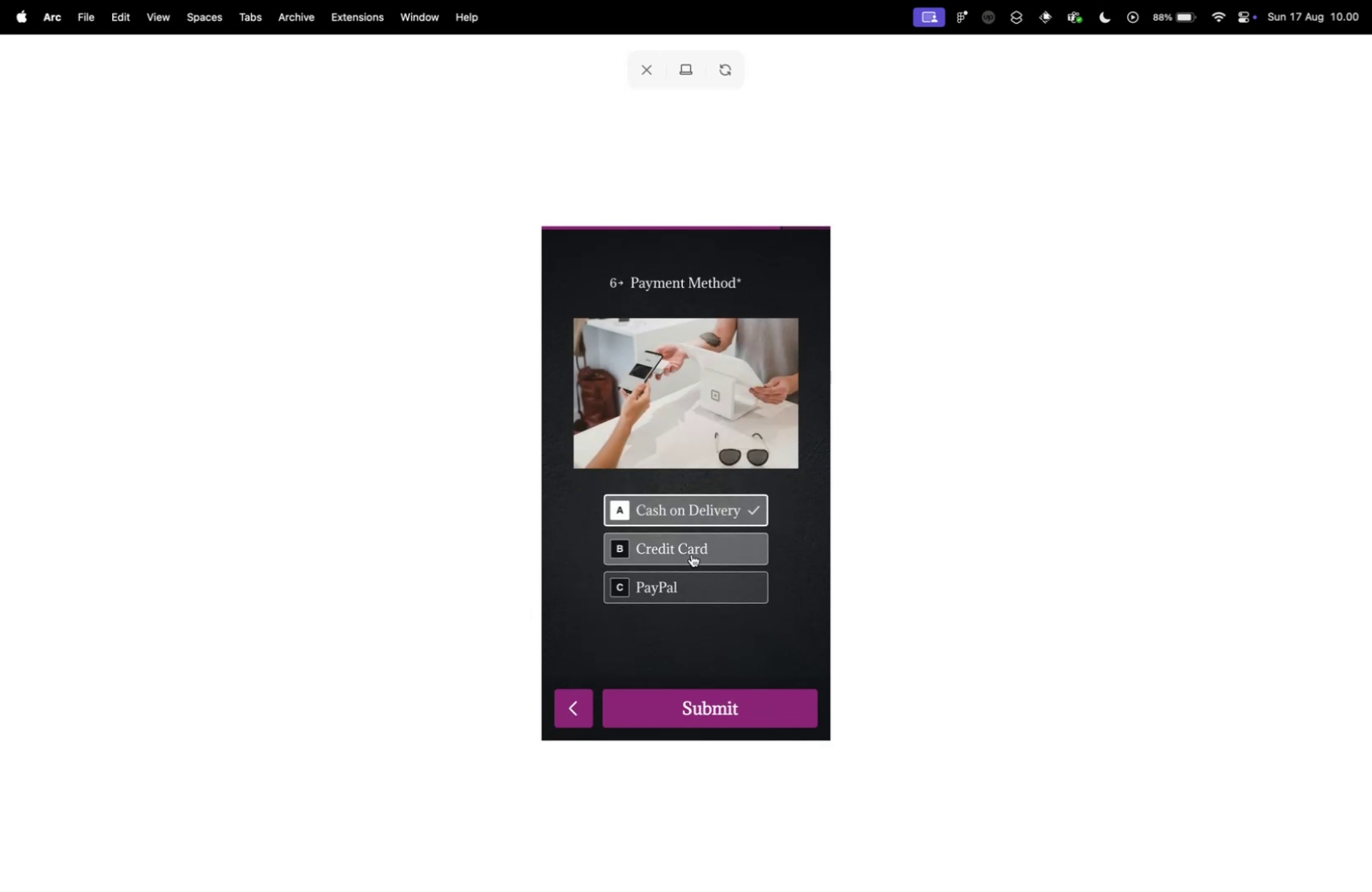 
left_click([692, 553])
 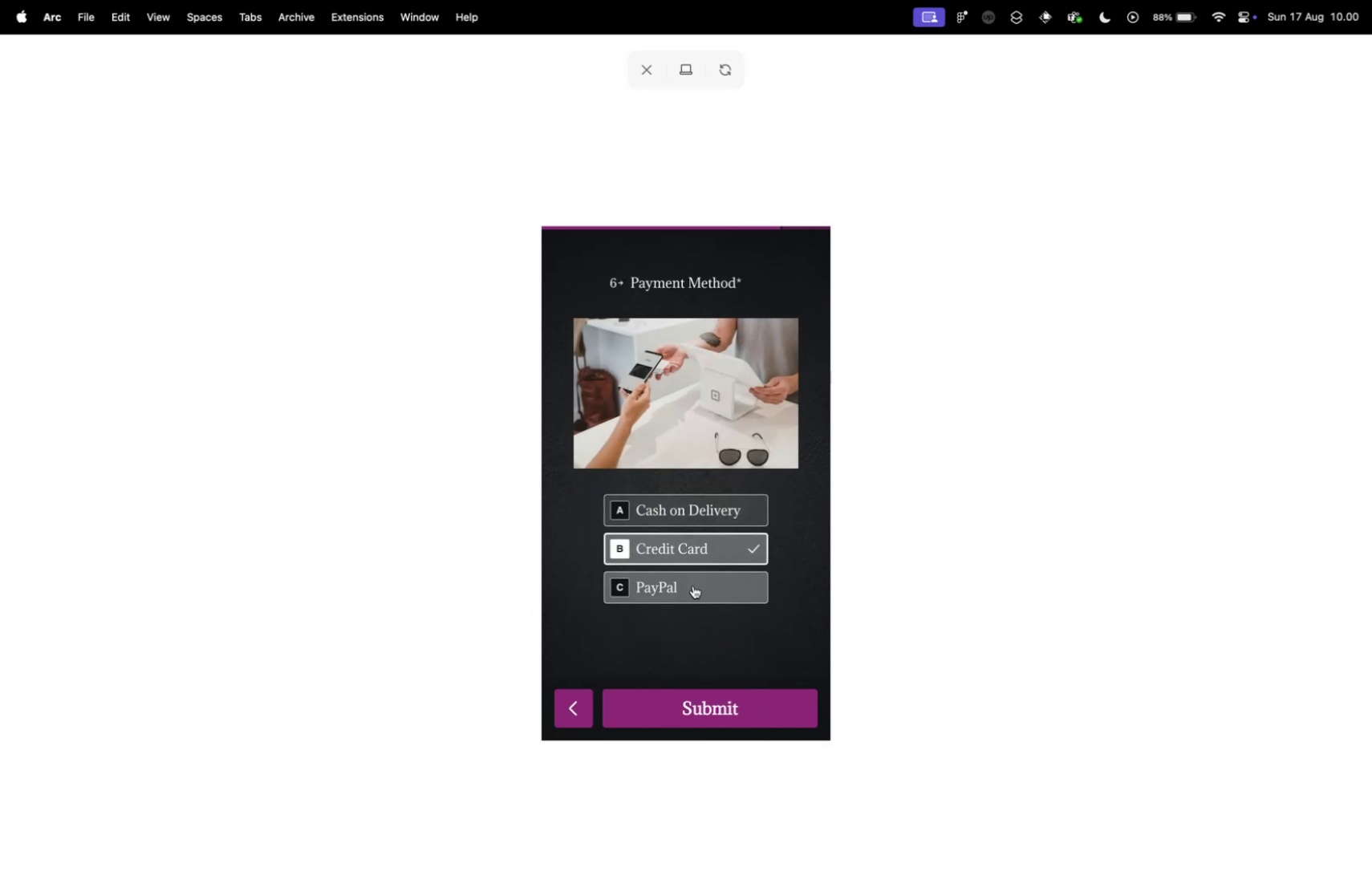 
left_click([693, 585])
 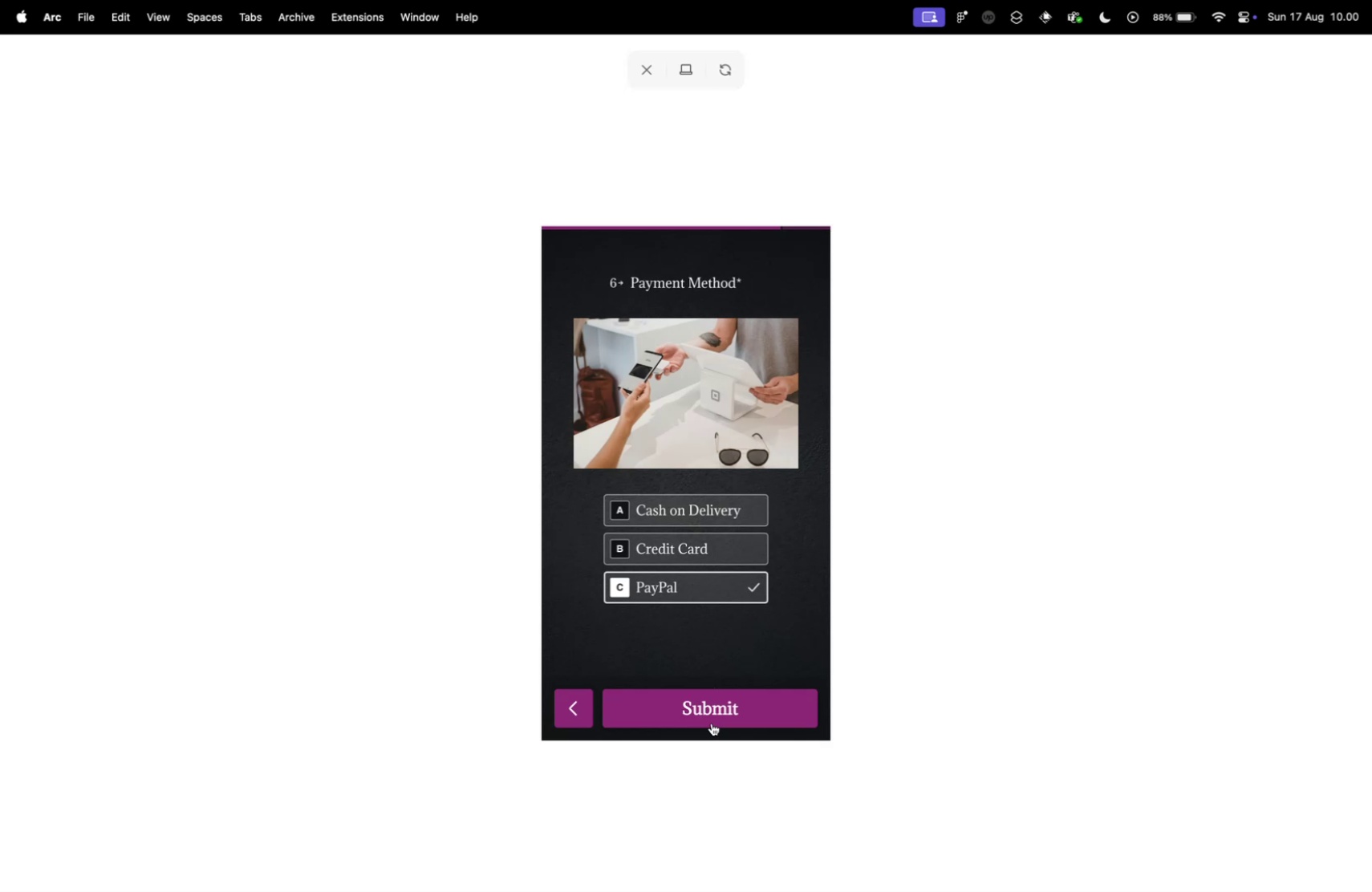 
left_click([712, 722])
 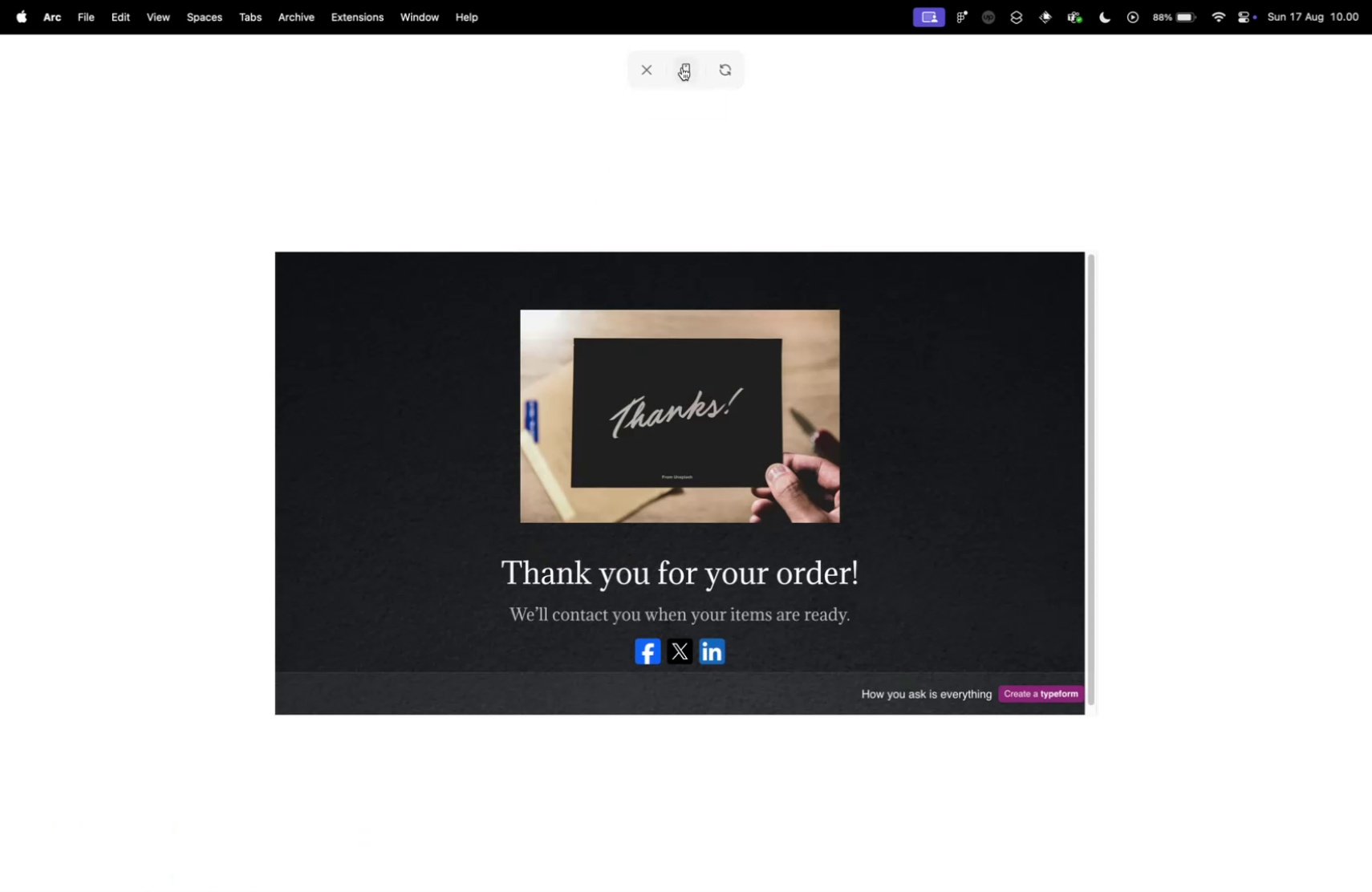 
scroll: coordinate [654, 632], scroll_direction: up, amount: 6.0
 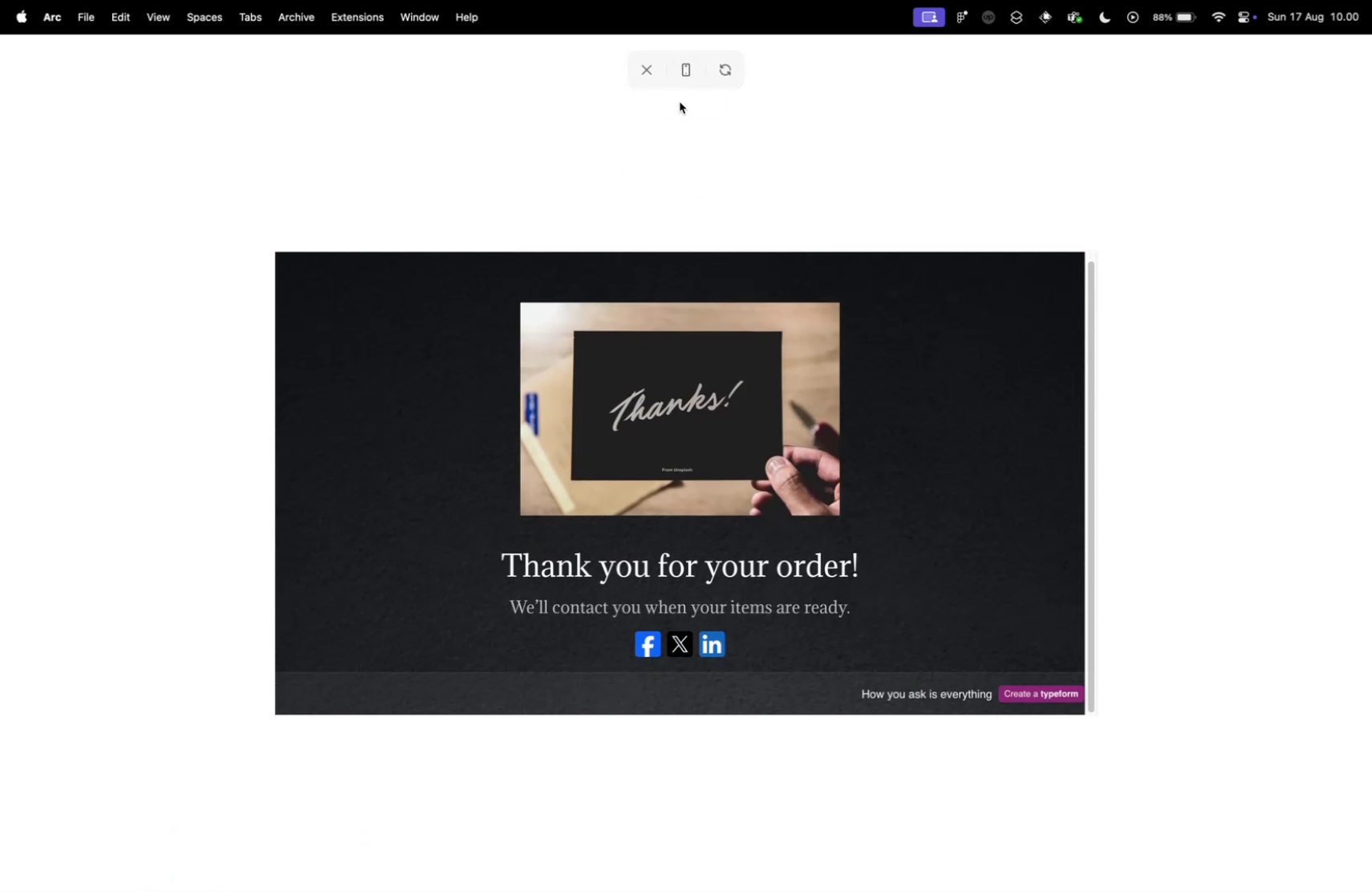 
mouse_move([692, 75])
 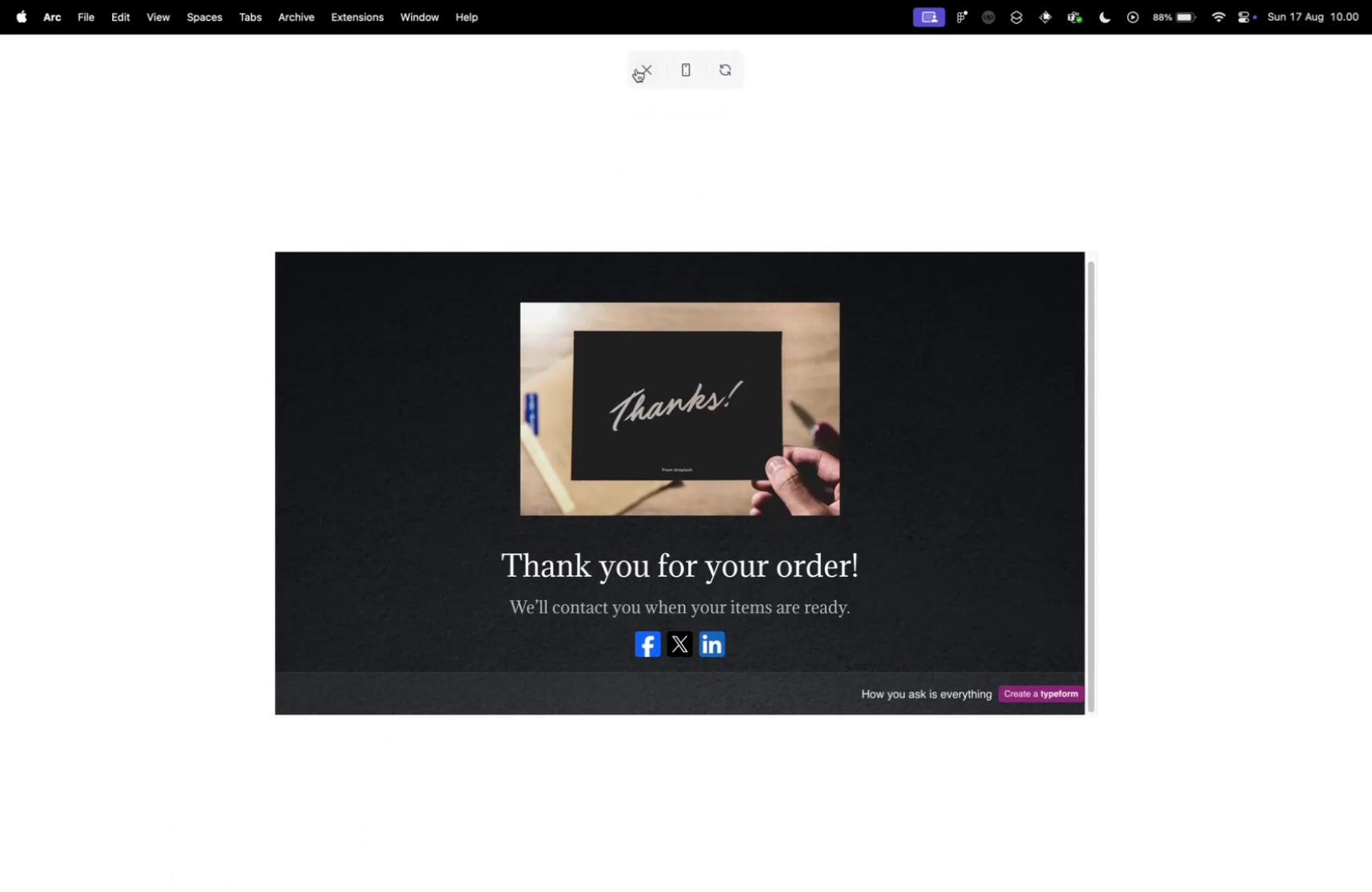 
double_click([636, 69])
 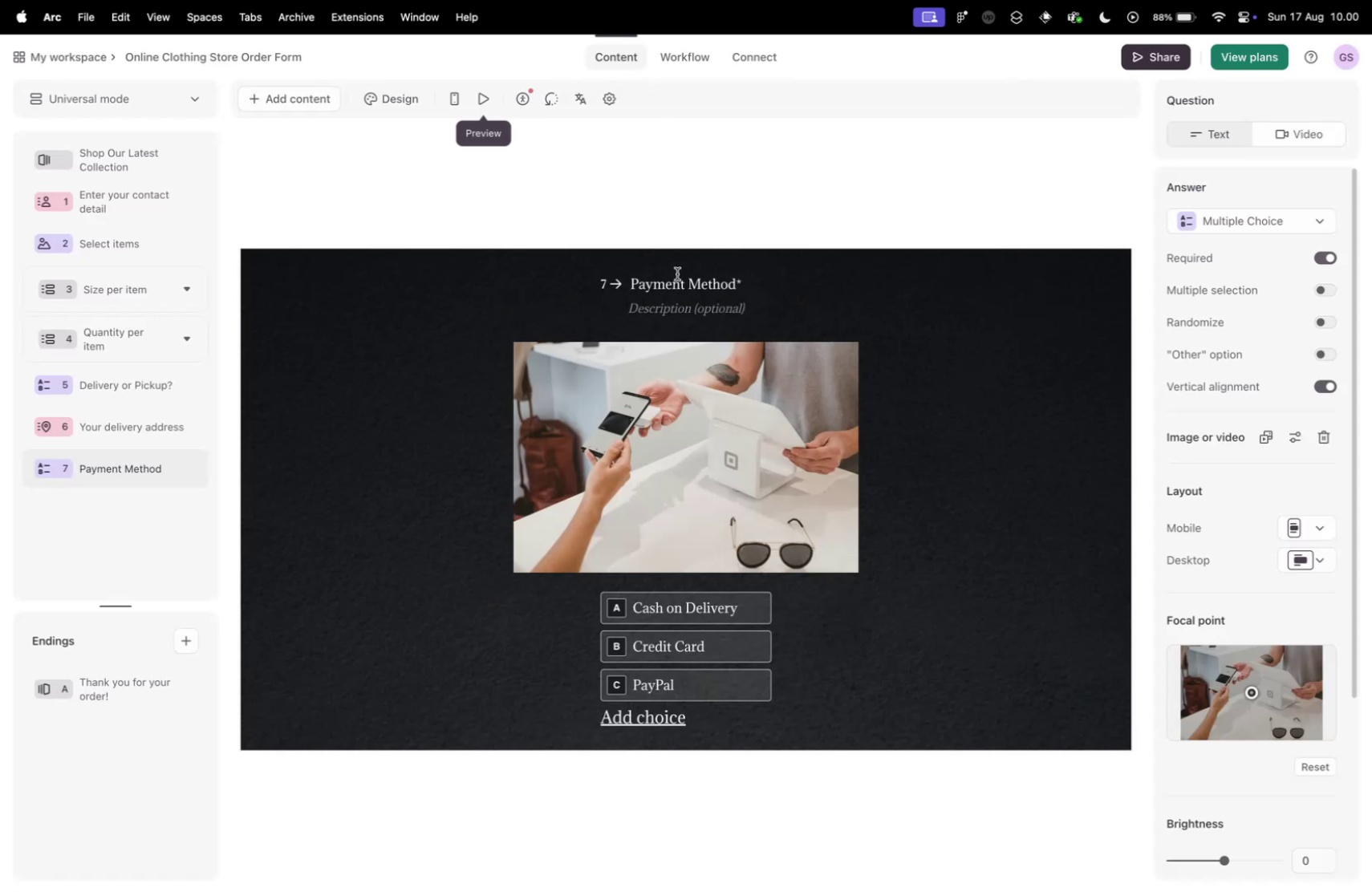 
left_click([677, 274])
 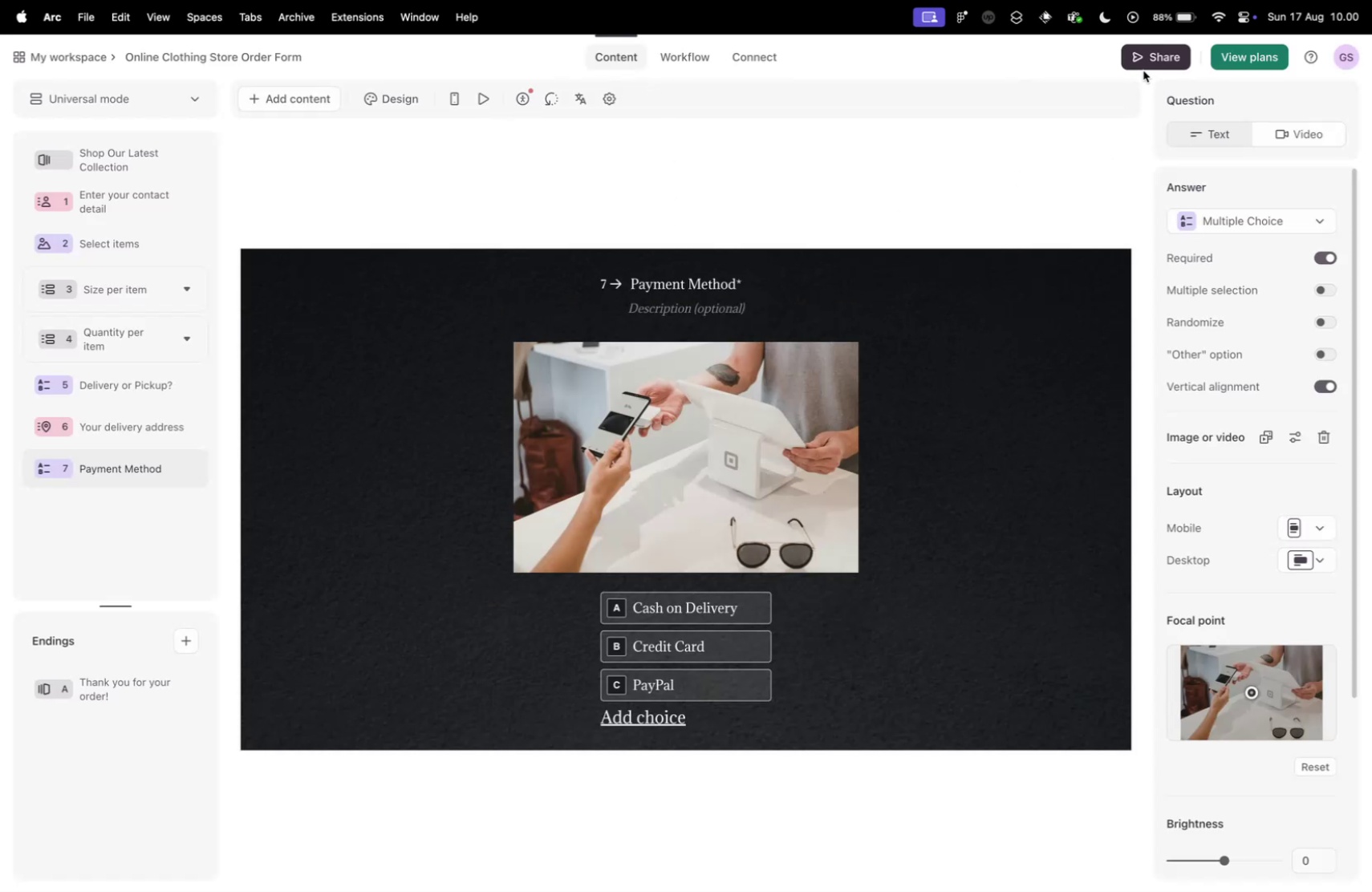 
double_click([1146, 57])
 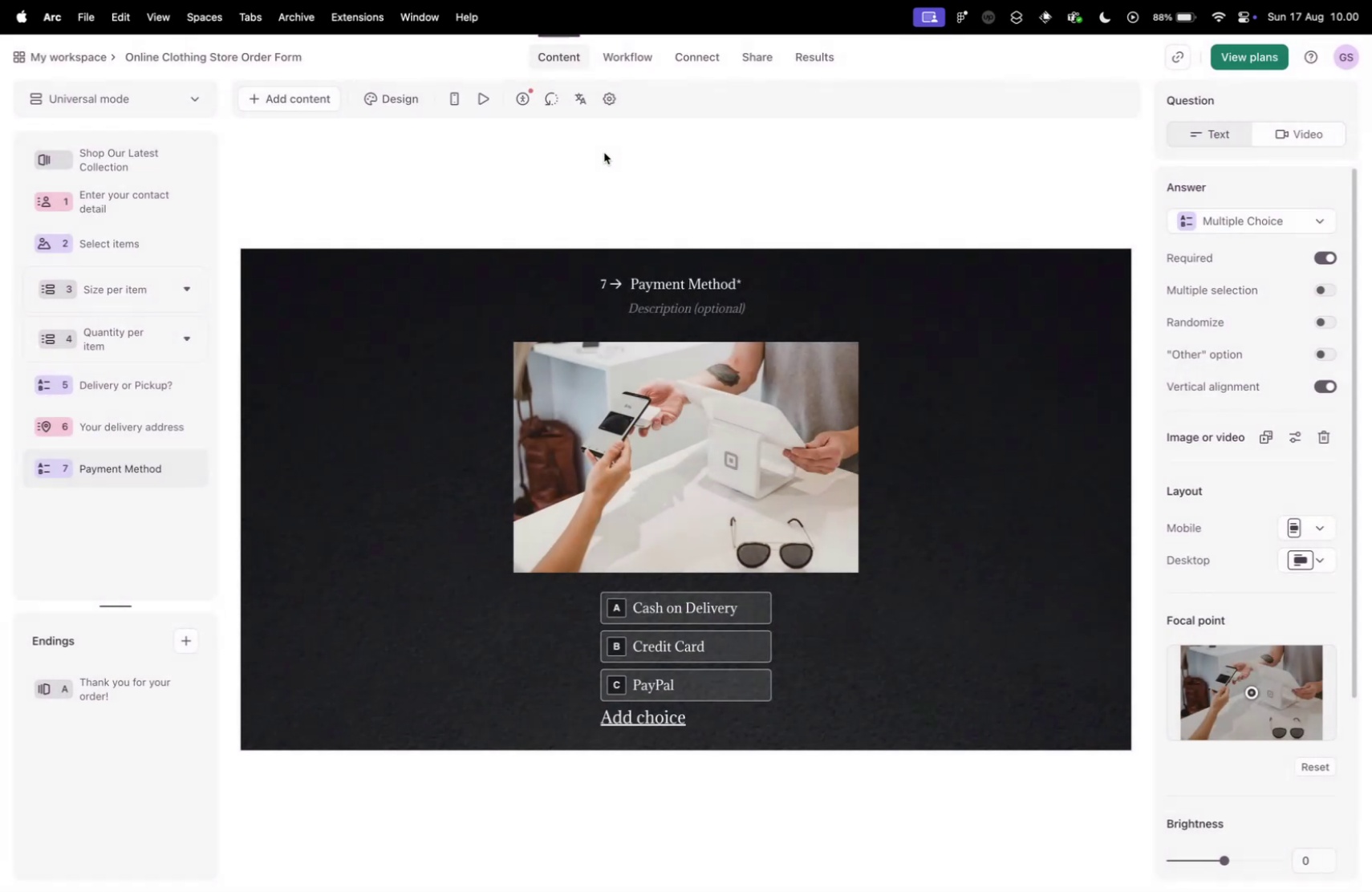 
wait(10.49)
 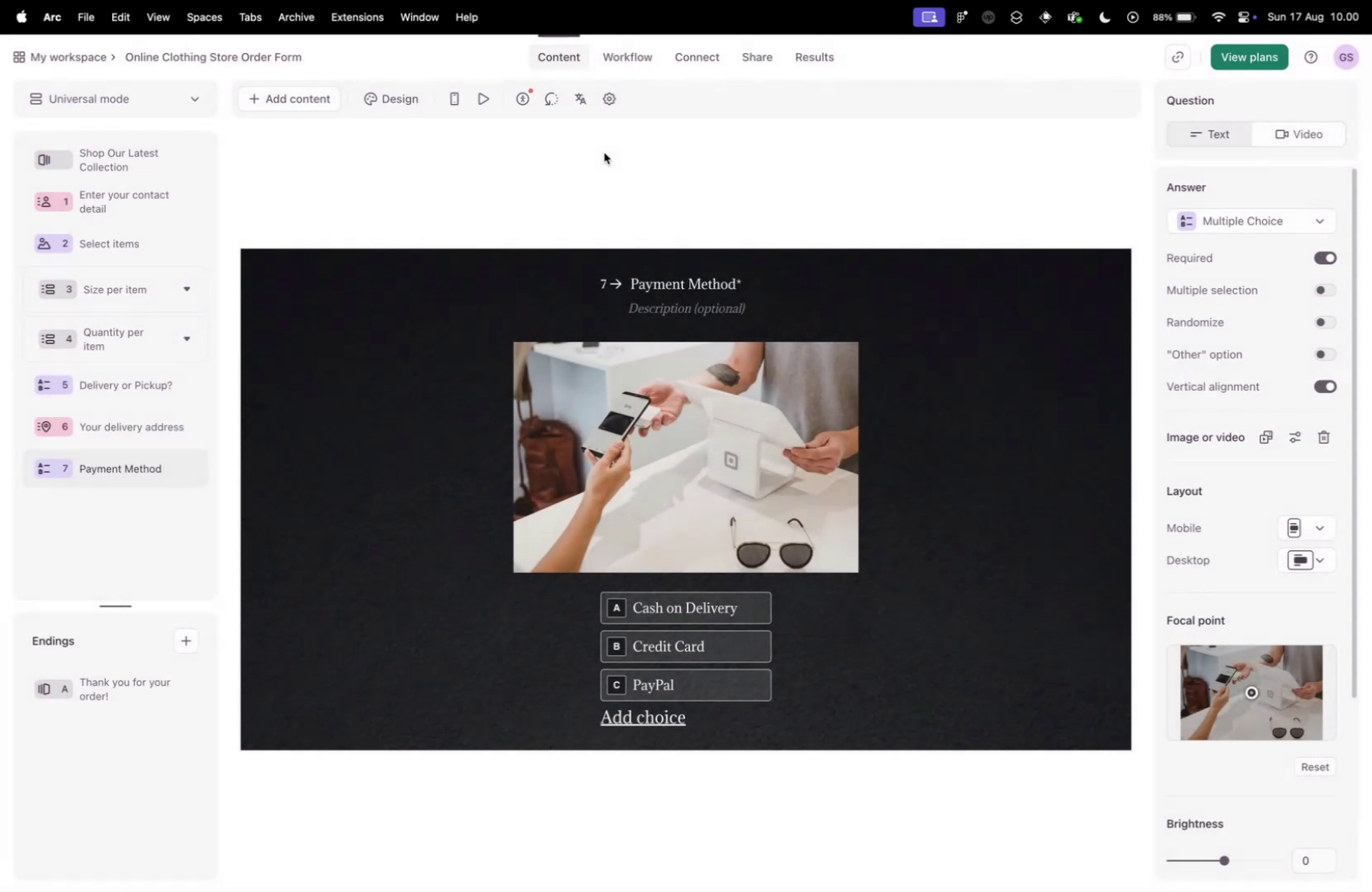 
key(Control+ControlLeft)
 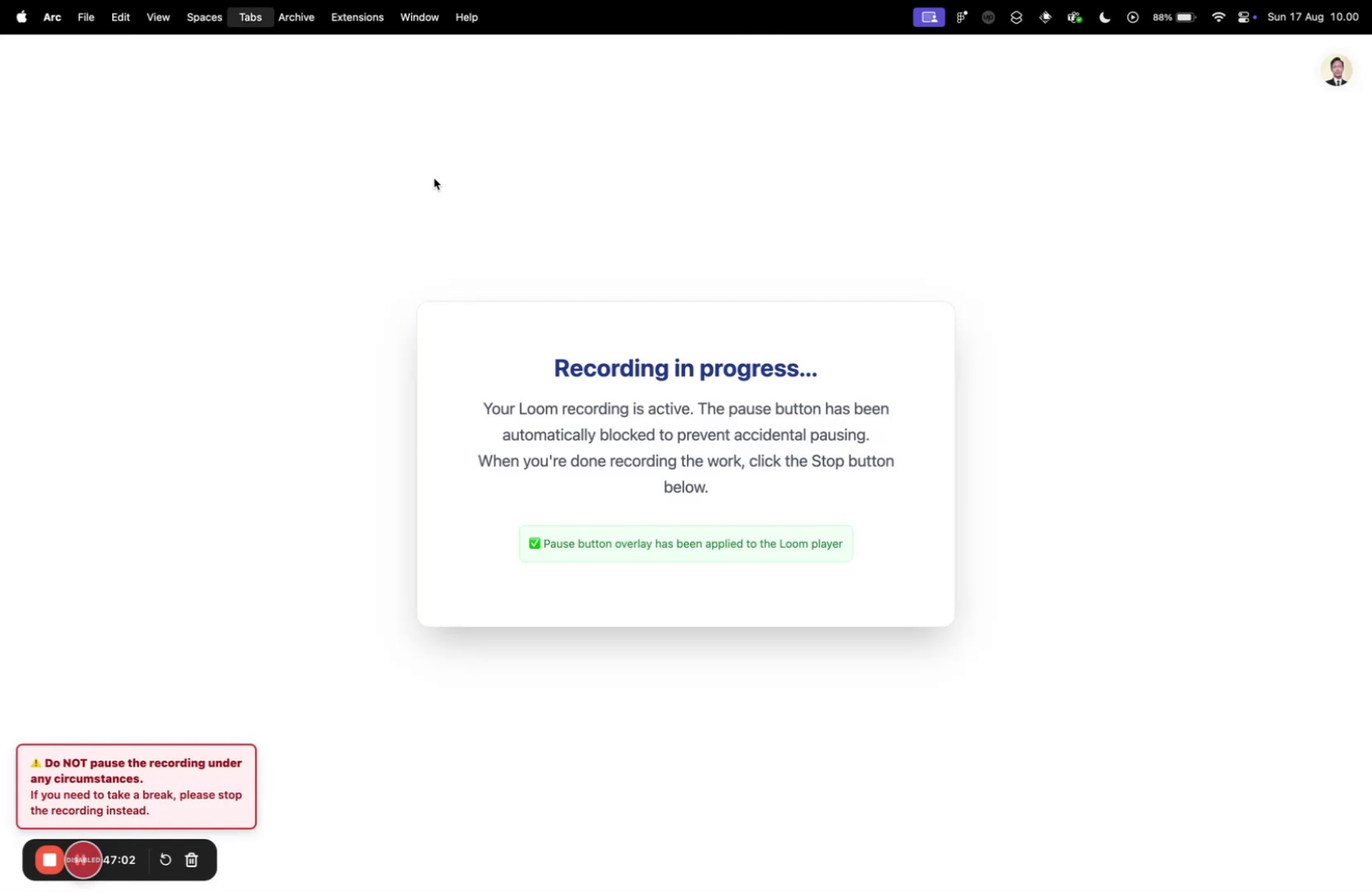 
key(Control+Tab)
 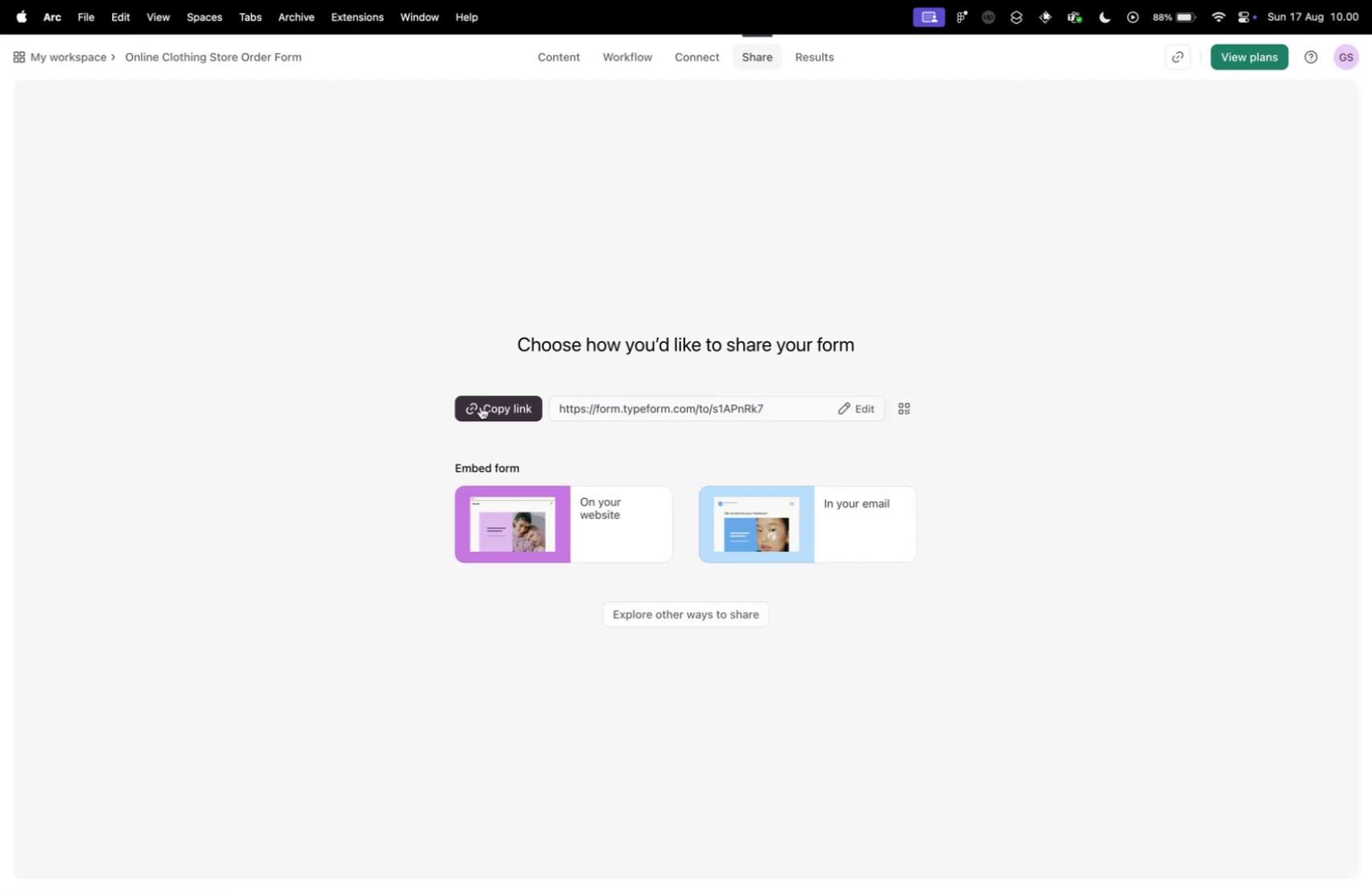 
left_click([488, 409])
 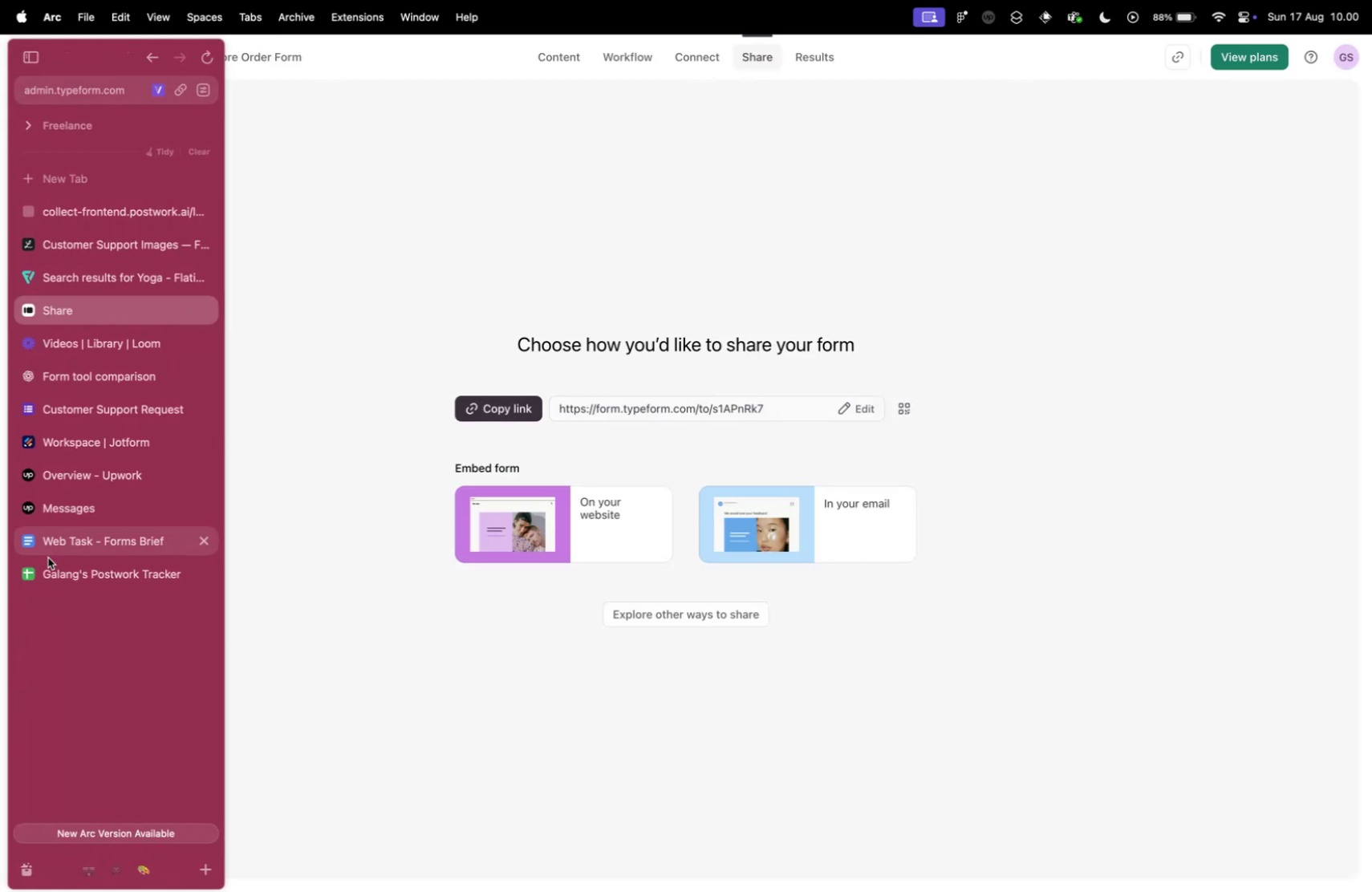 
left_click([96, 566])
 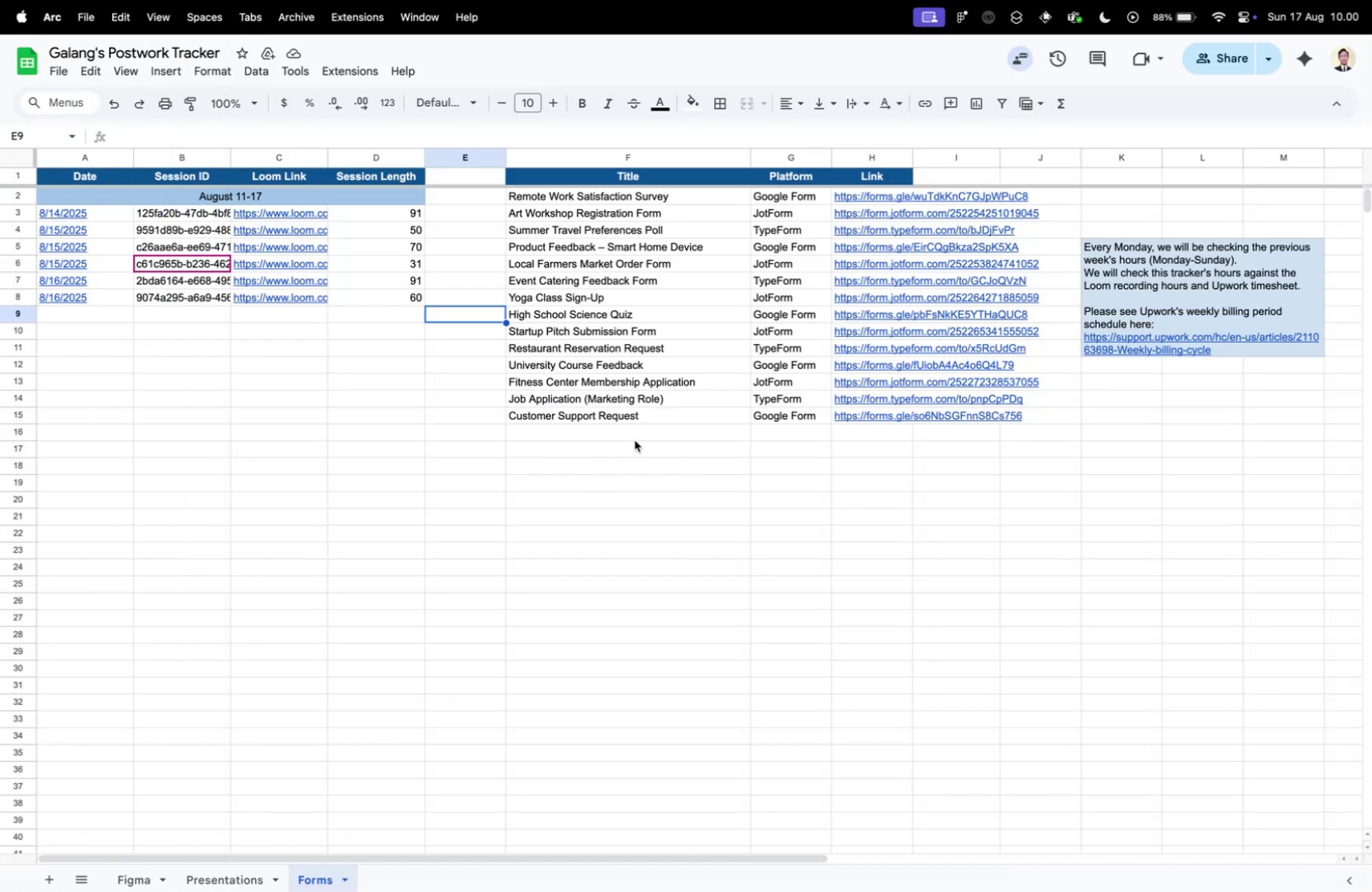 
left_click([634, 440])
 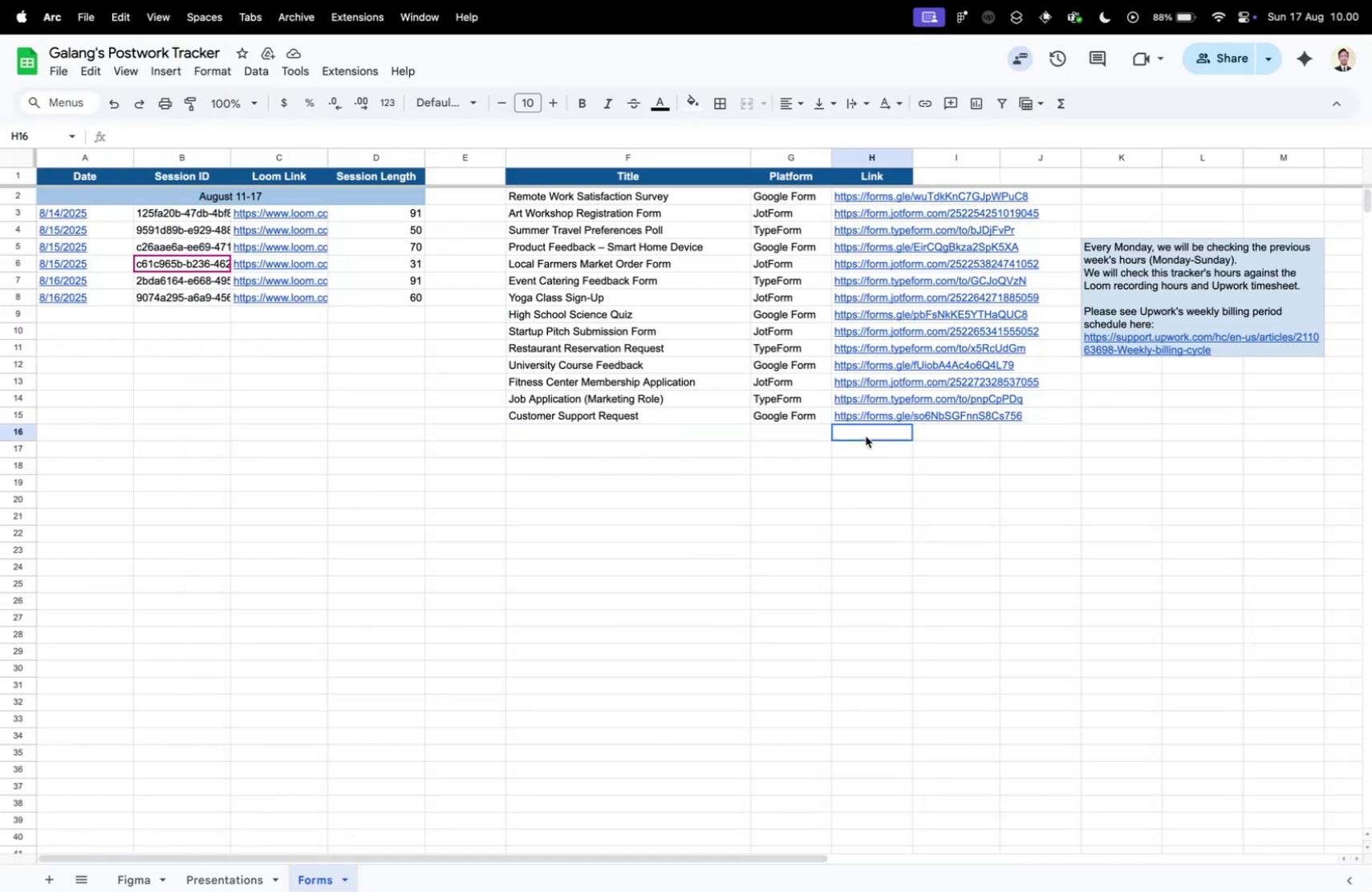 
left_click([866, 436])
 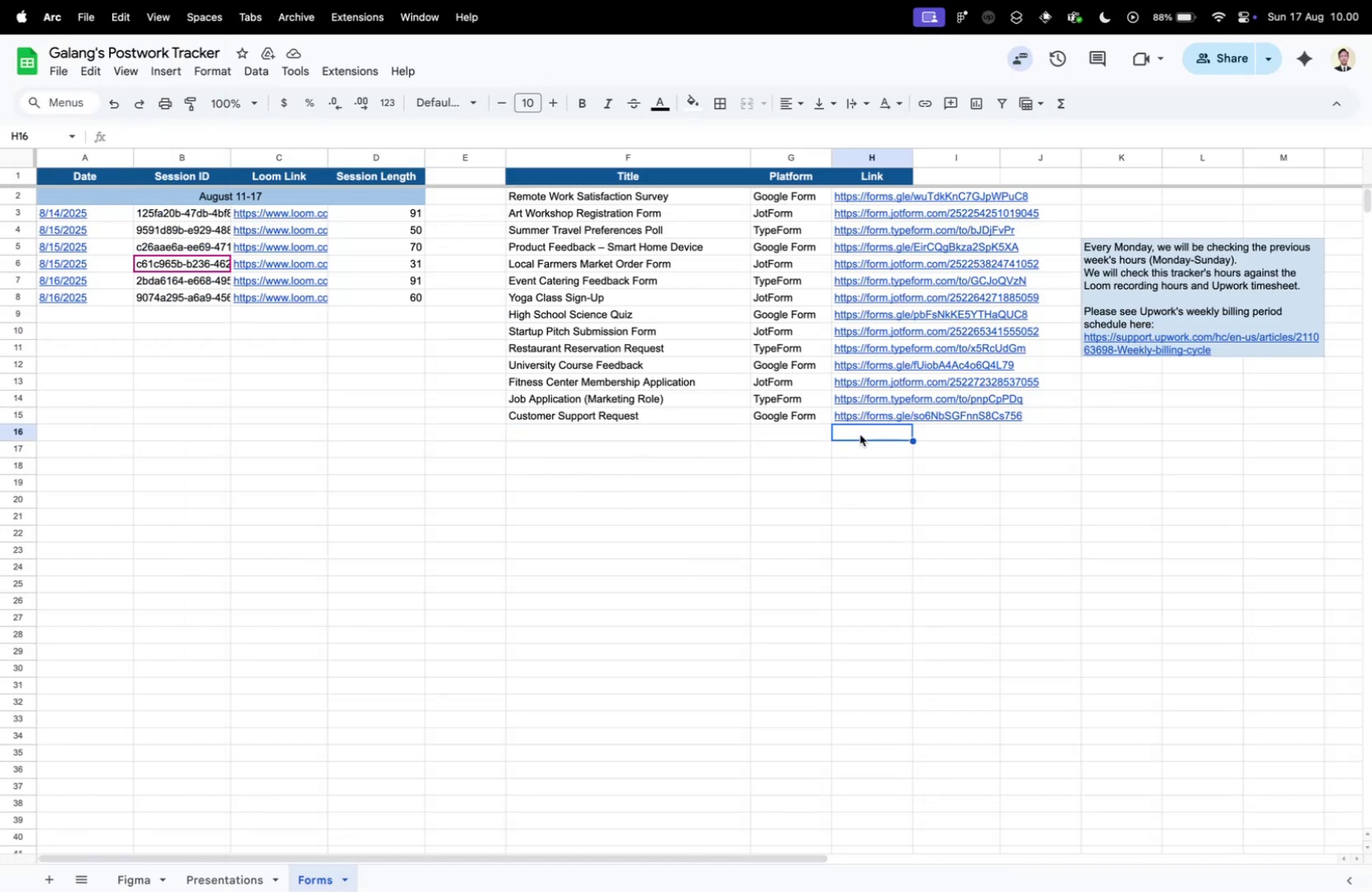 
key(Meta+V)
 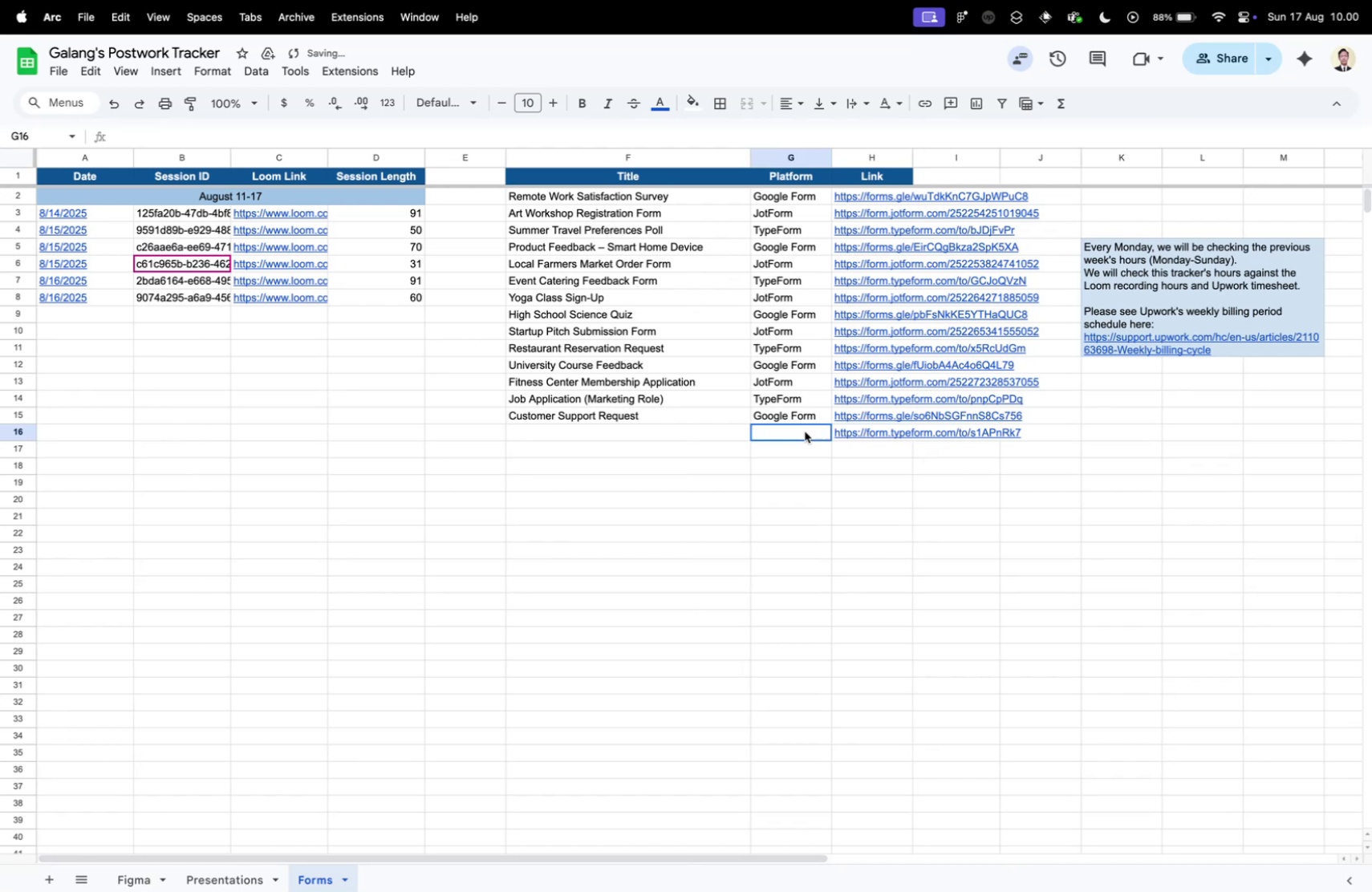 
left_click([805, 431])
 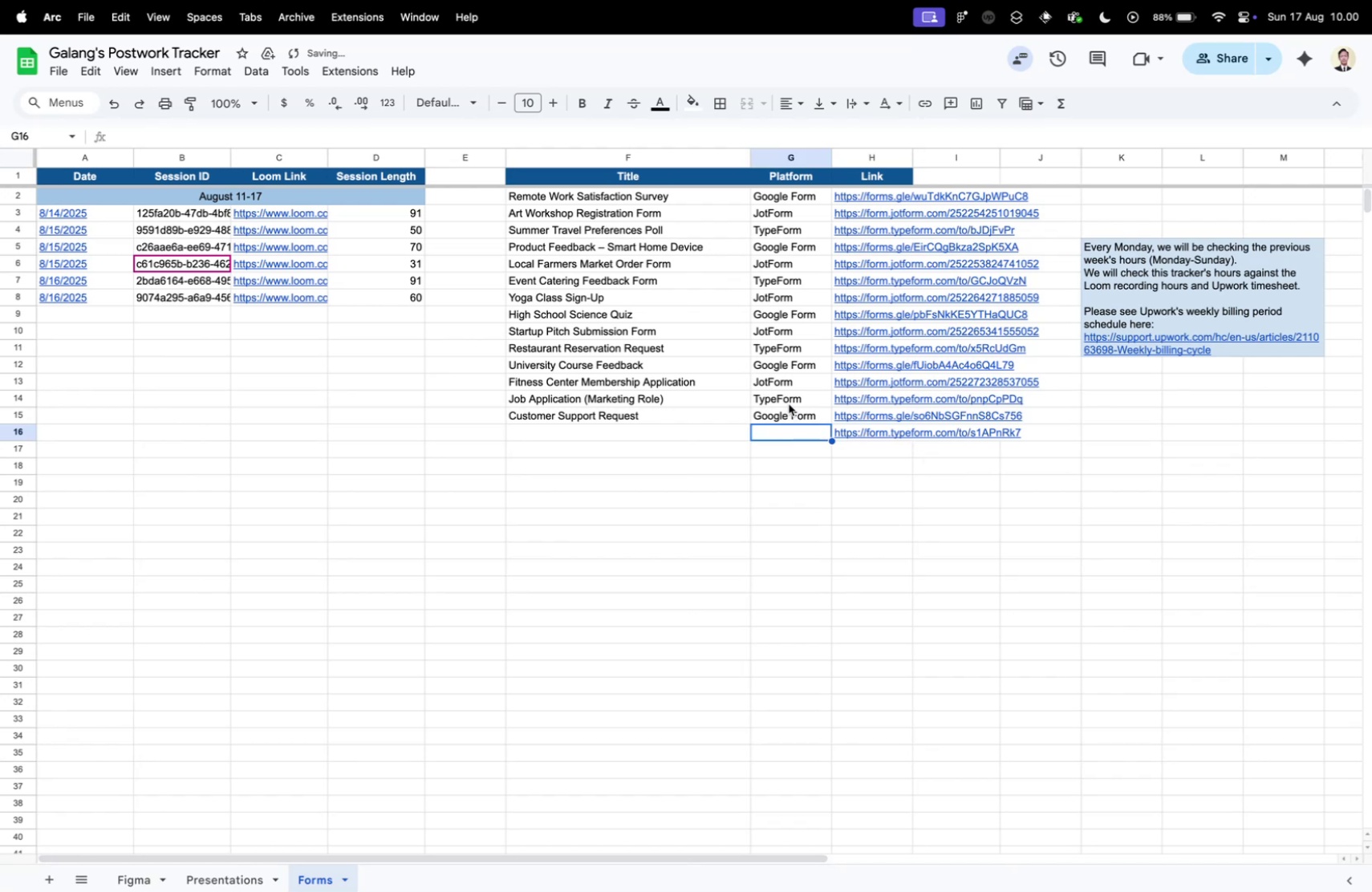 
key(T)
 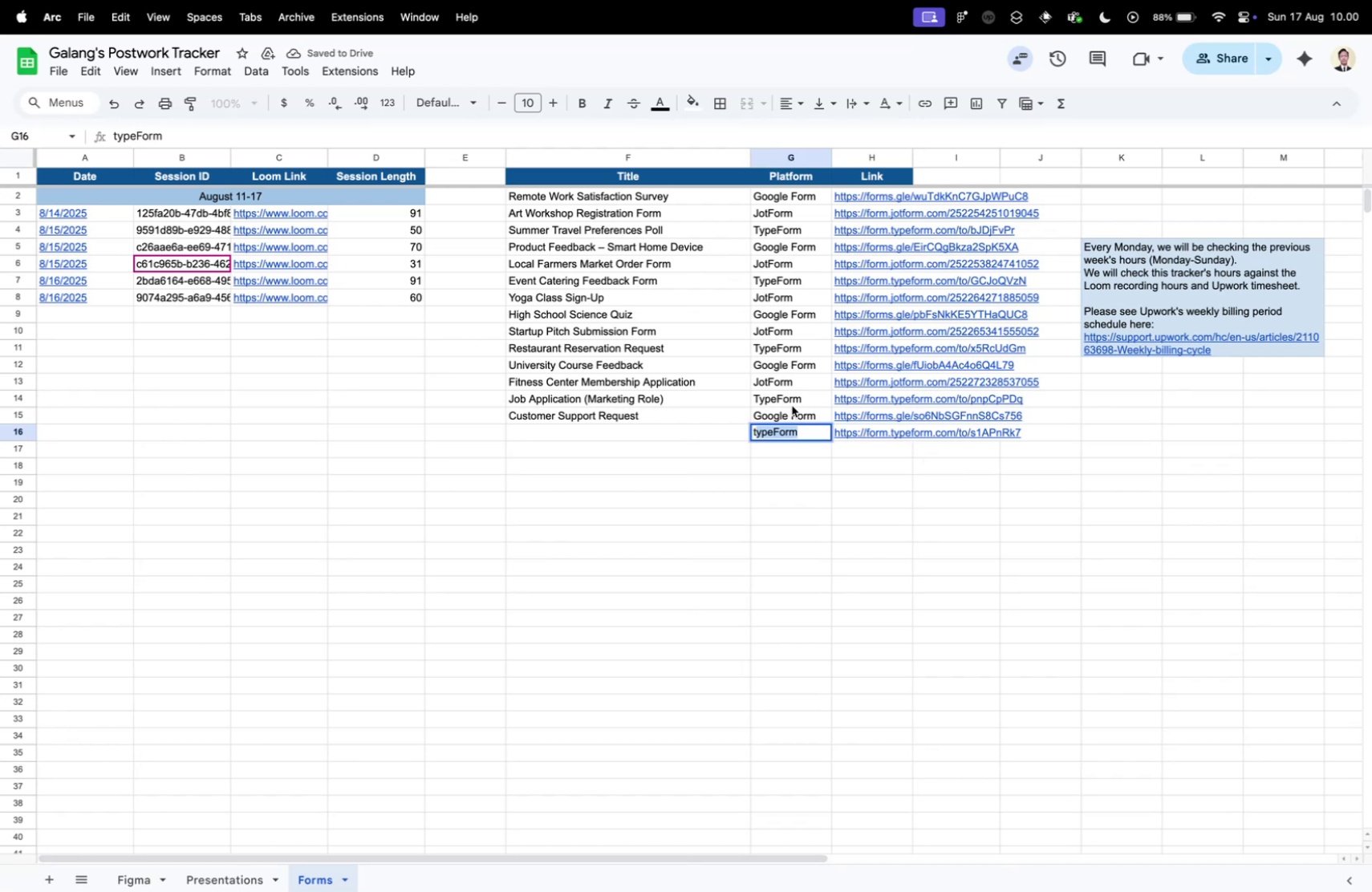 
key(Enter)
 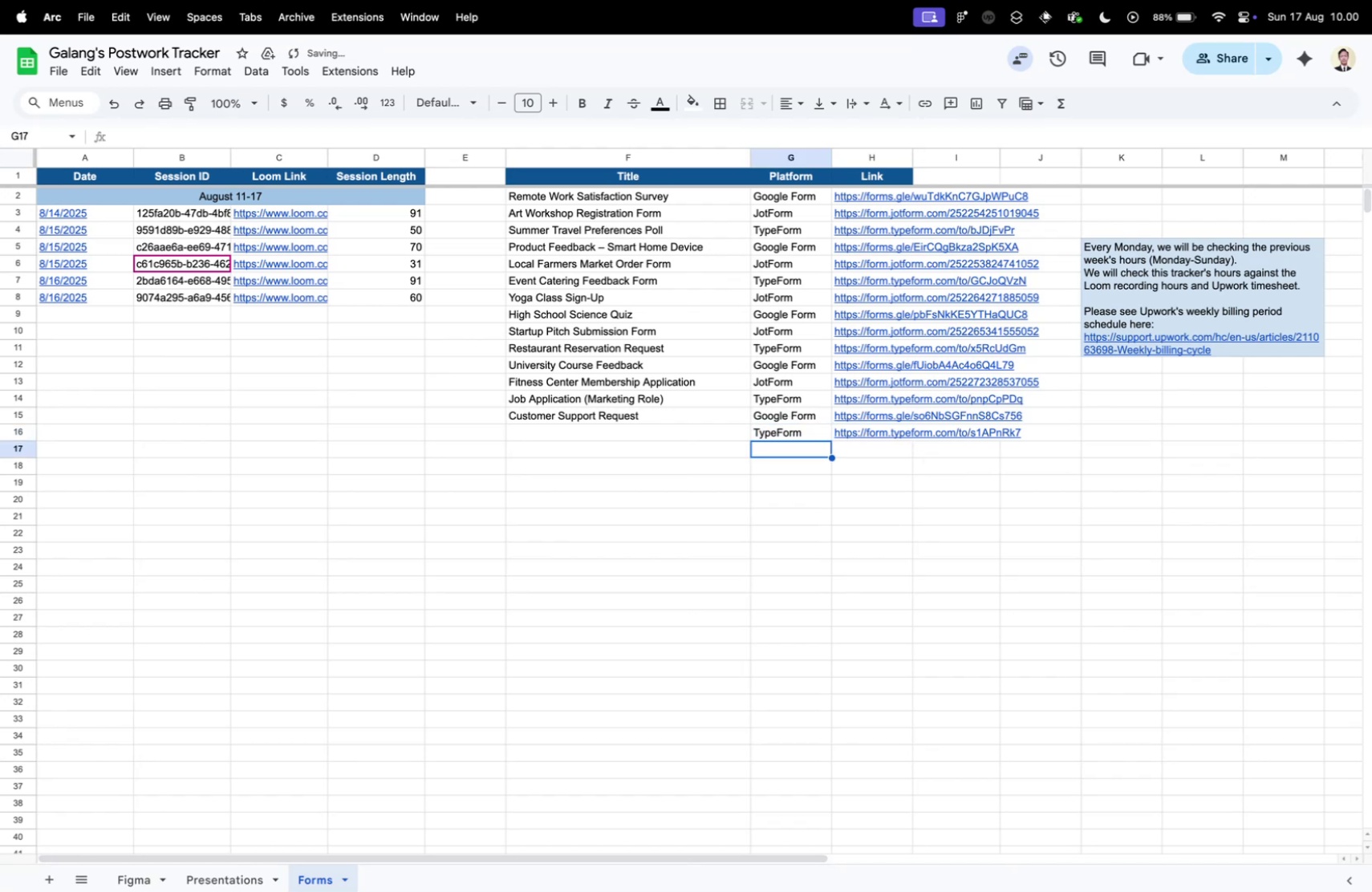 
key(ArrowLeft)
 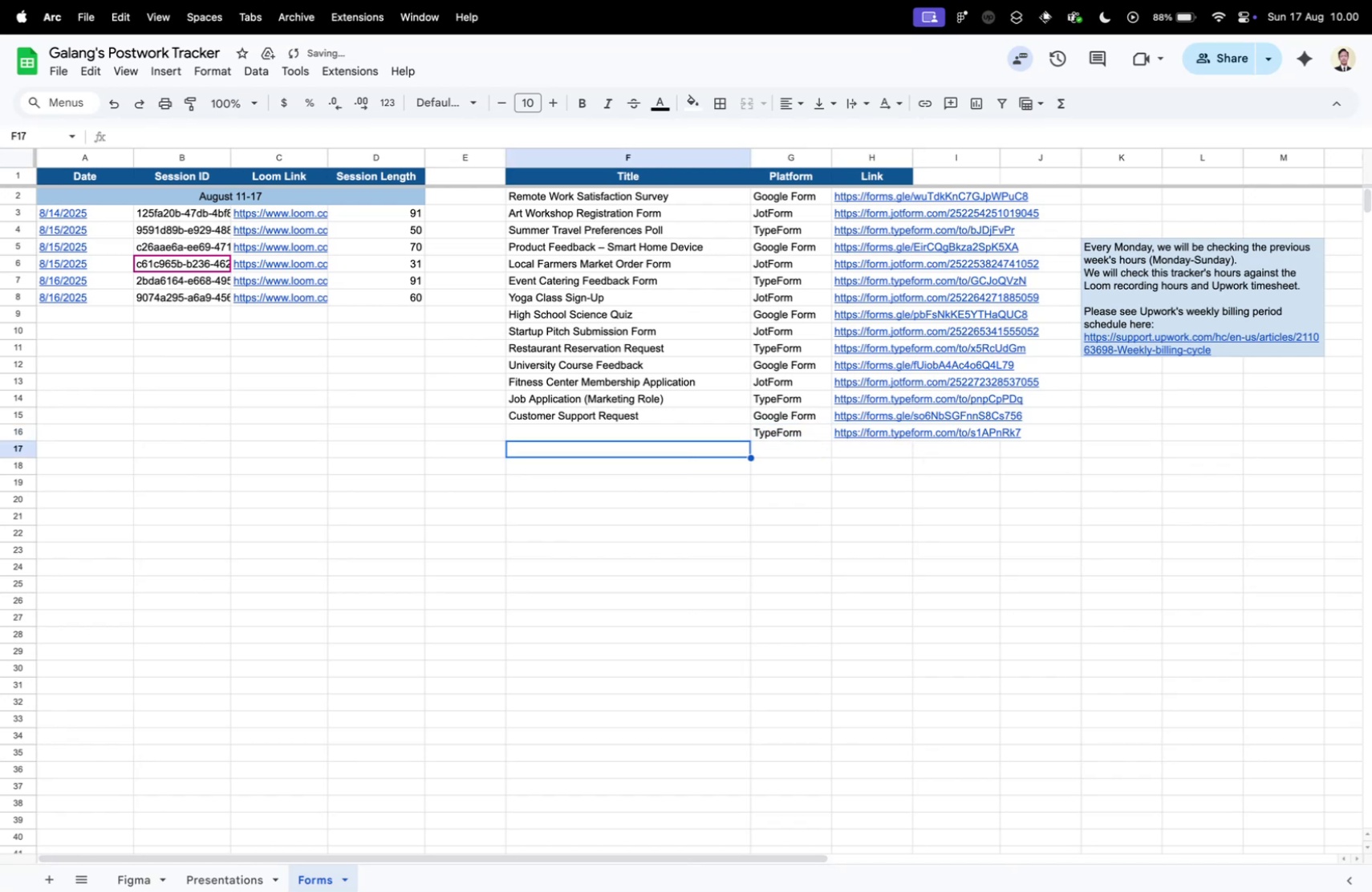 
key(ArrowUp)
 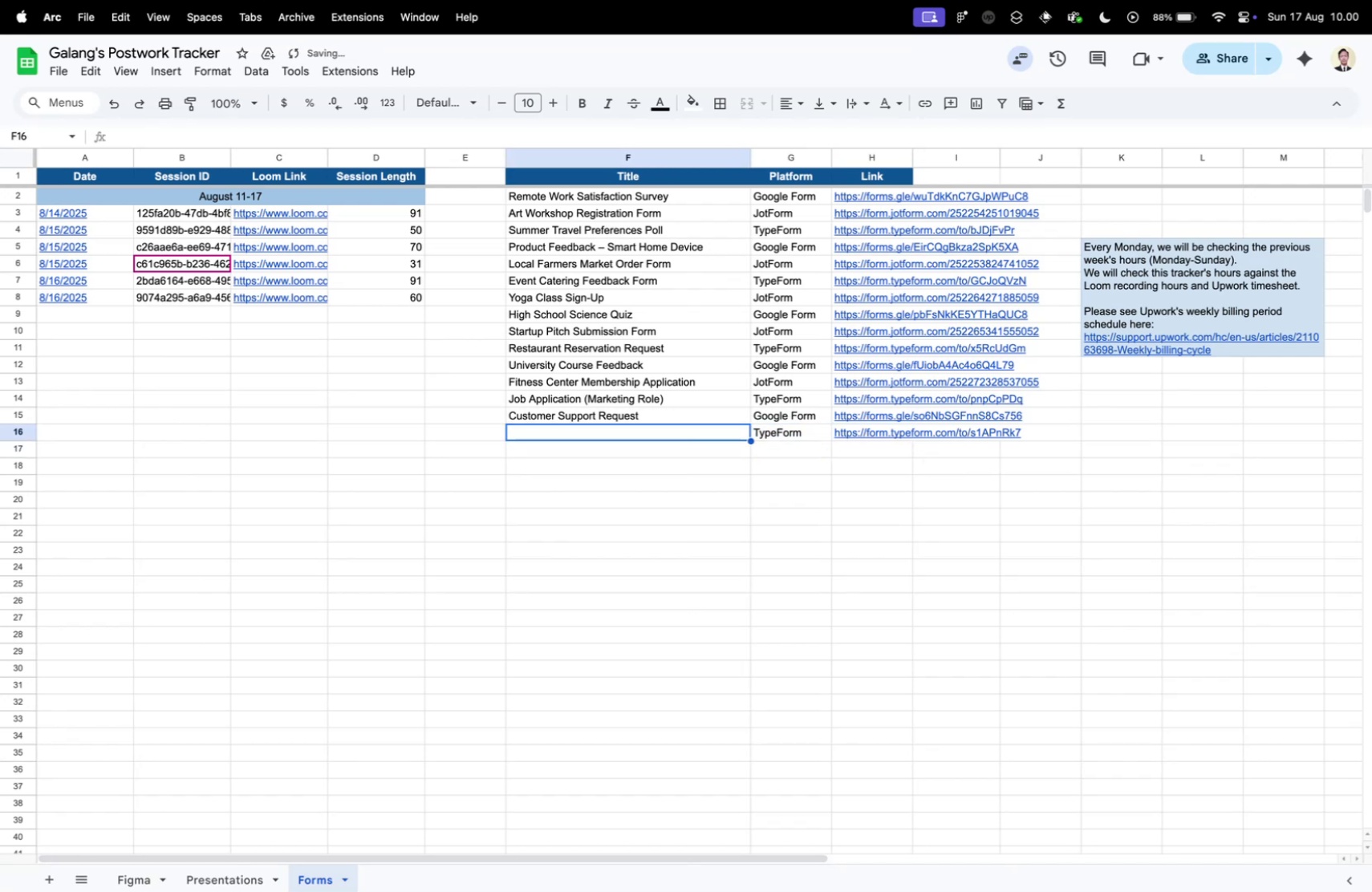 
key(Control+ControlLeft)
 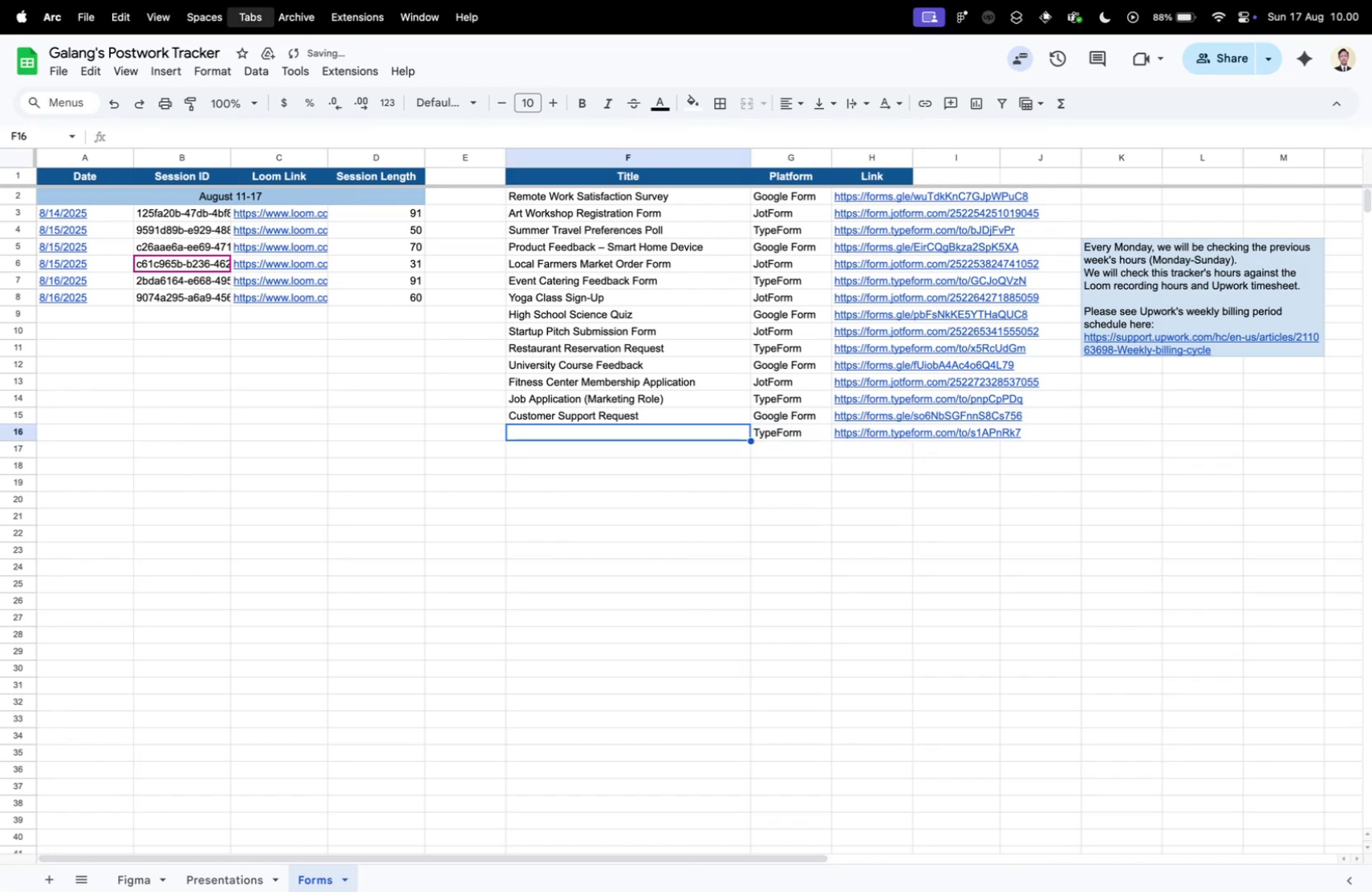 
key(Control+Tab)
 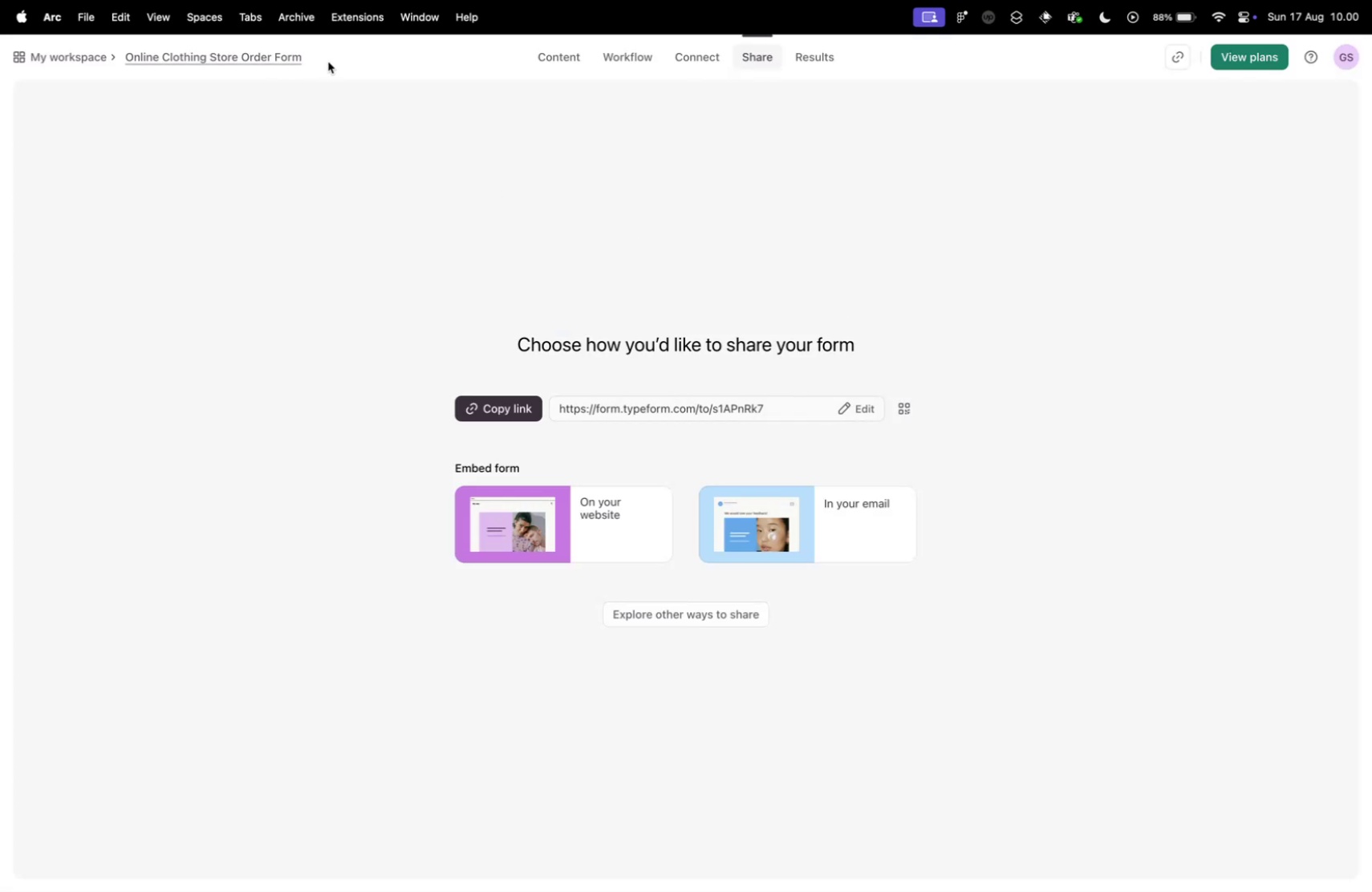 
left_click([286, 62])
 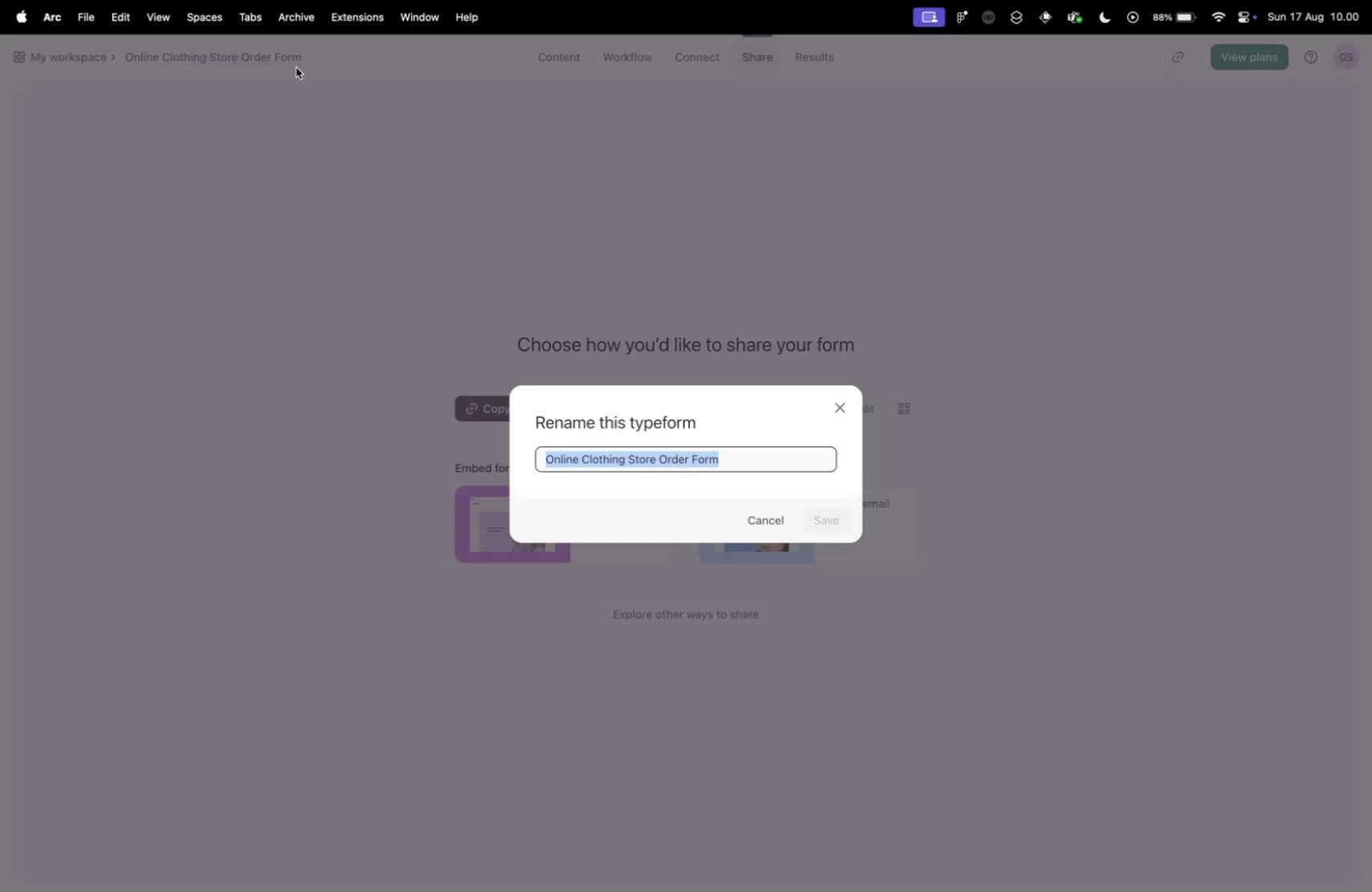 
key(Meta+C)
 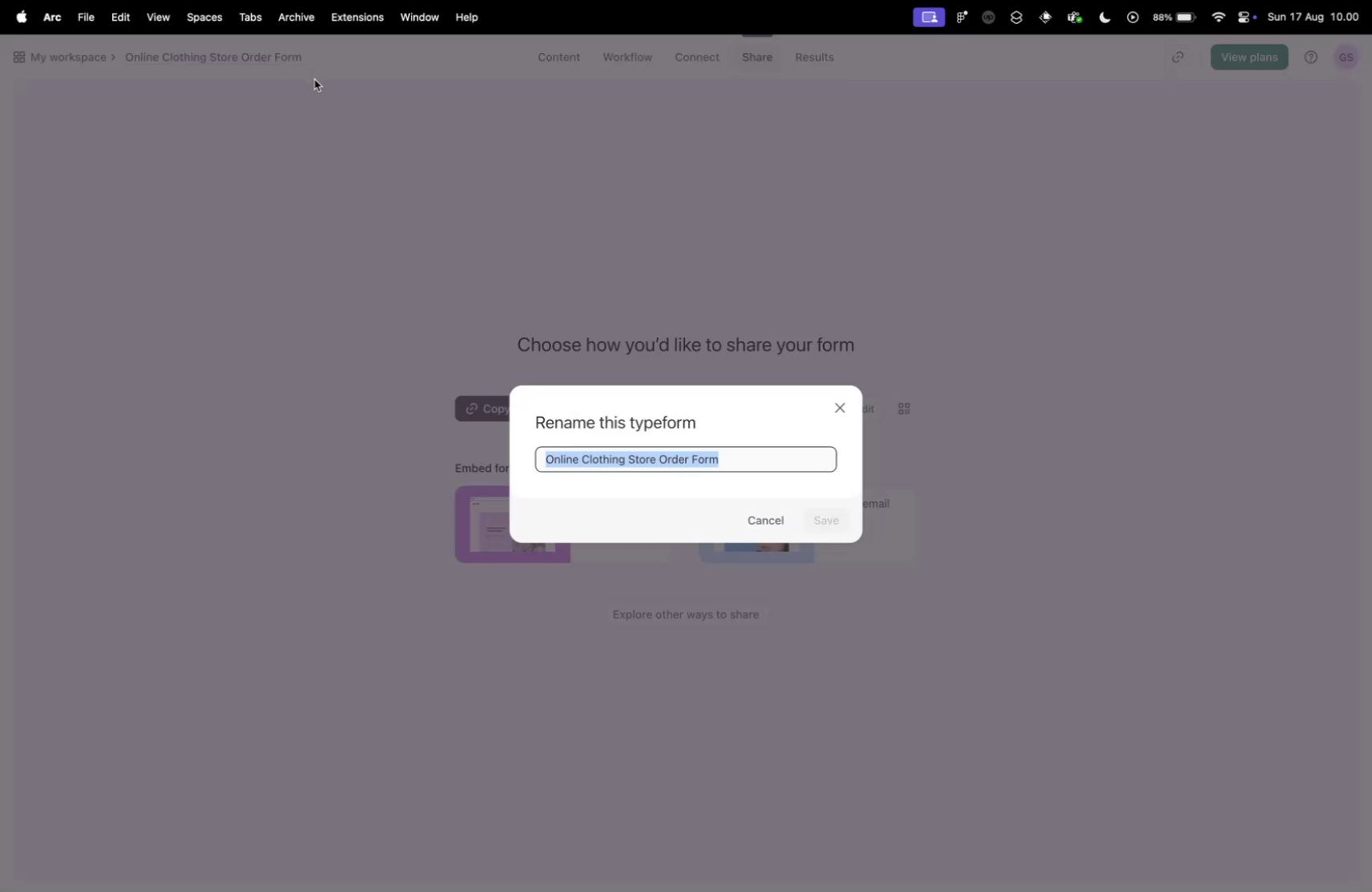 
key(Control+ControlLeft)
 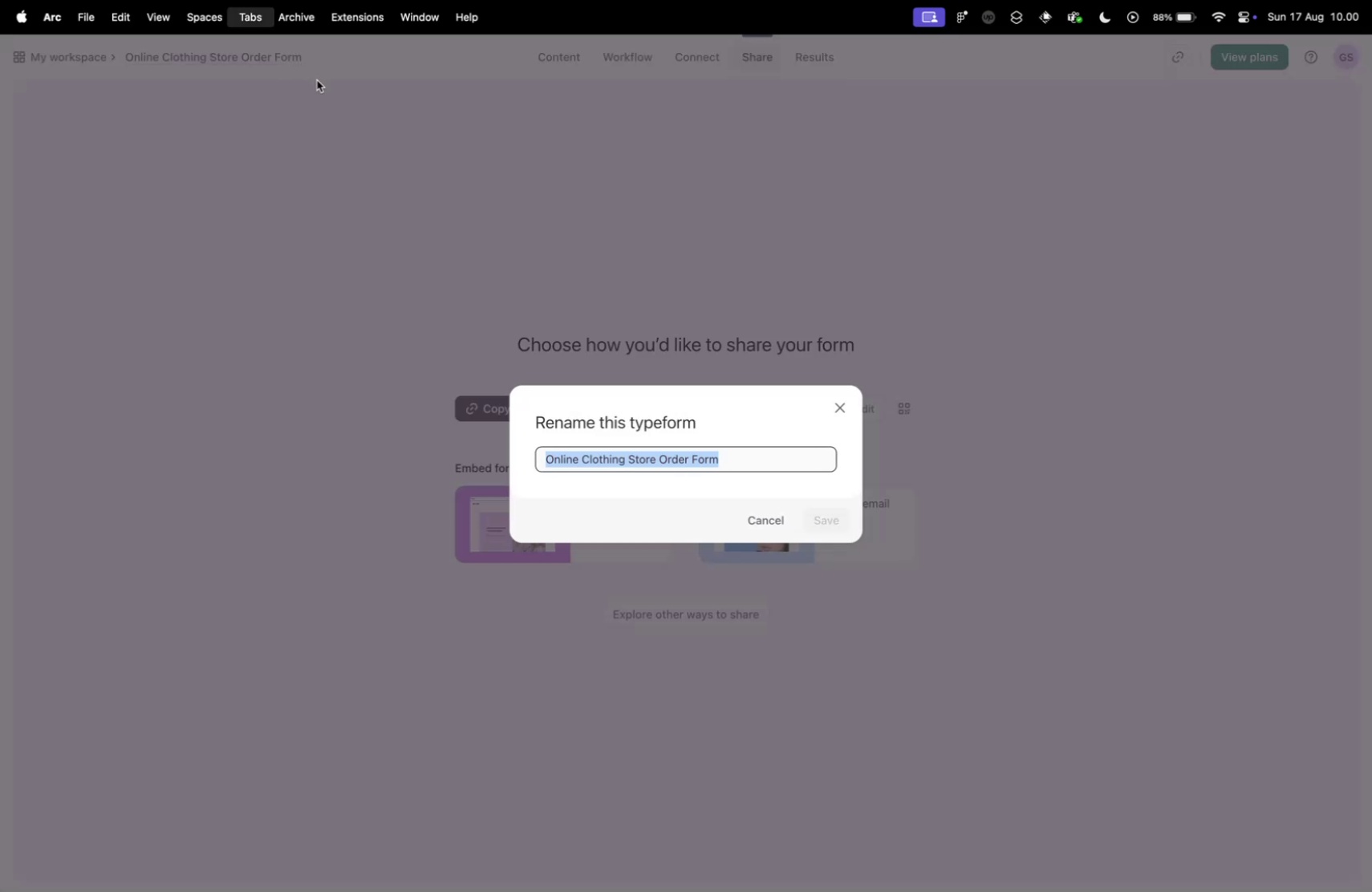 
key(Control+Tab)
 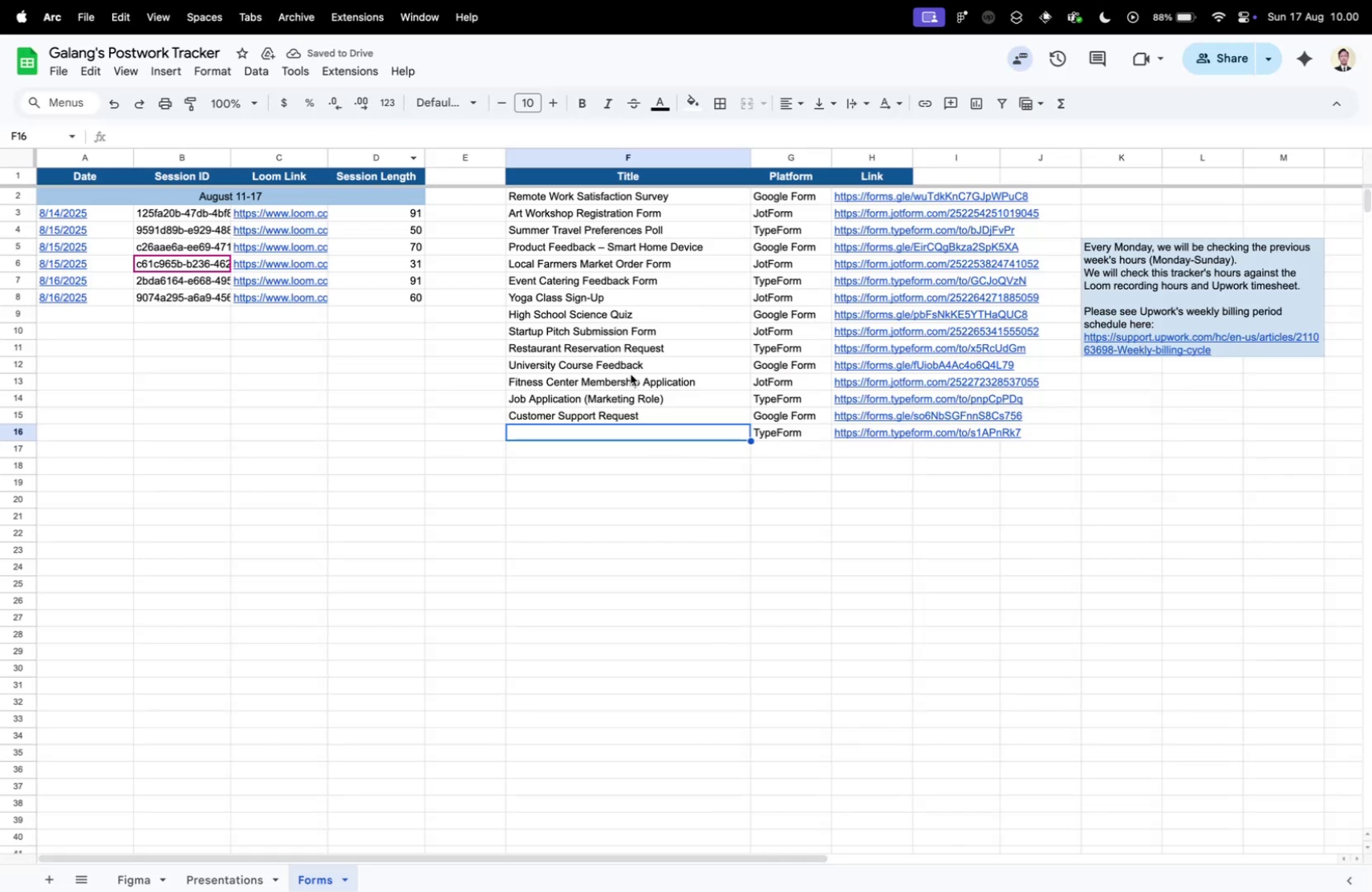 
key(Meta+V)
 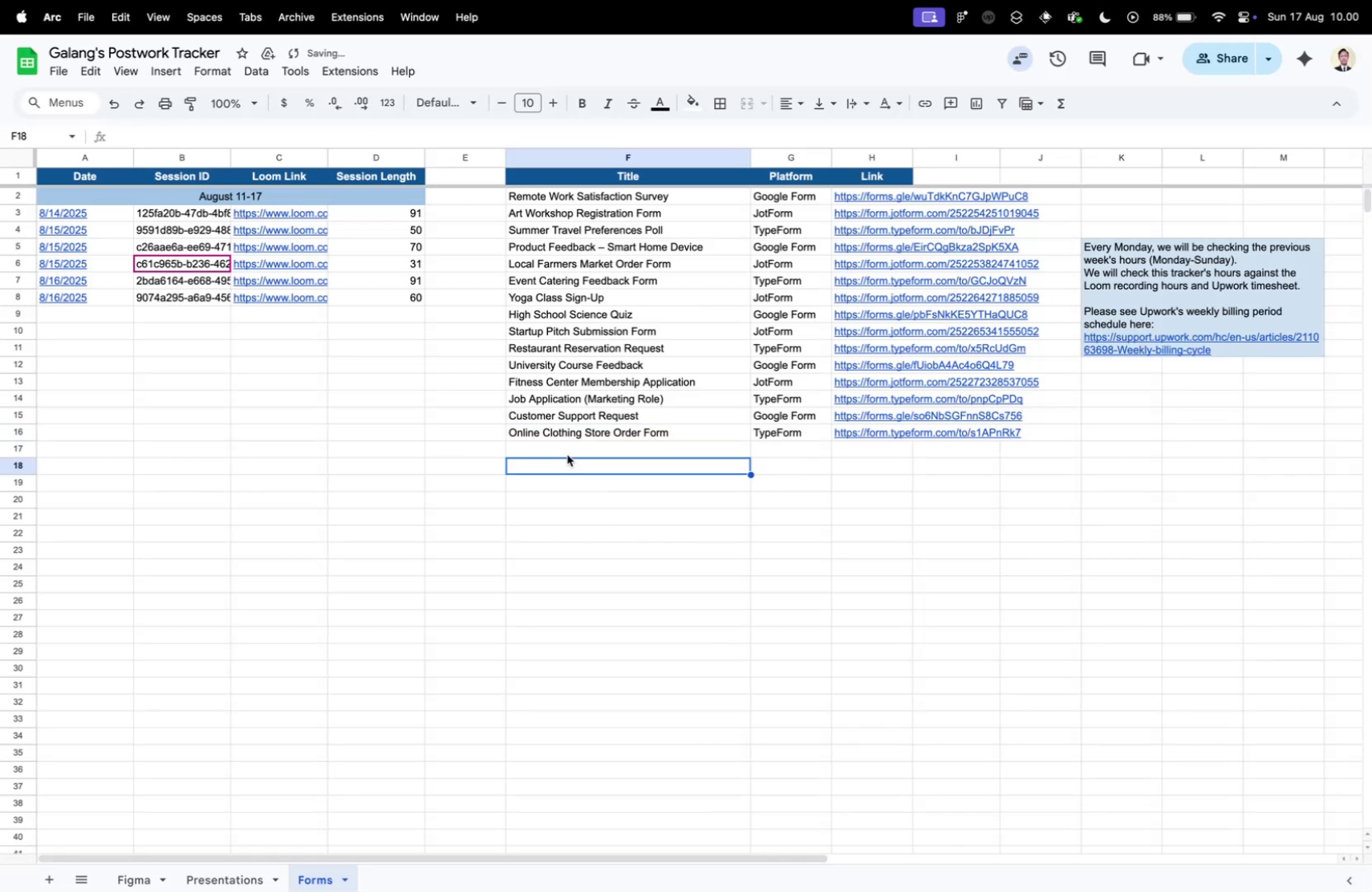 
double_click([566, 451])
 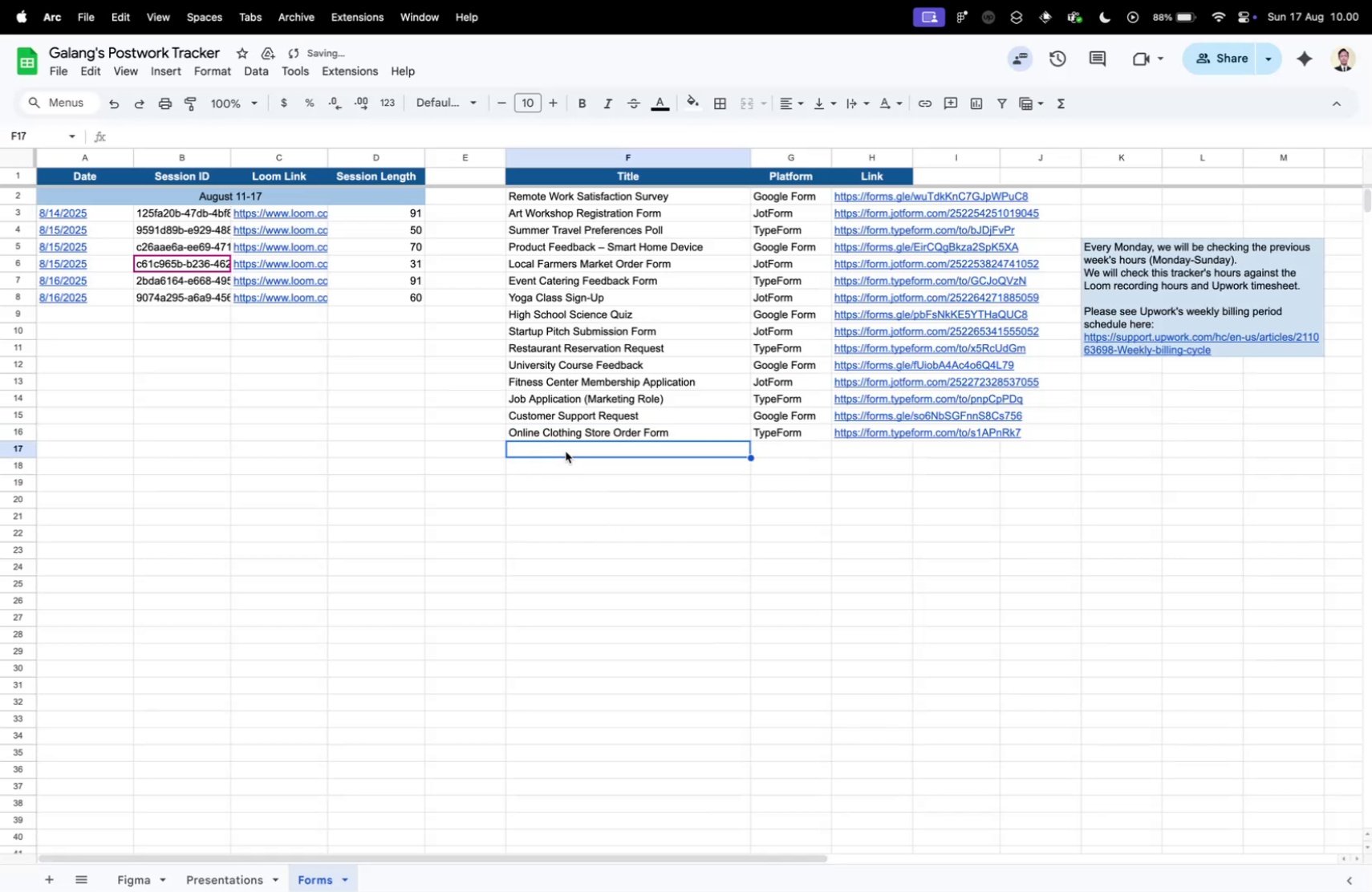 
key(Control+ControlLeft)
 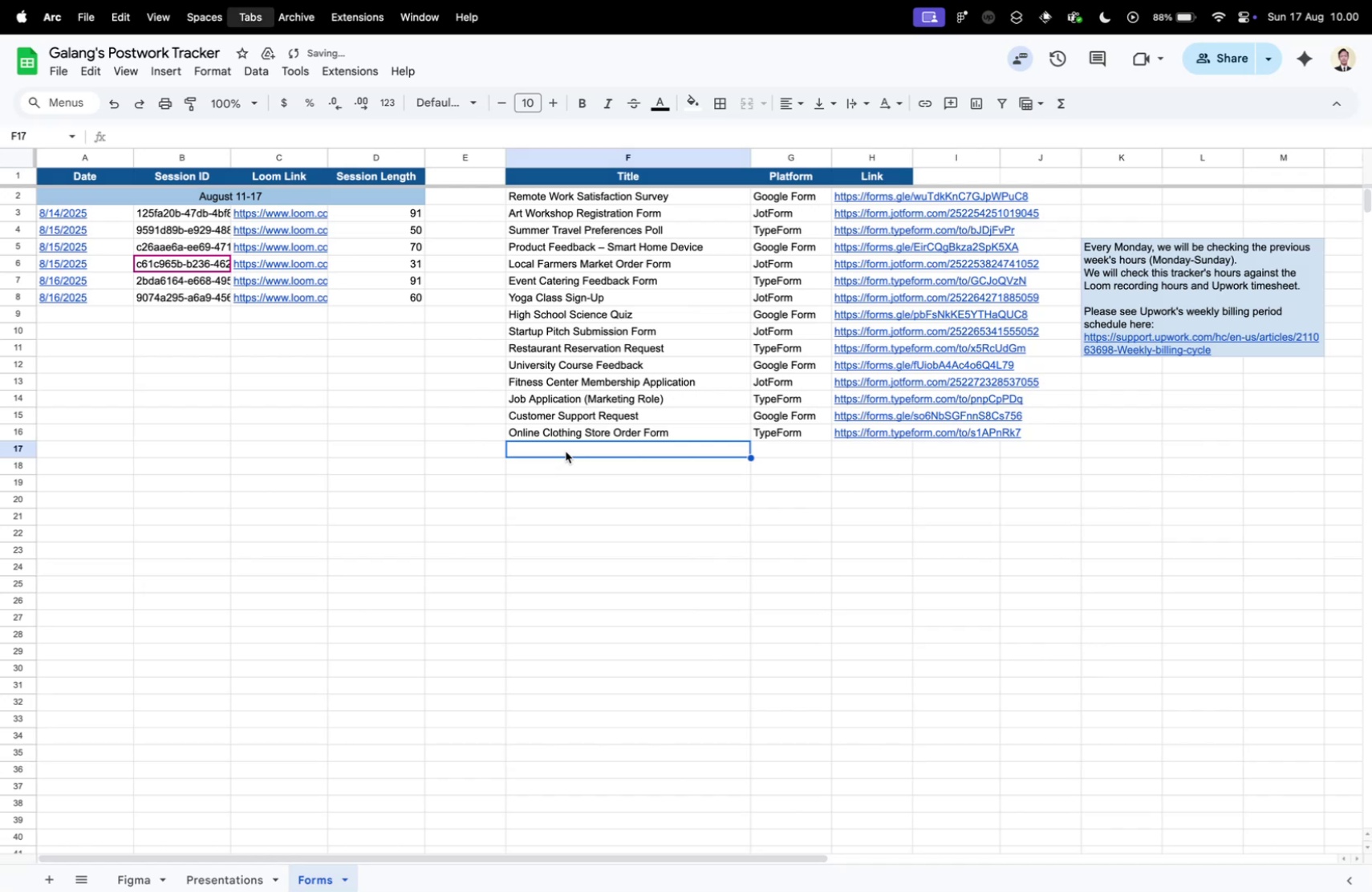 
key(Control+Tab)
 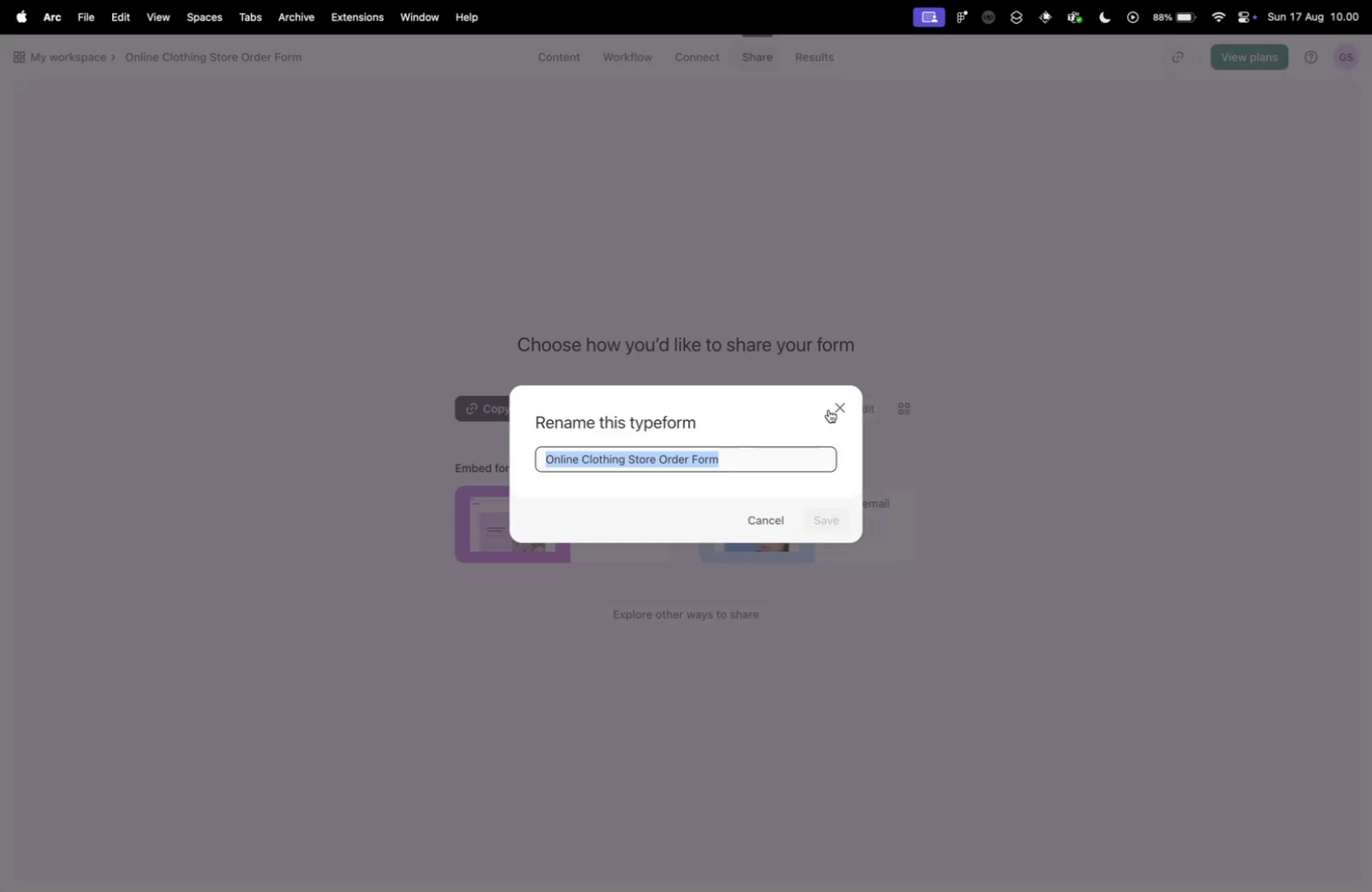 
left_click([835, 407])
 